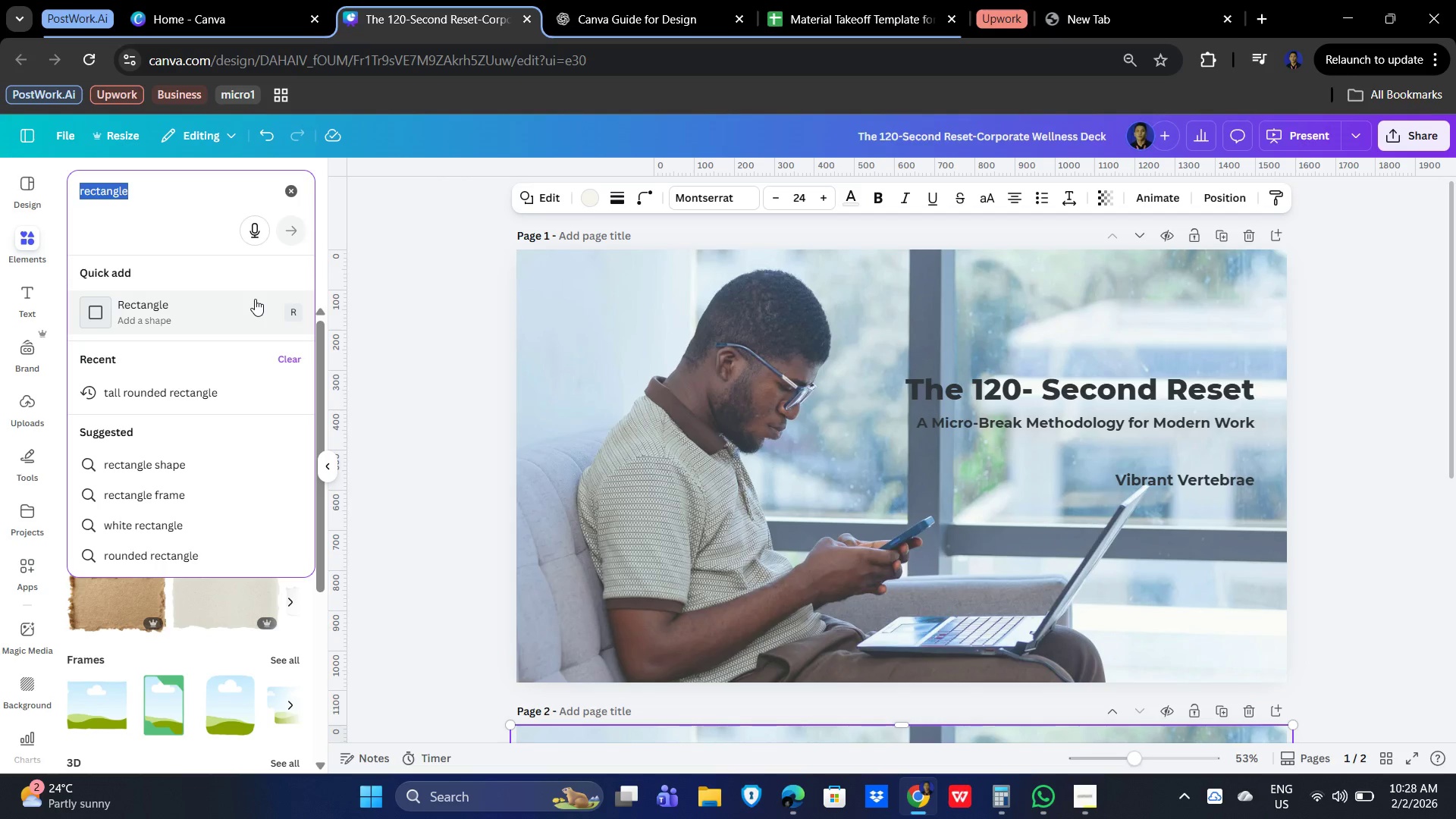 
type(line)
 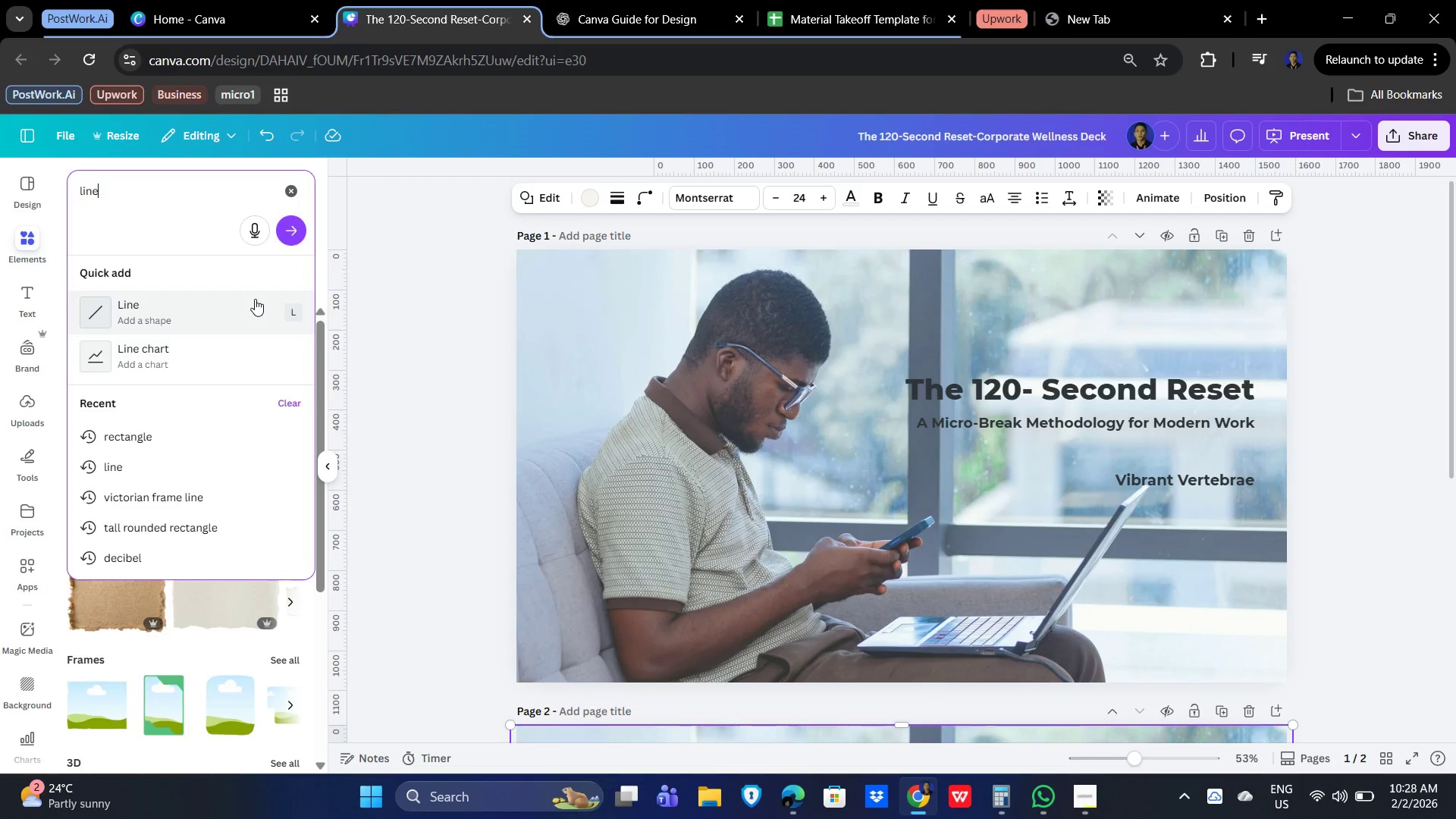 
key(Enter)
 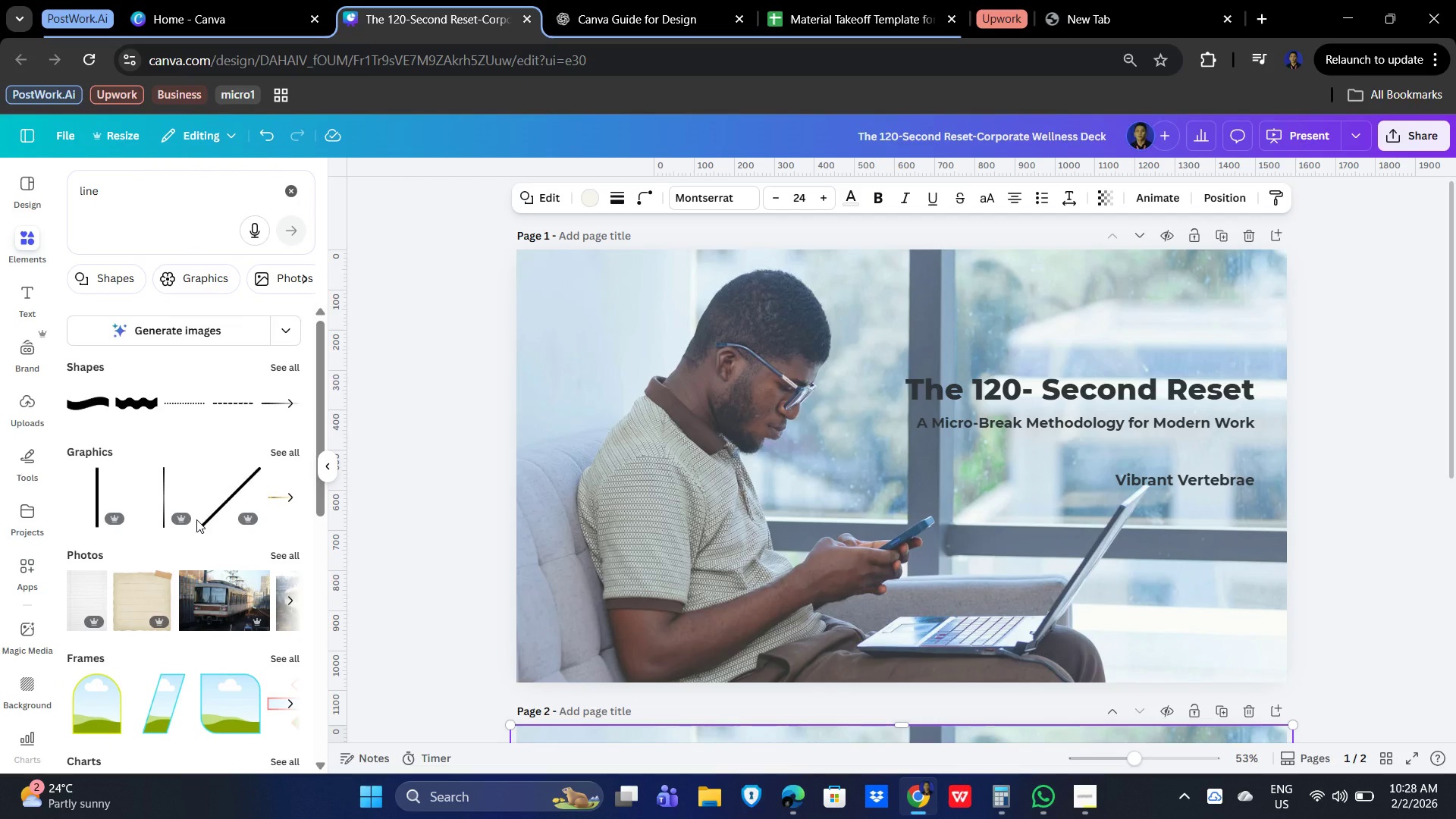 
wait(10.38)
 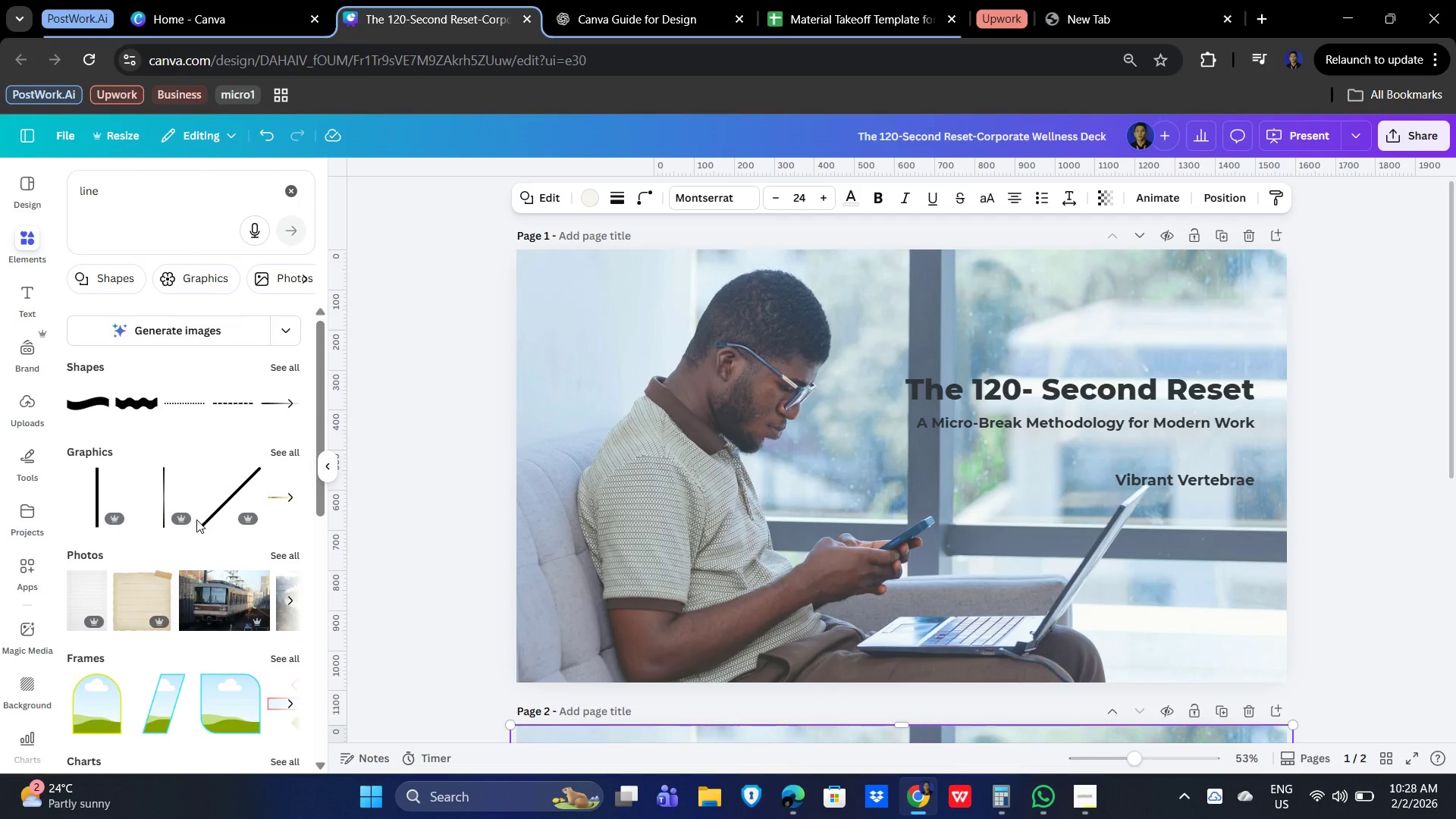 
left_click([164, 487])
 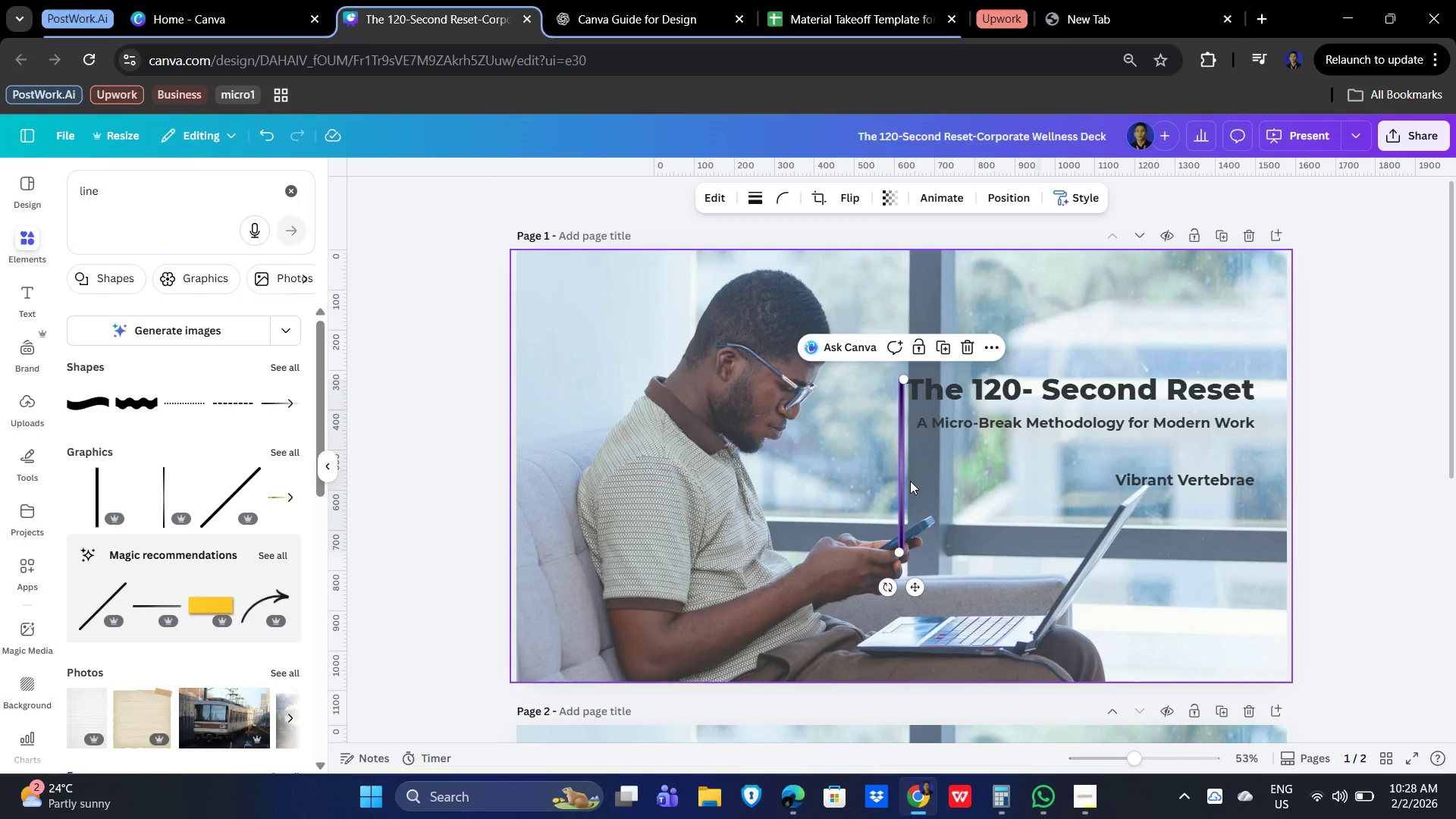 
key(Delete)
 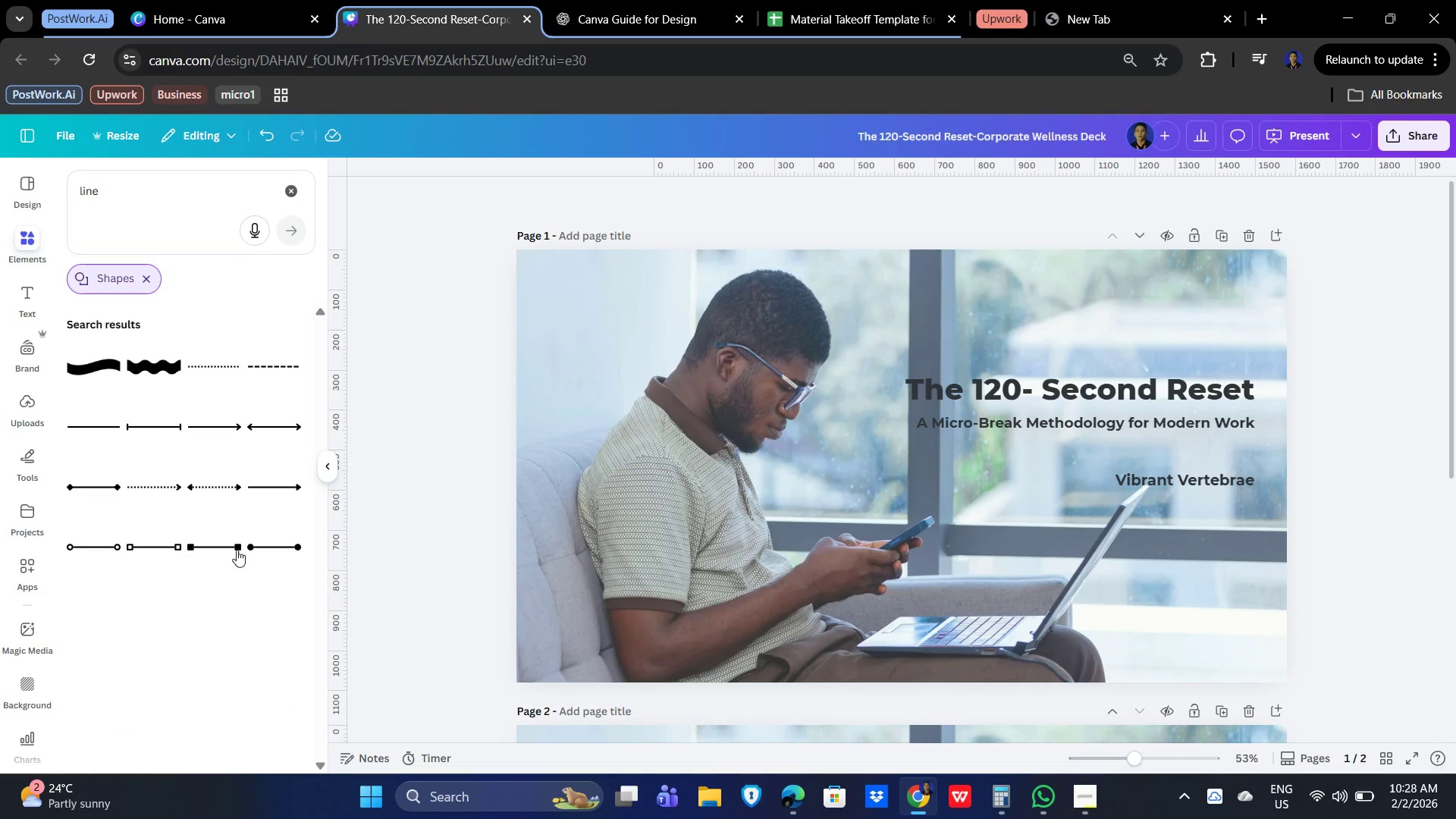 
wait(5.42)
 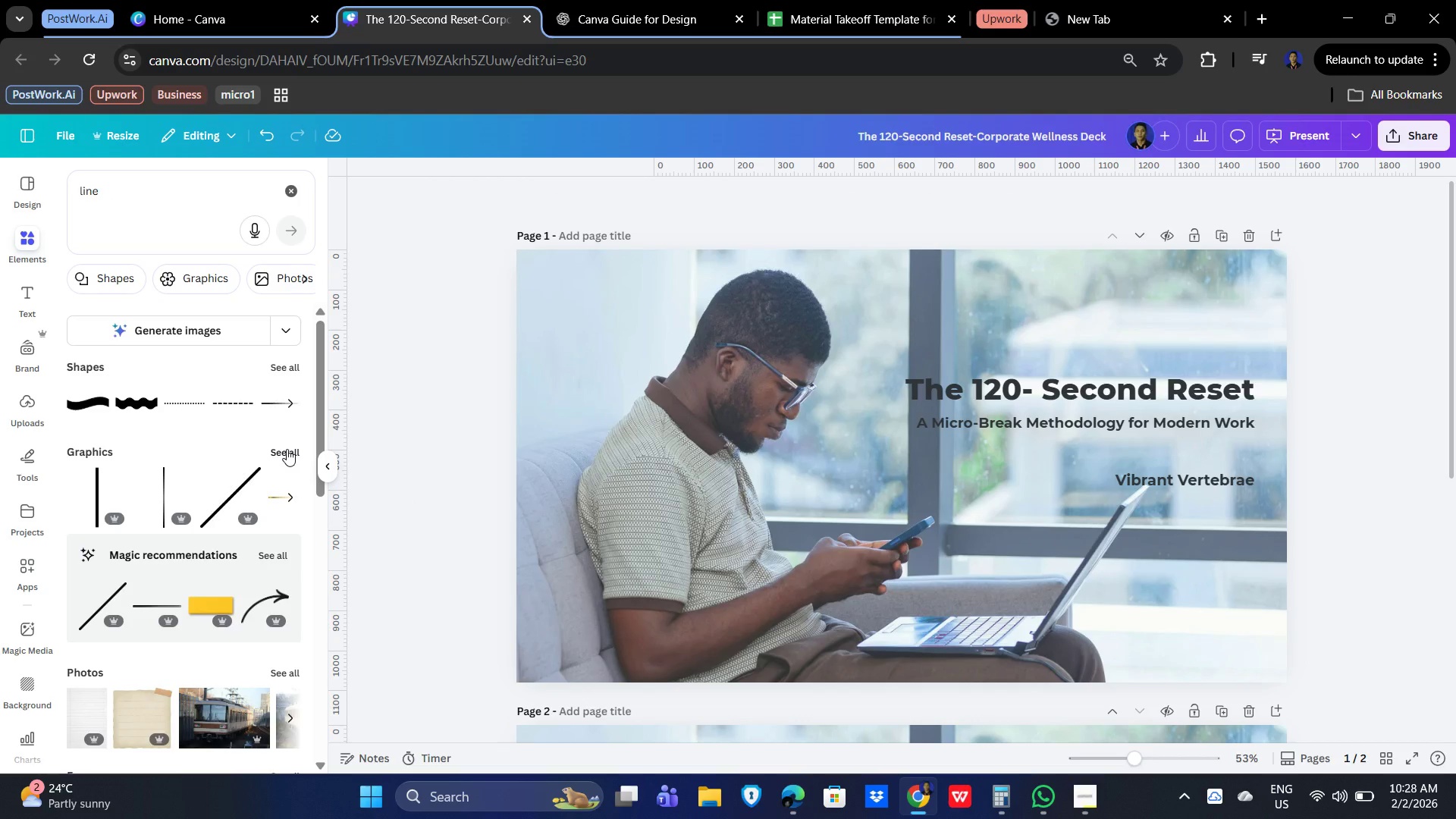 
left_click([85, 428])
 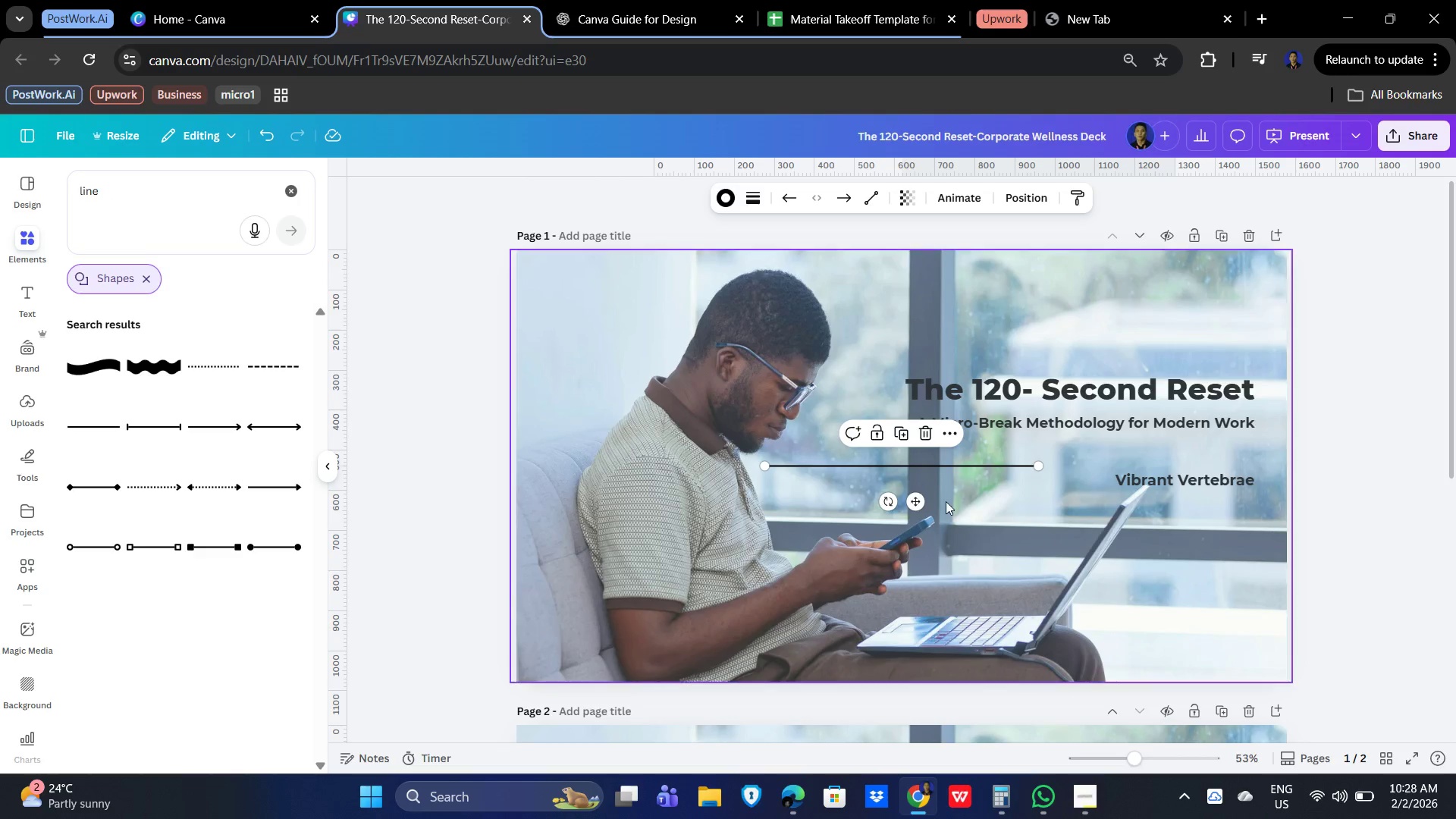 
left_click_drag(start_coordinate=[914, 497], to_coordinate=[1131, 467])
 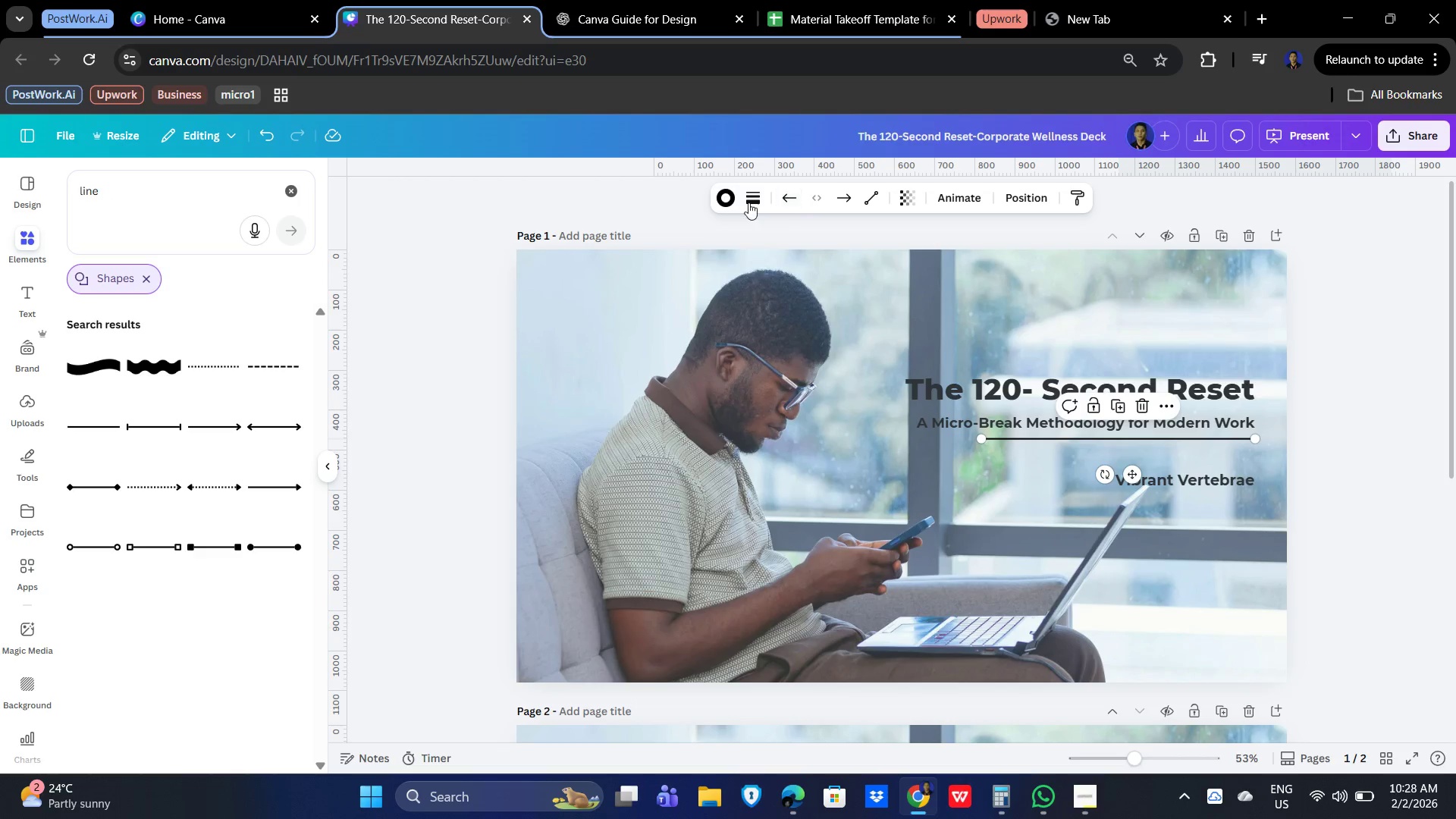 
left_click([727, 196])
 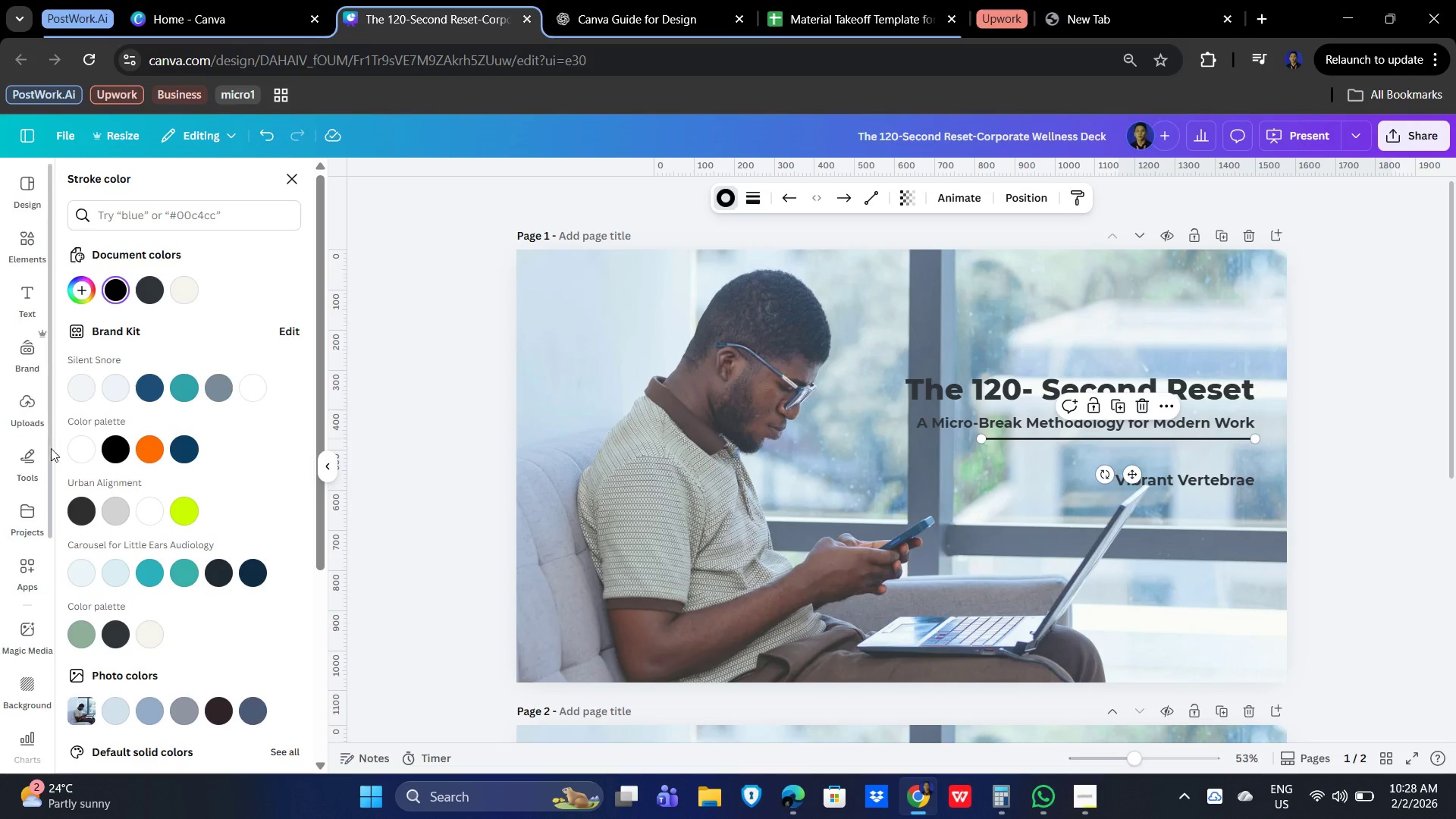 
mouse_move([109, 635])
 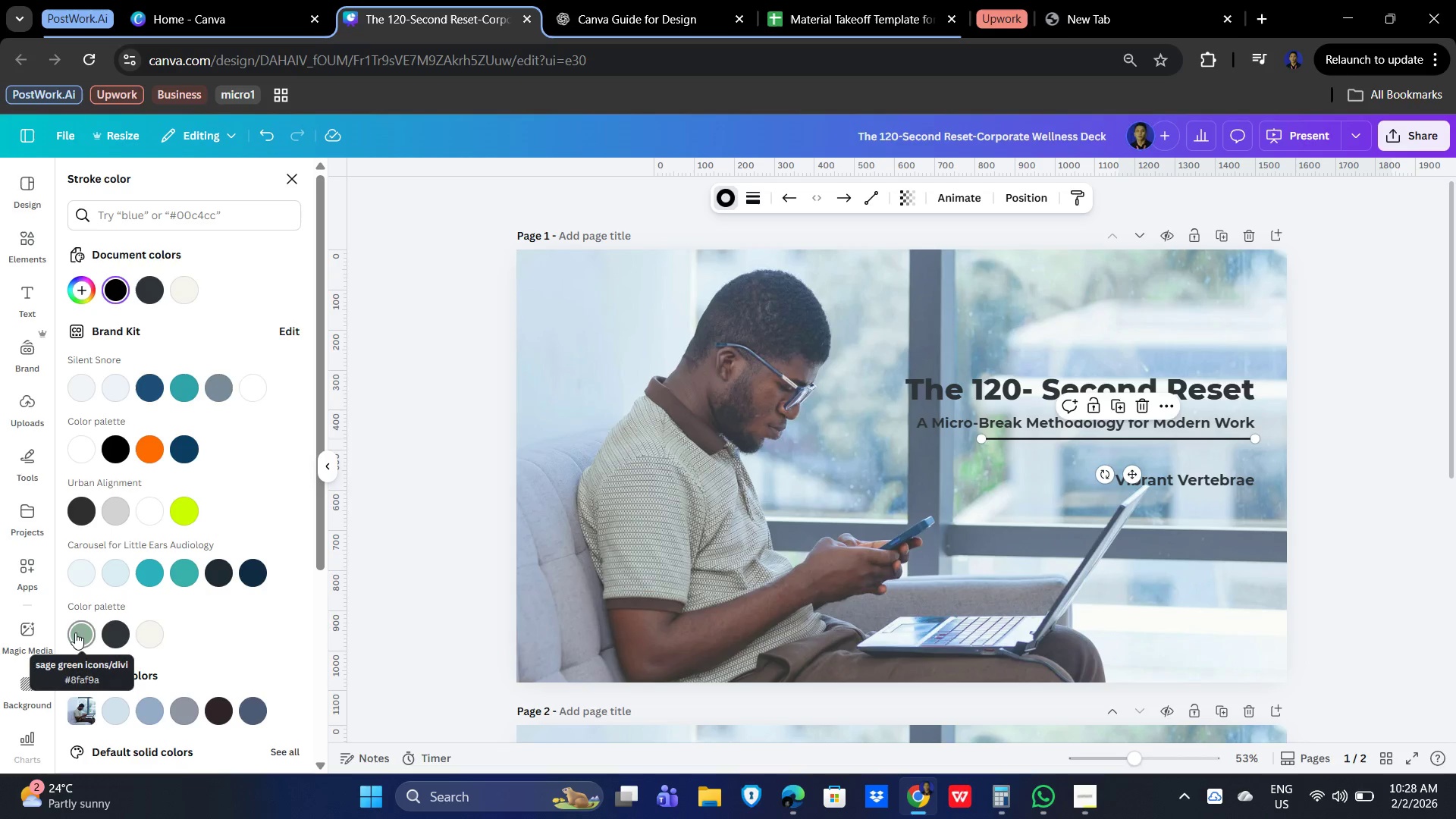 
left_click([75, 632])
 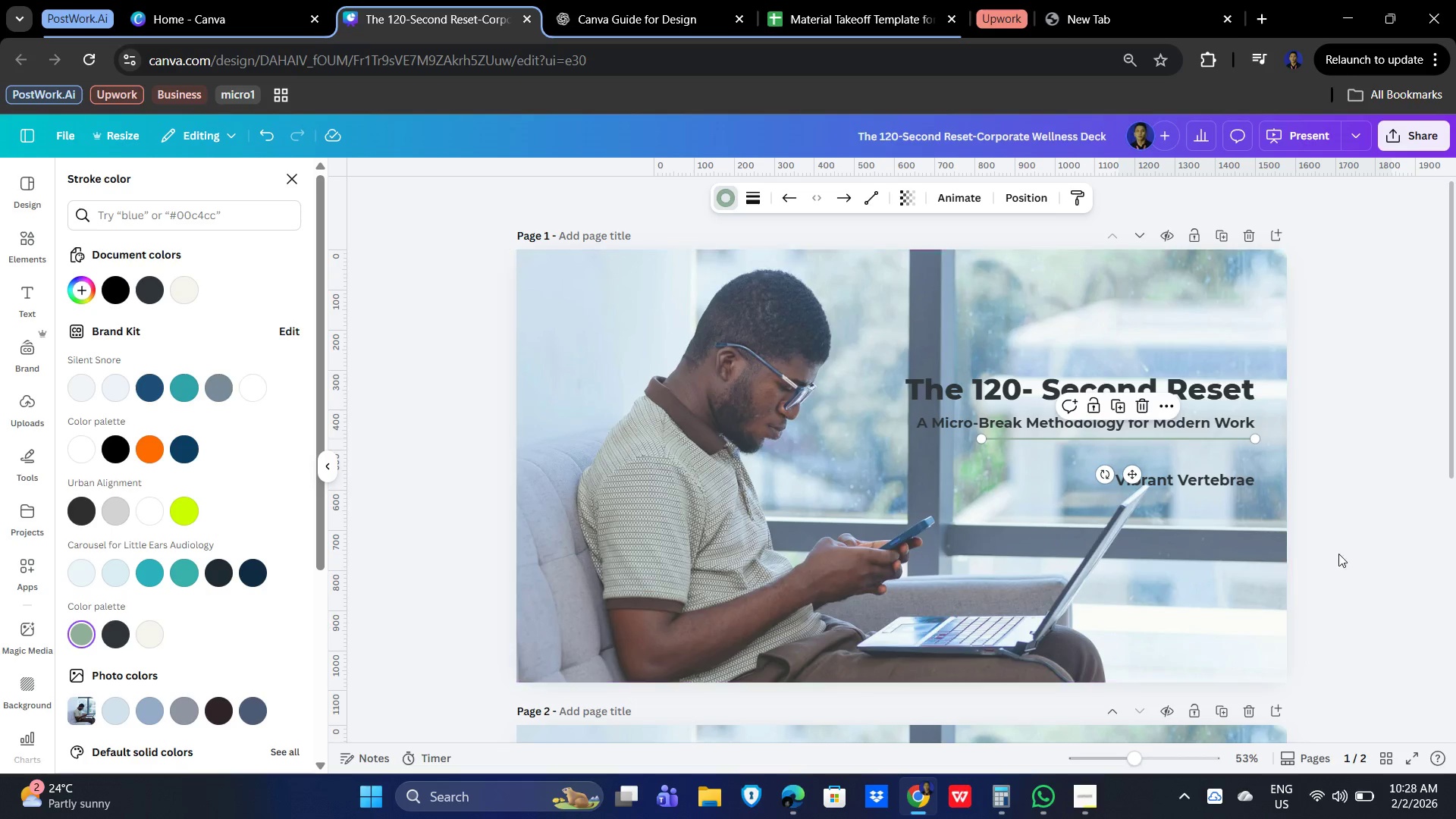 
left_click([1410, 516])
 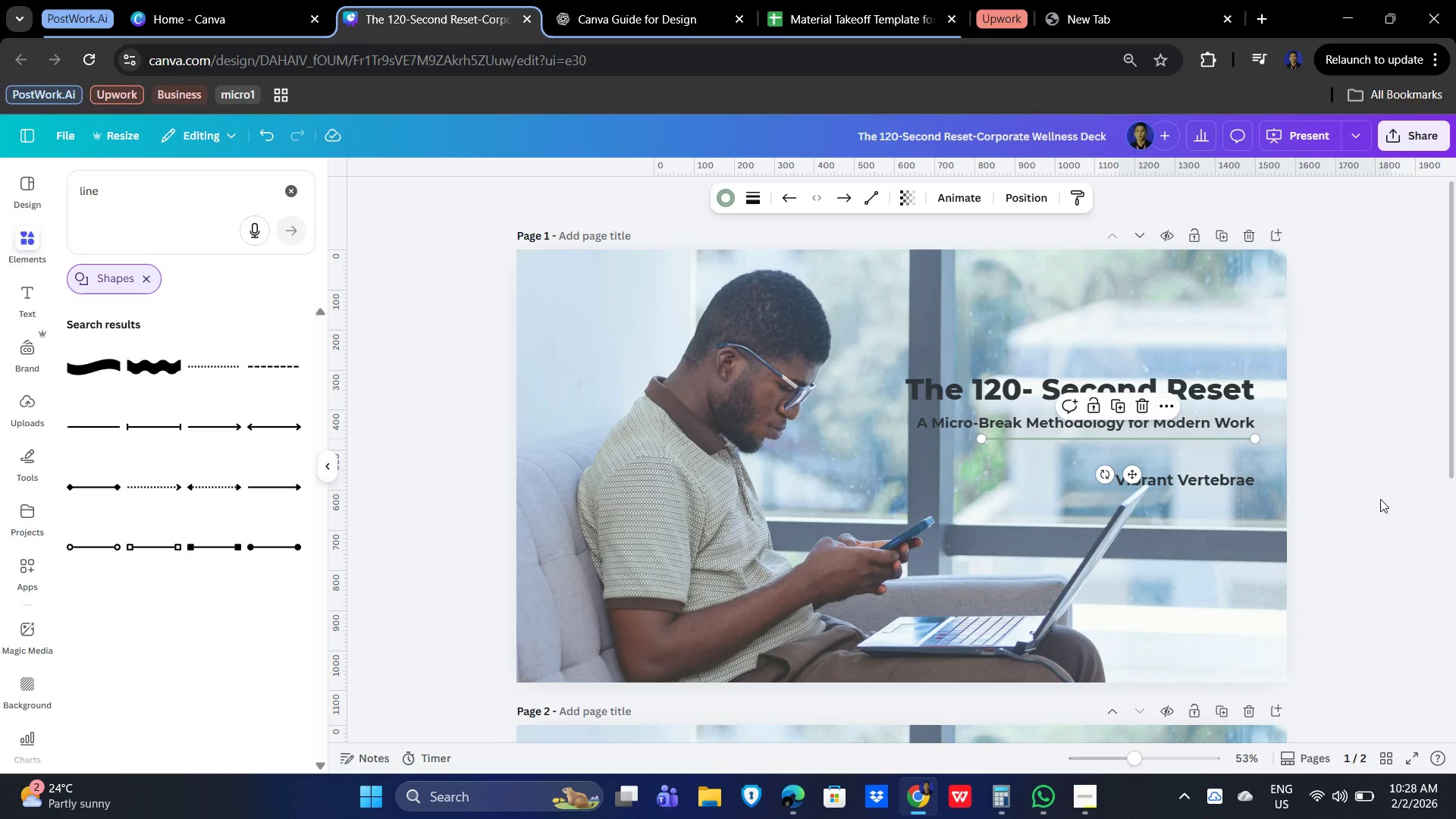 
left_click([1398, 492])
 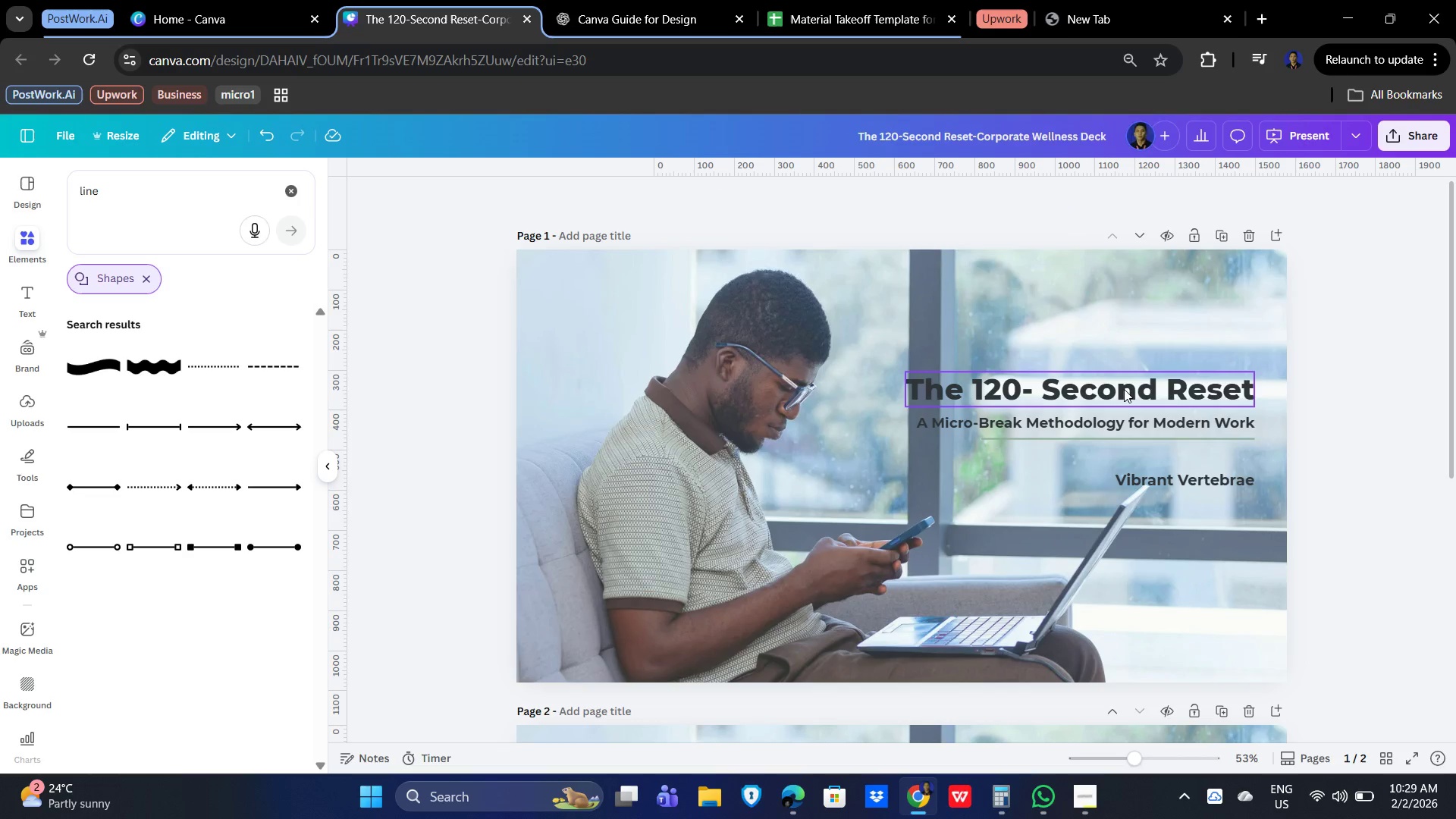 
wait(6.69)
 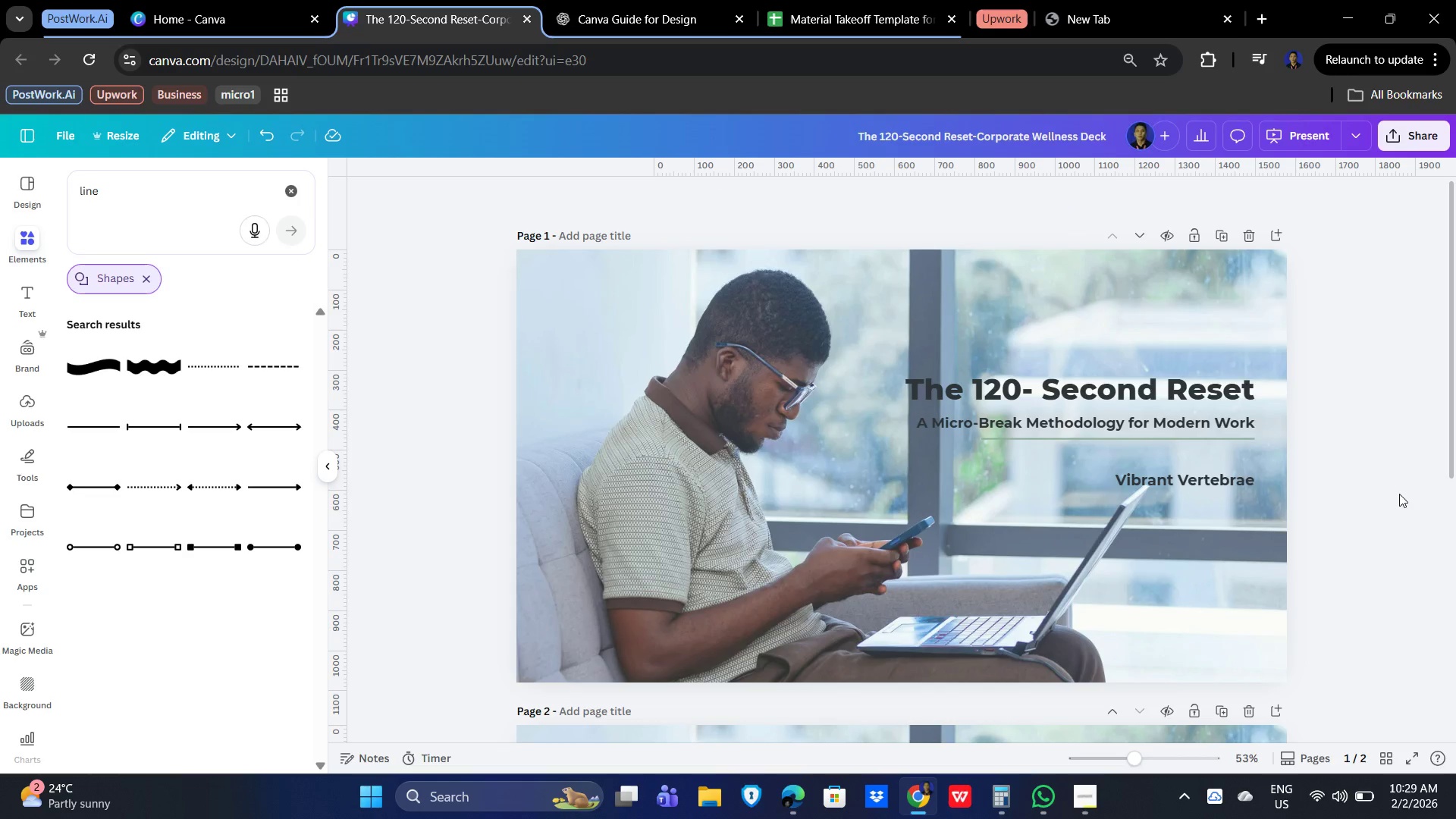 
left_click([1040, 393])
 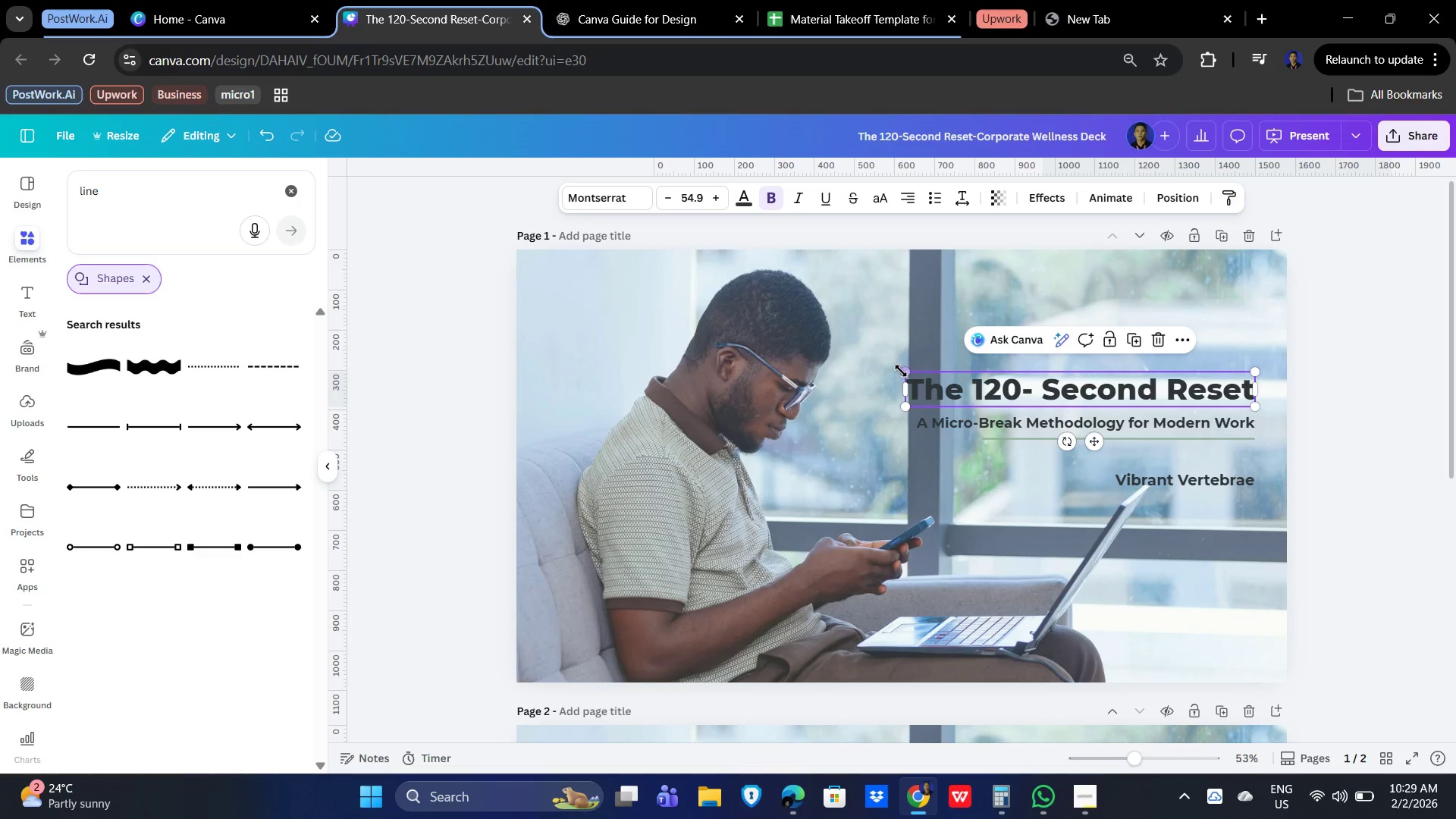 
left_click_drag(start_coordinate=[903, 371], to_coordinate=[859, 357])
 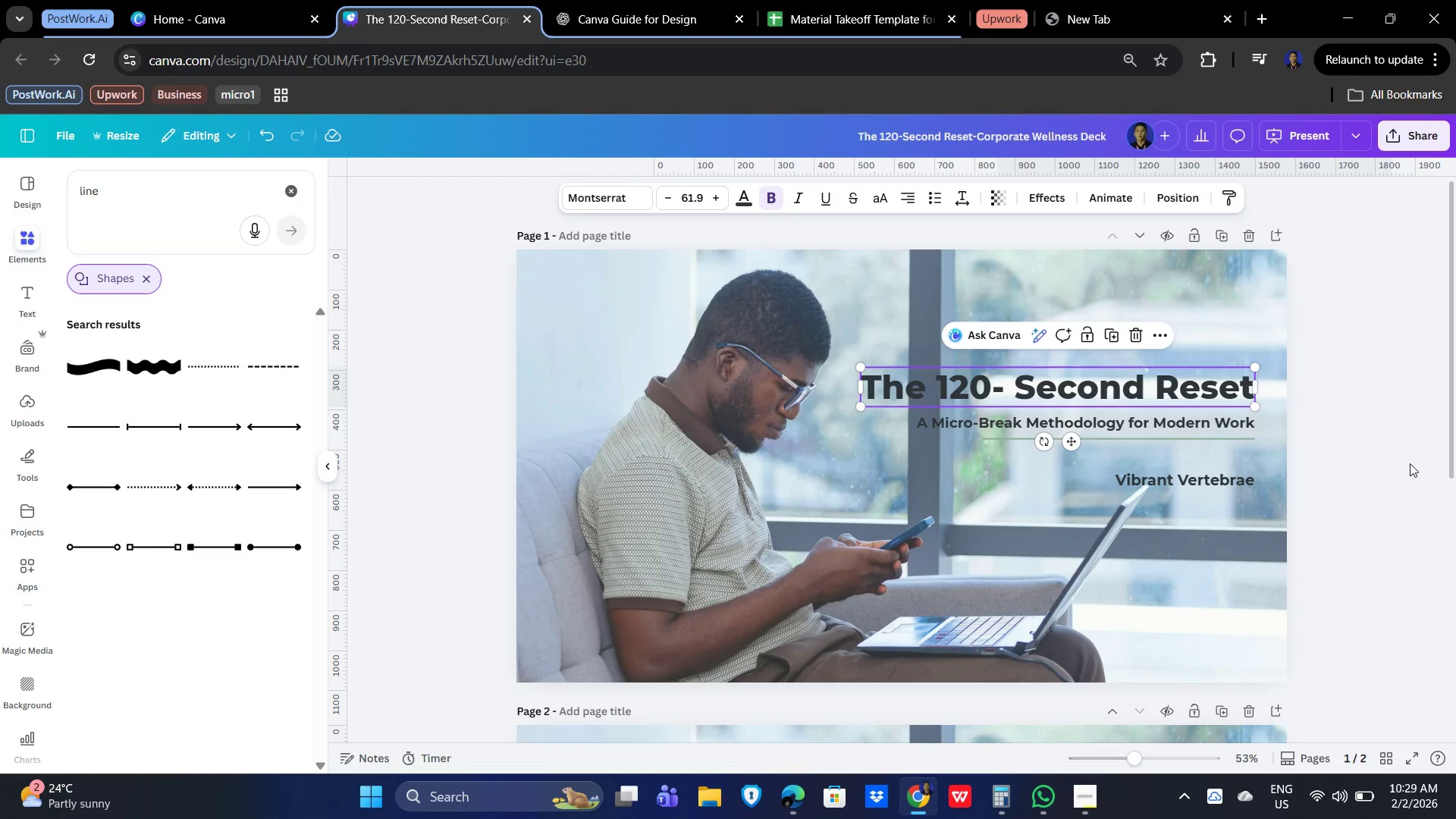 
left_click([1417, 463])
 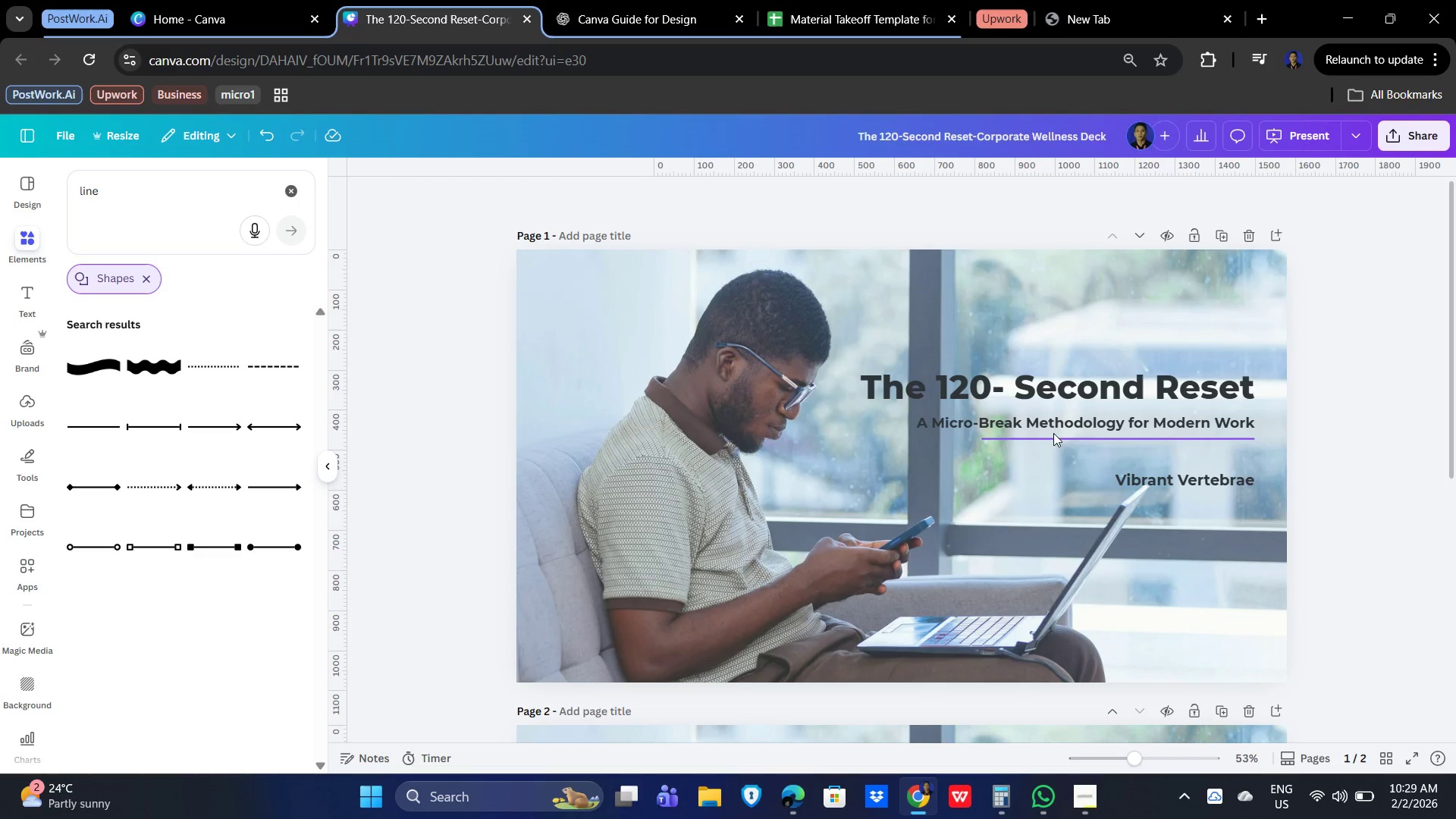 
left_click([1079, 422])
 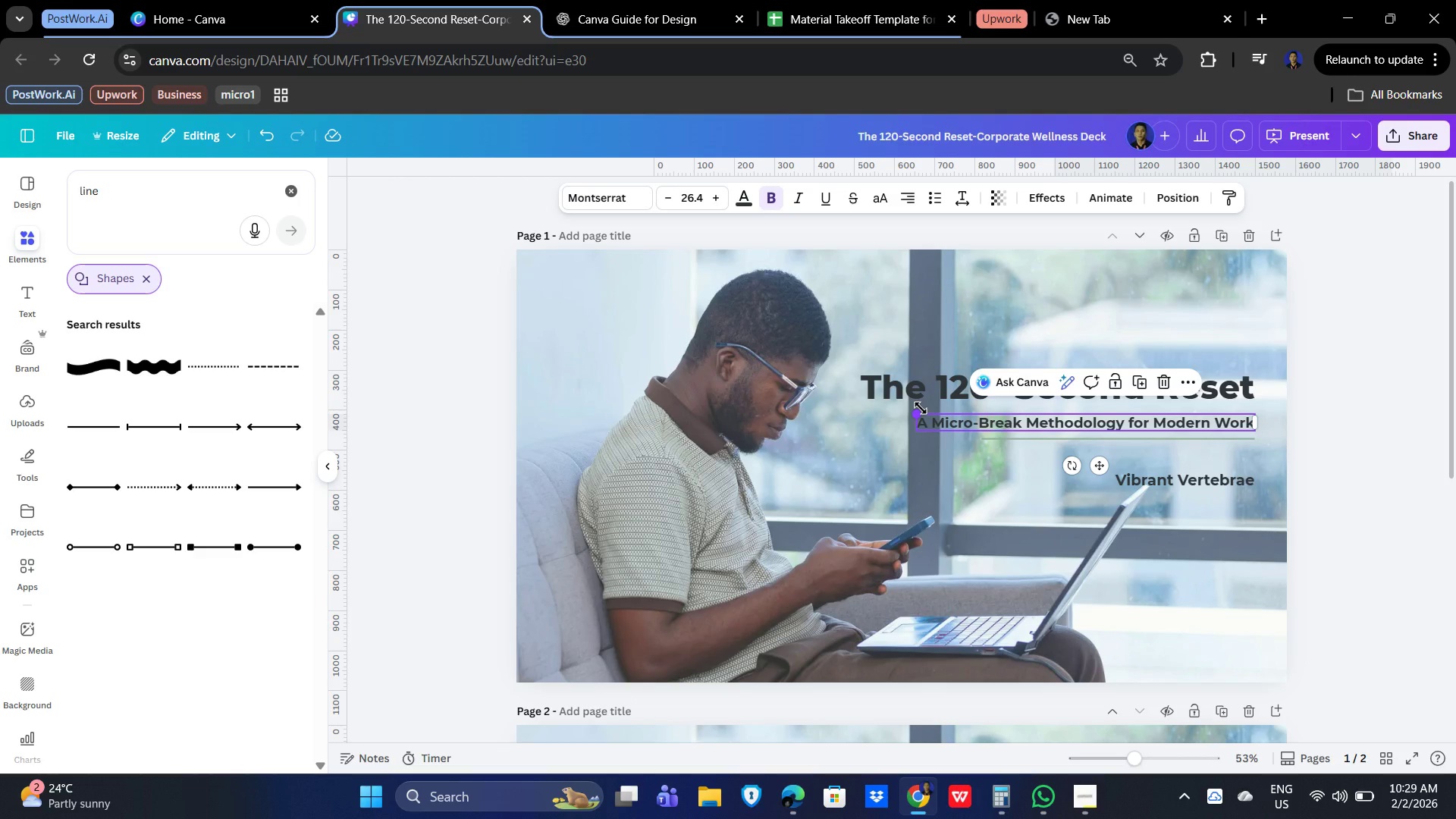 
left_click_drag(start_coordinate=[1383, 575], to_coordinate=[1383, 583])
 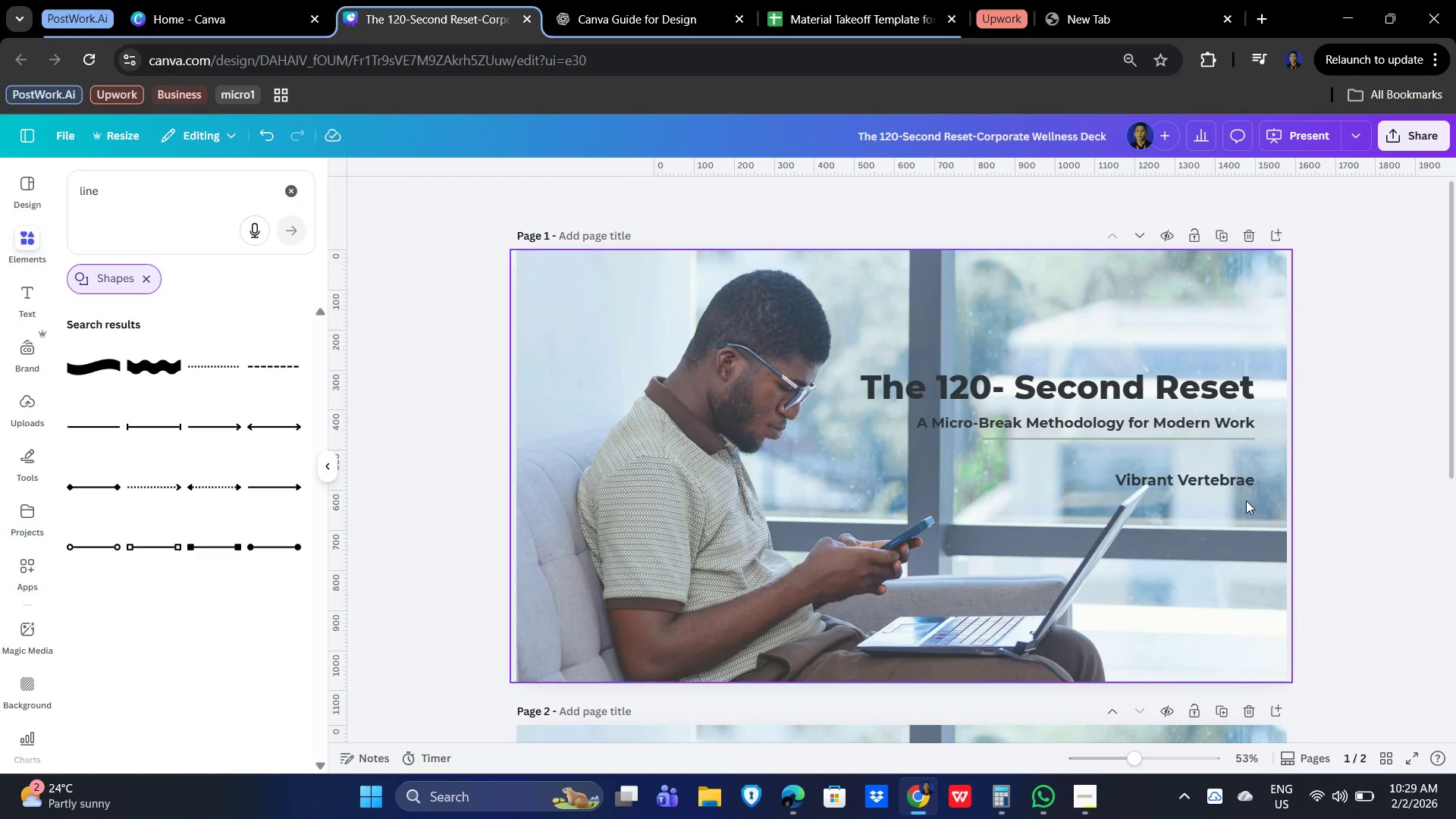 
left_click([1225, 487])
 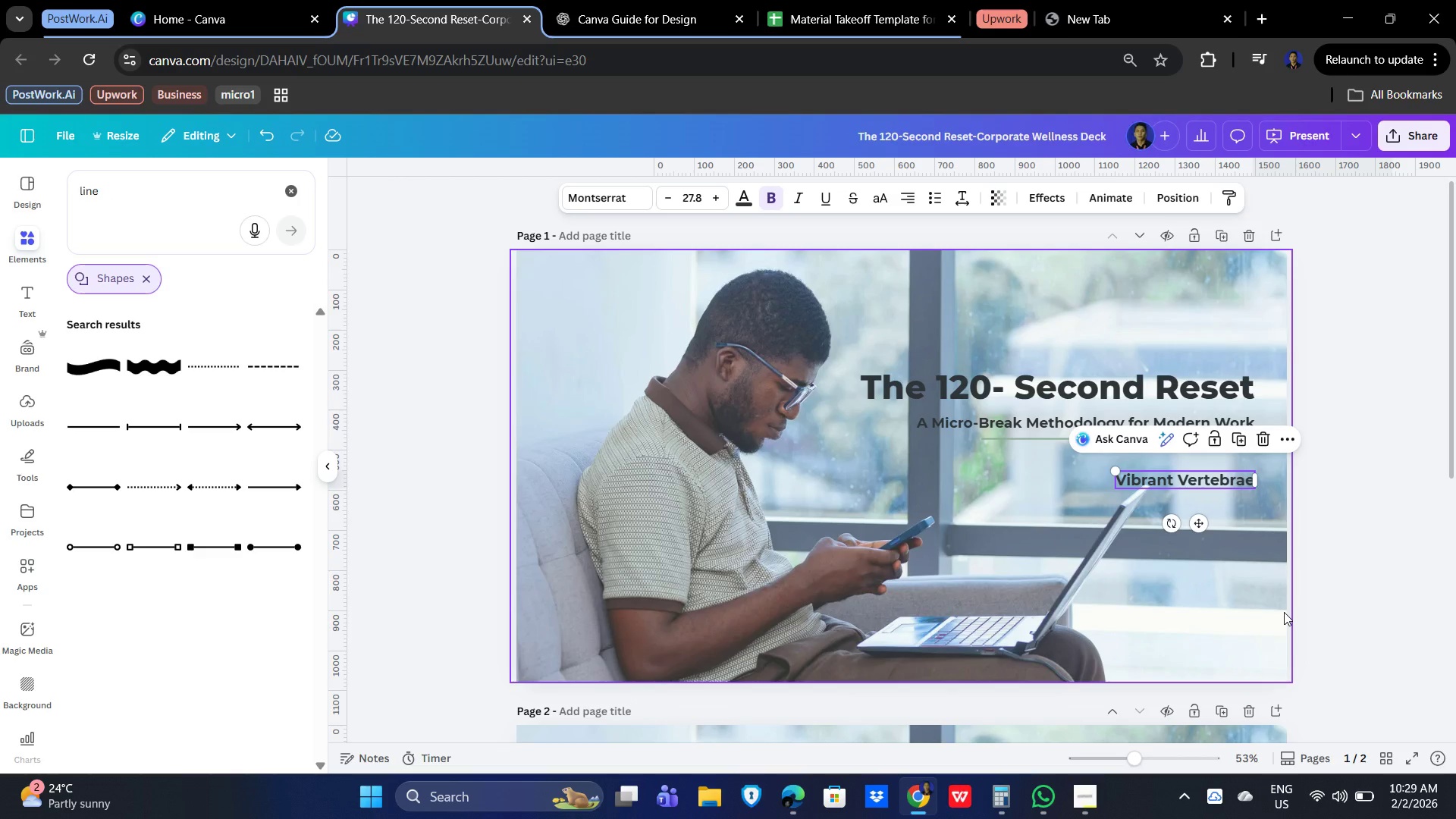 
key(ArrowUp)
 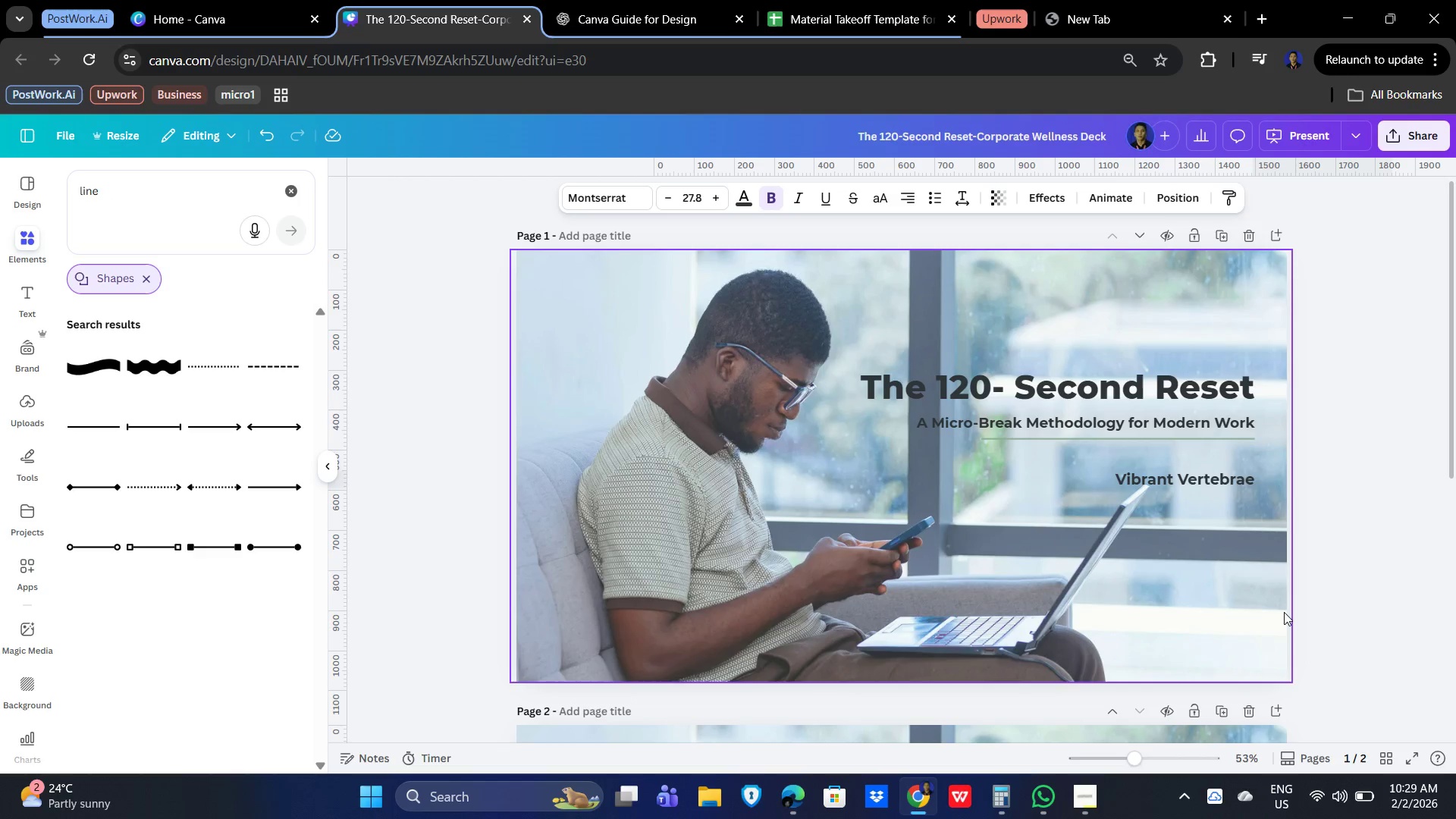 
key(ArrowUp)
 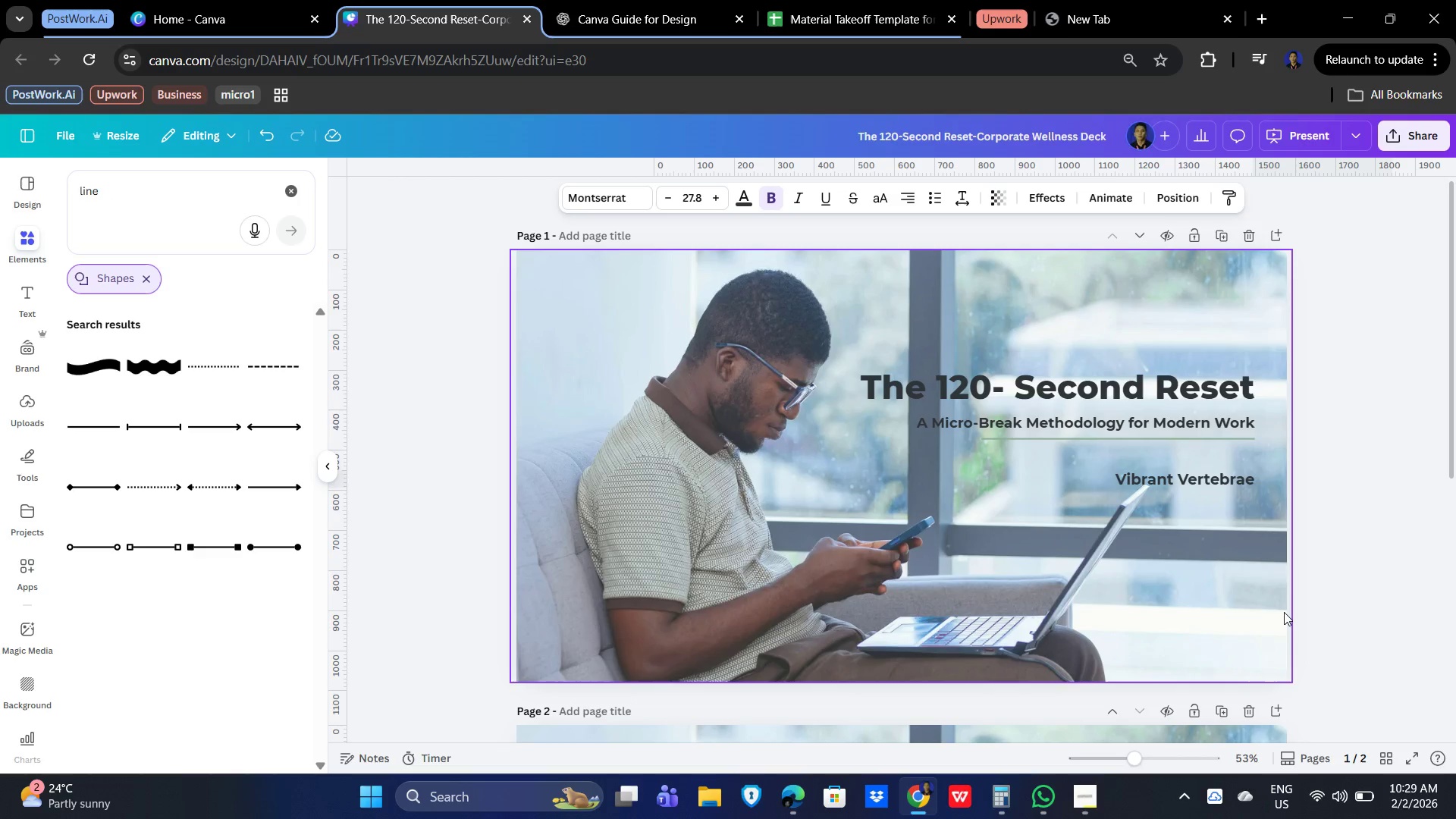 
key(ArrowUp)
 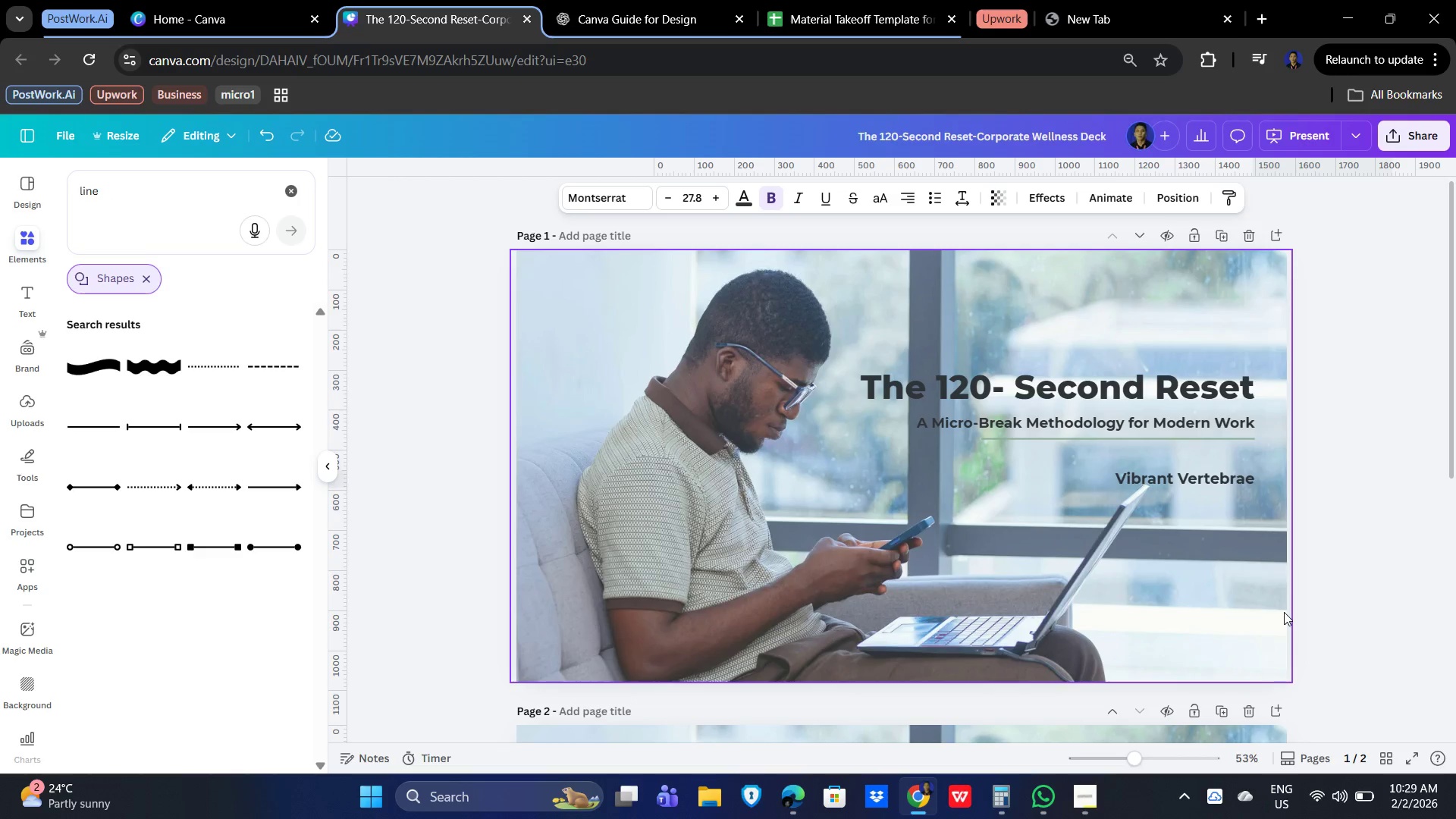 
key(ArrowUp)
 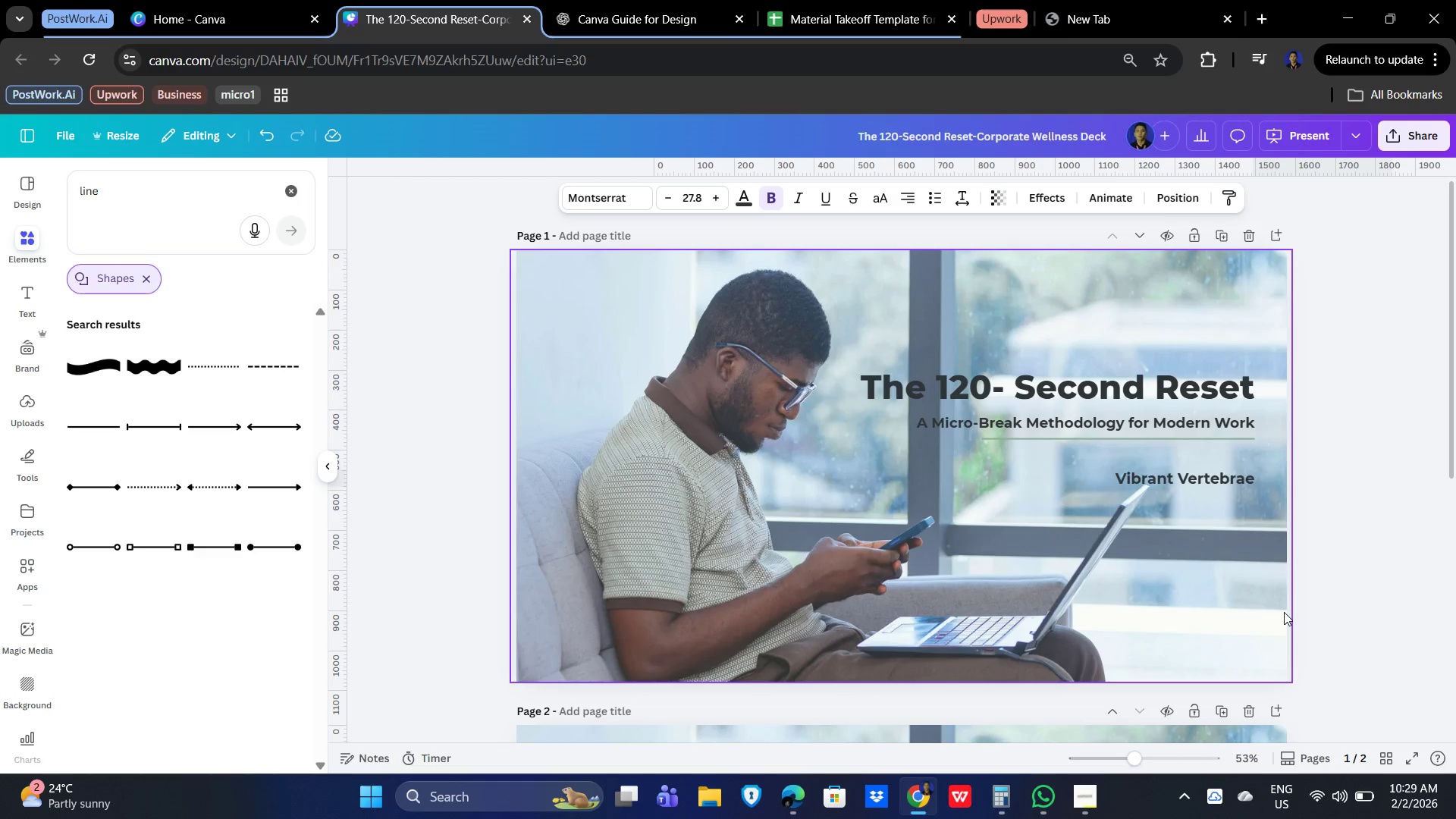 
key(ArrowUp)
 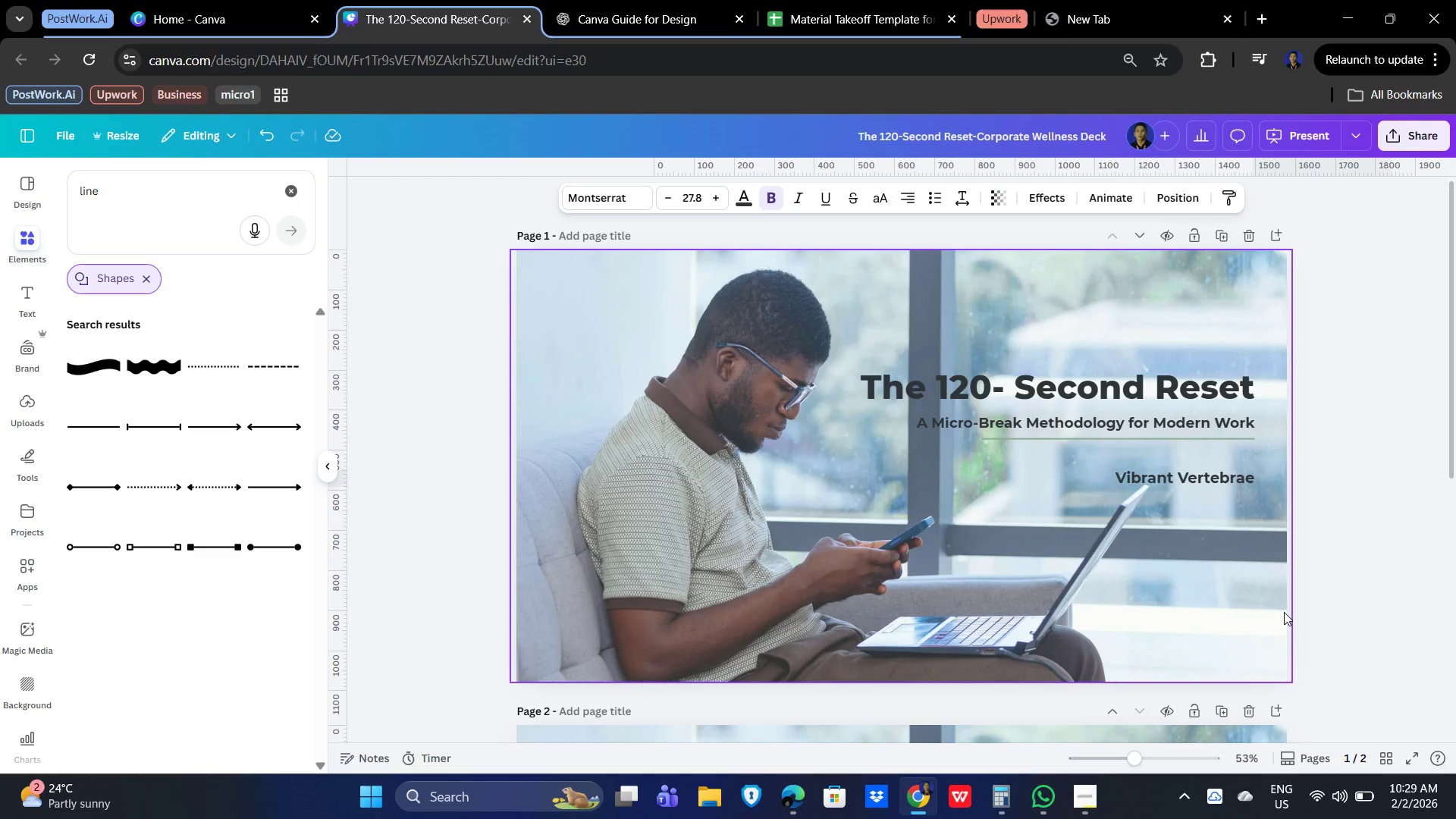 
key(ArrowUp)
 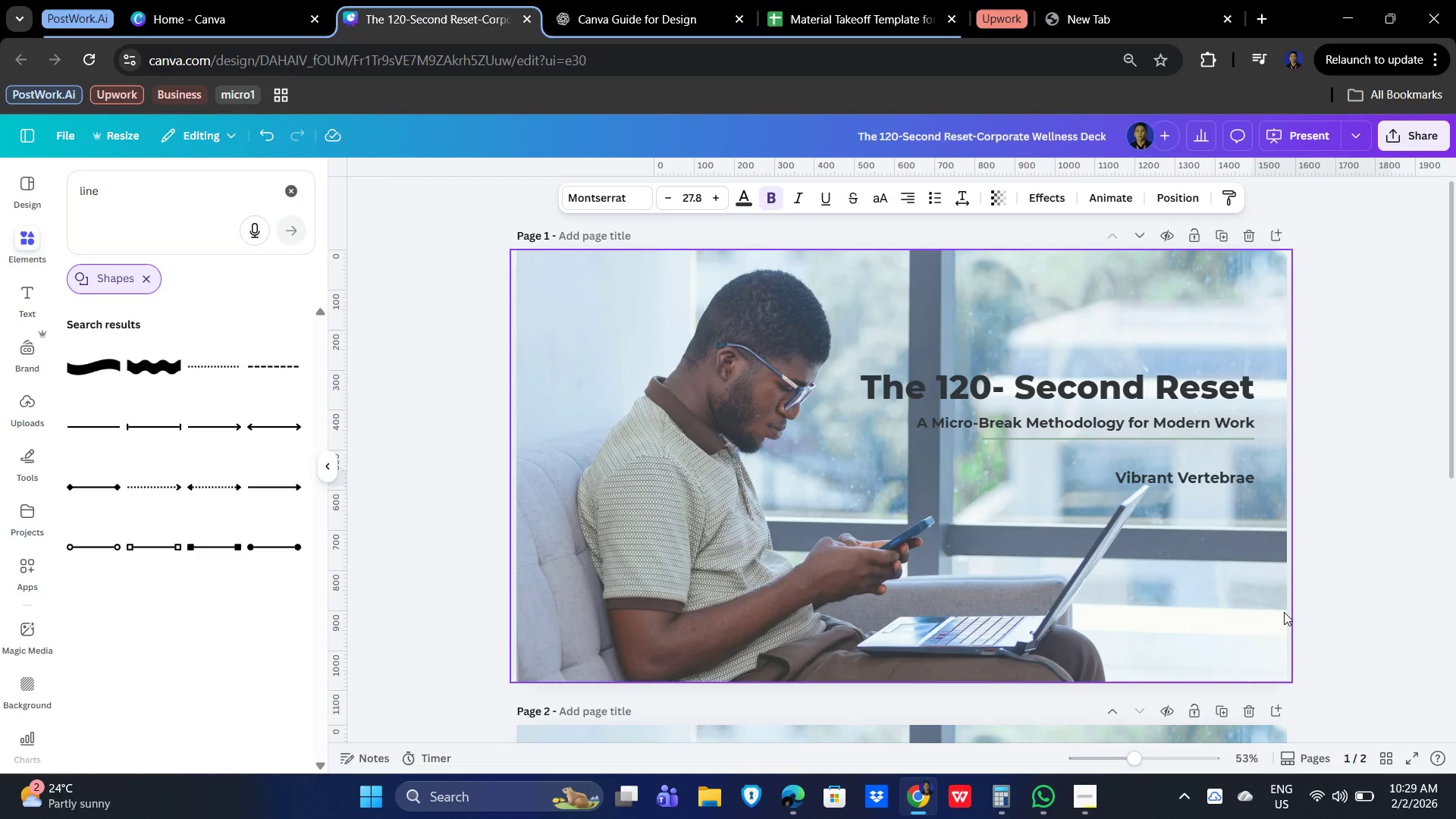 
key(ArrowUp)
 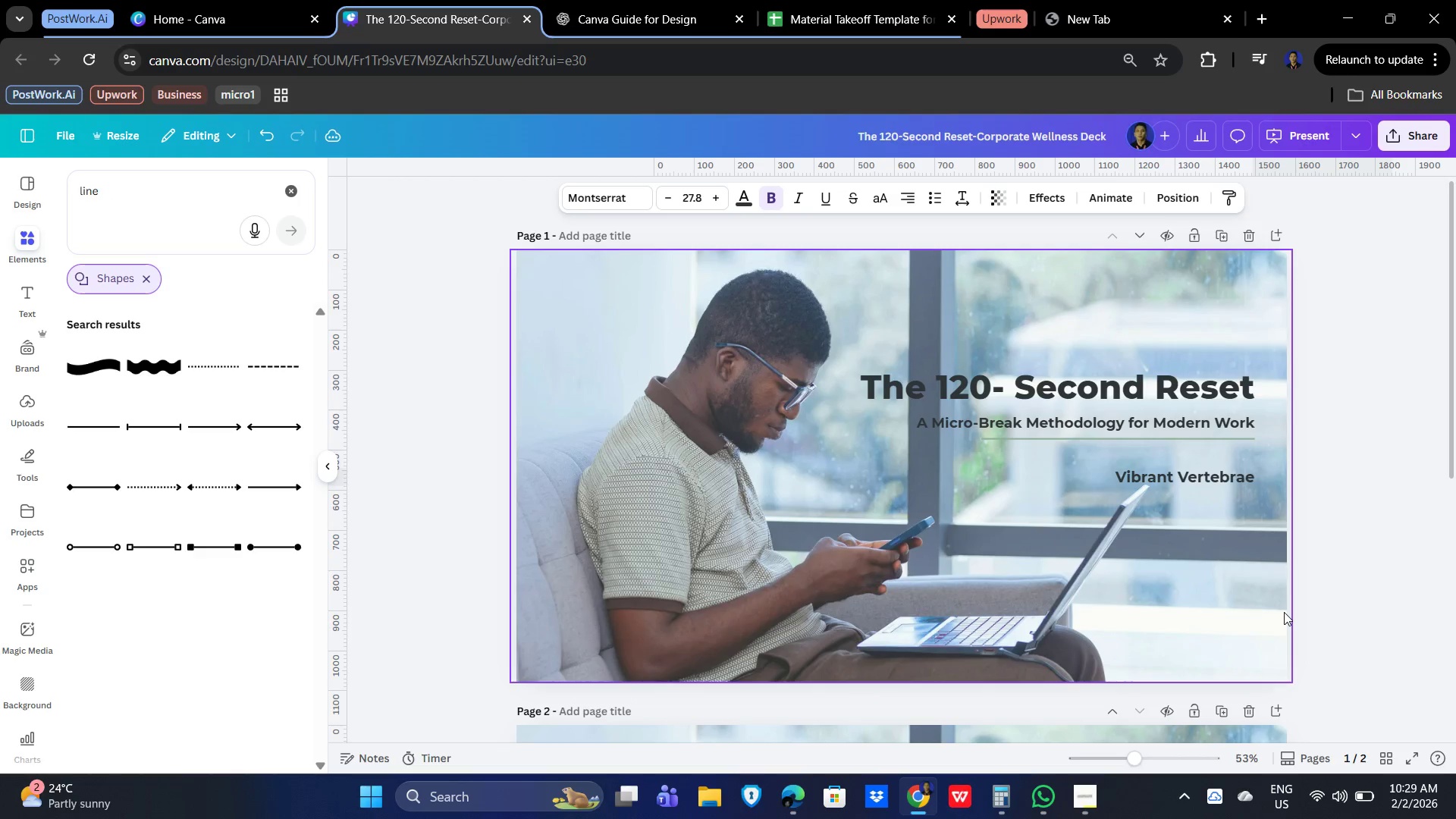 
key(ArrowUp)
 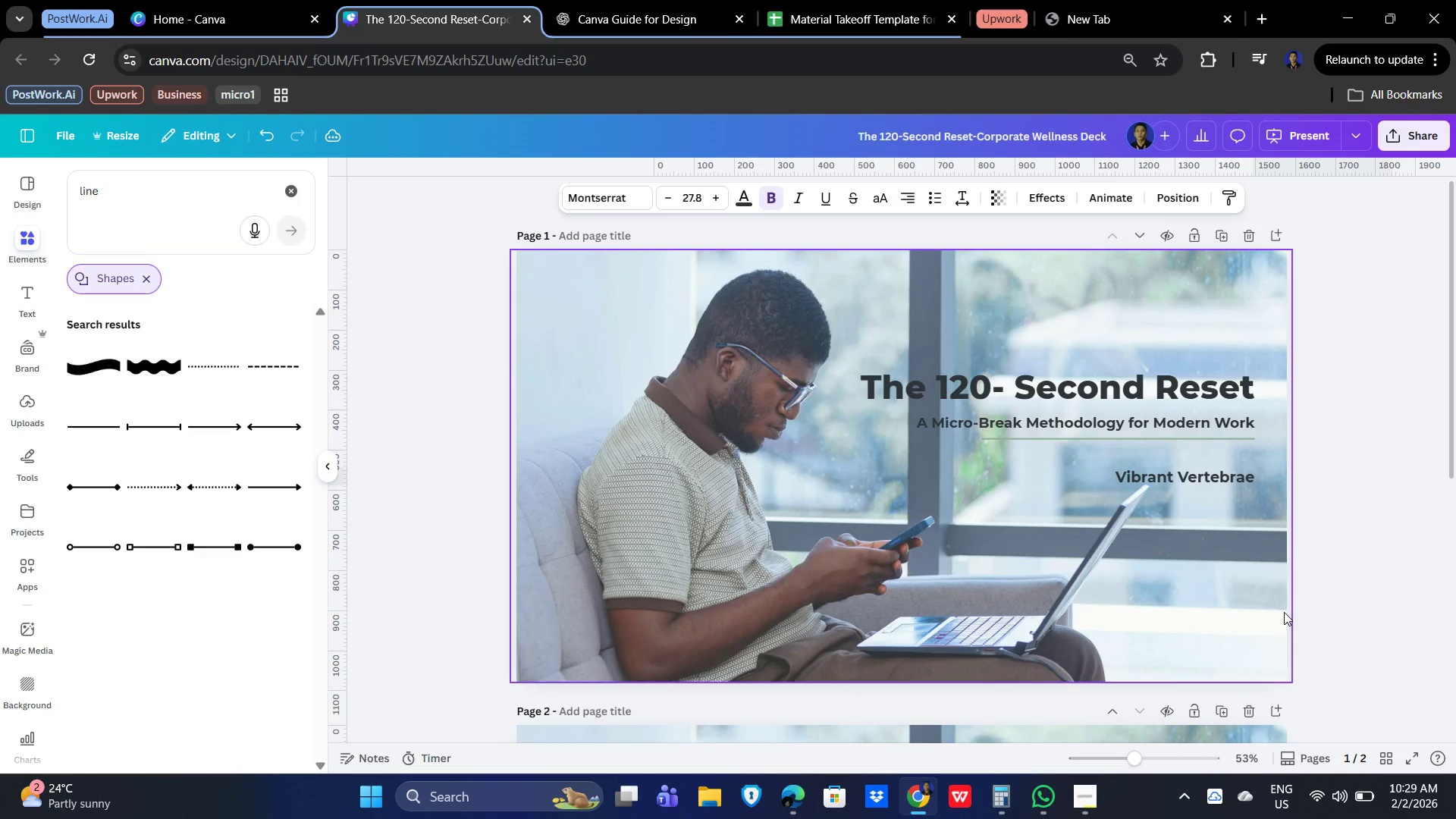 
key(ArrowUp)
 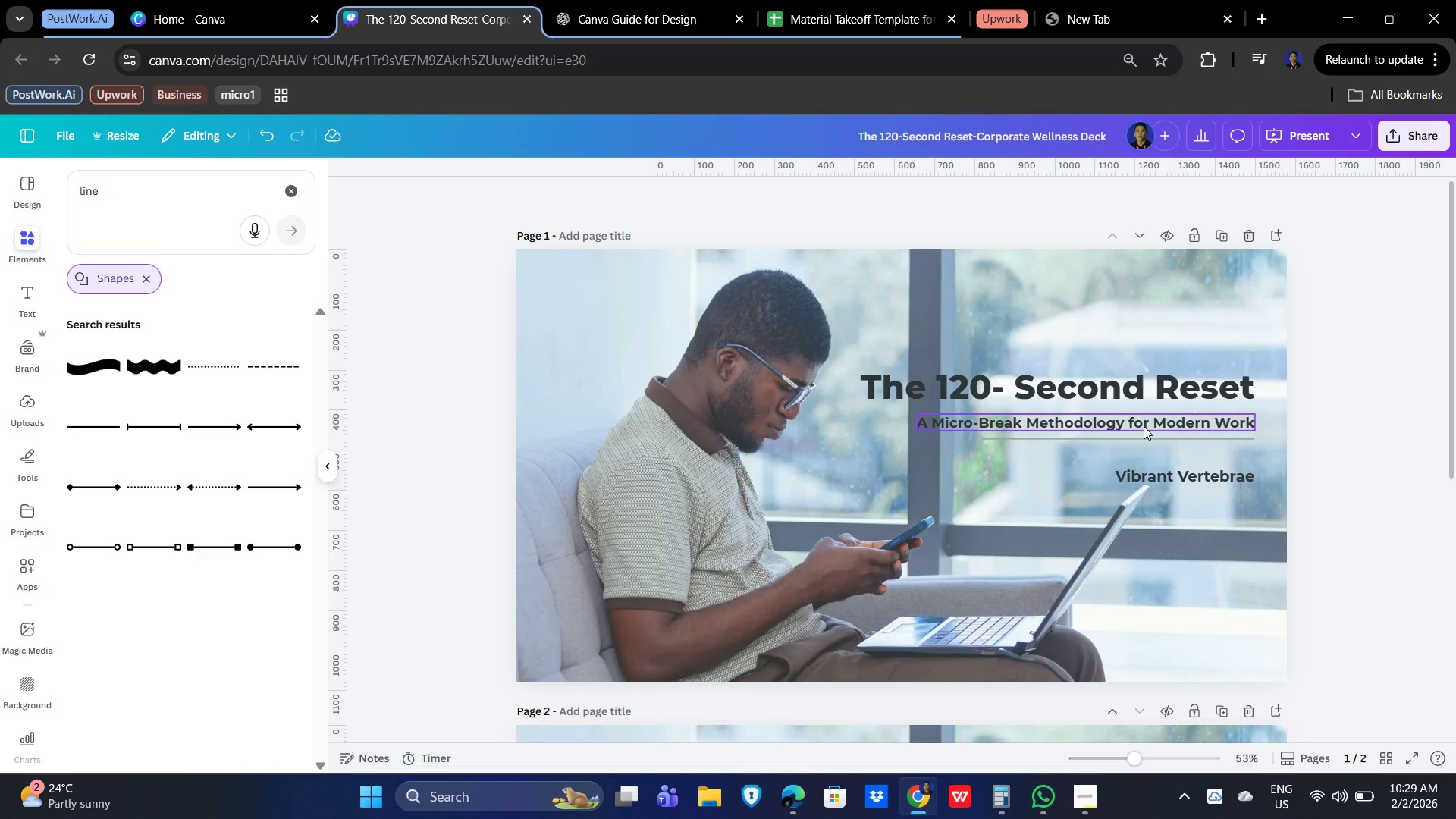 
wait(11.53)
 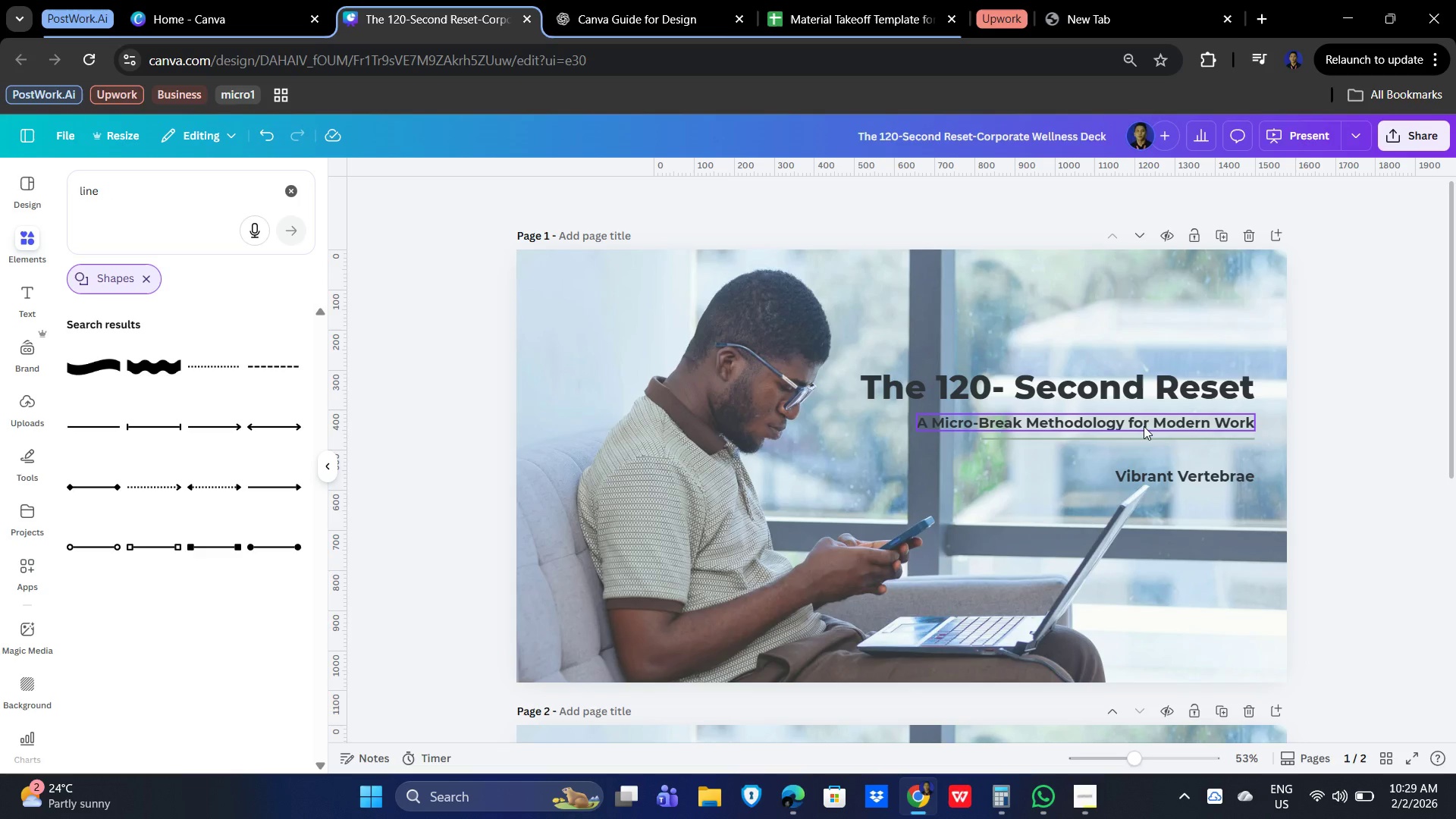 
scroll: coordinate [1436, 535], scroll_direction: down, amount: 5.0
 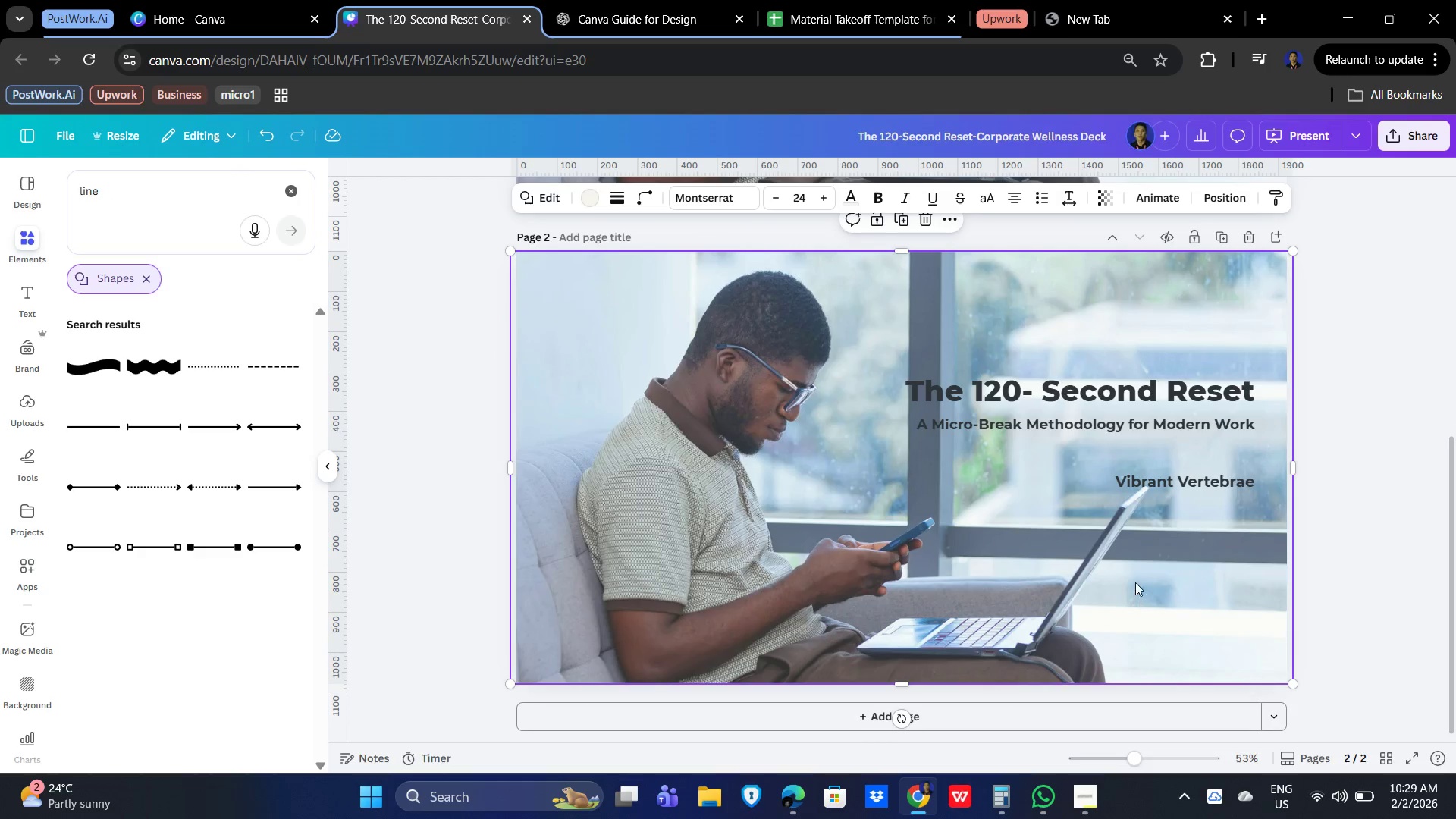 
key(Delete)
 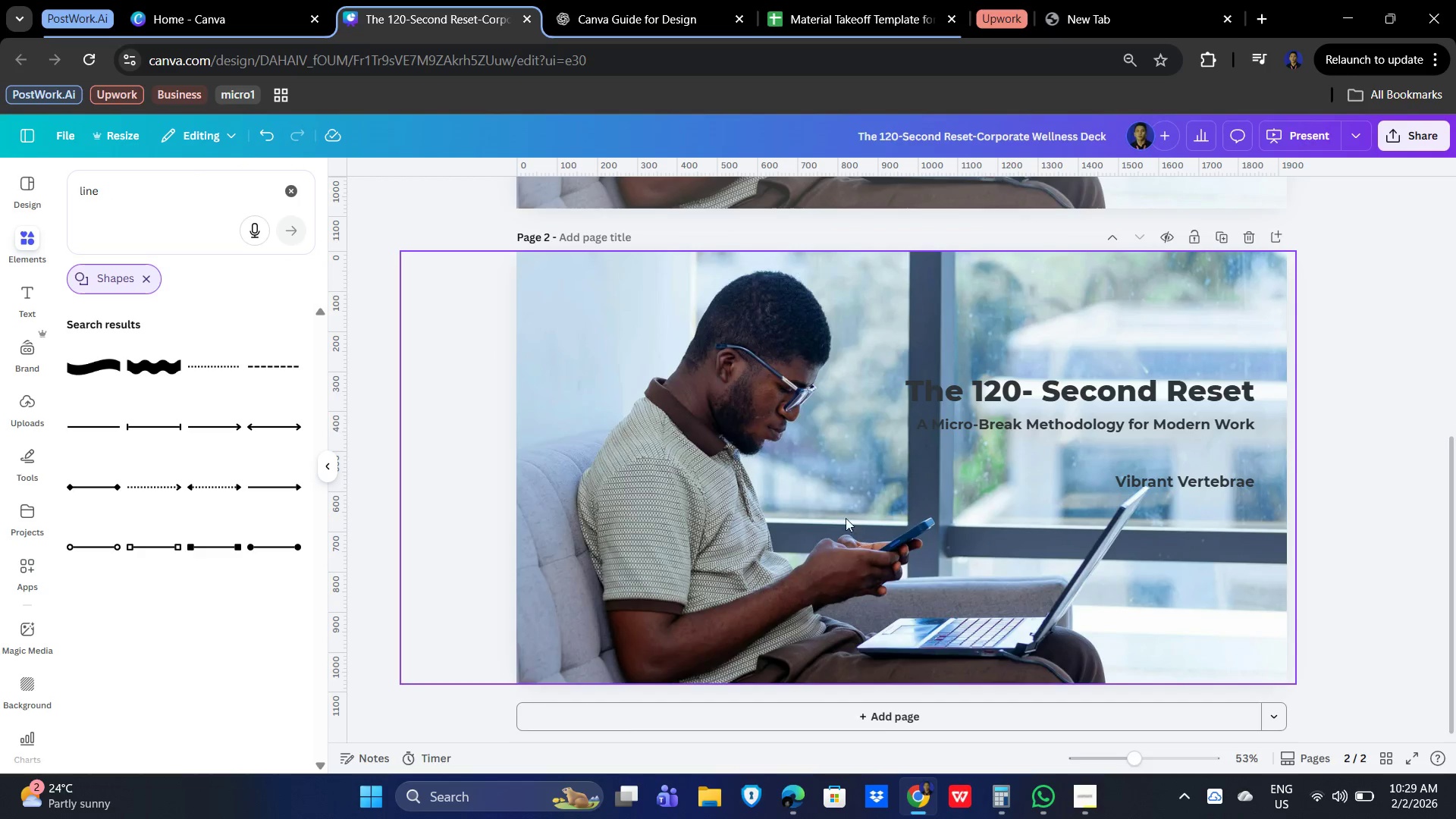 
left_click([845, 516])
 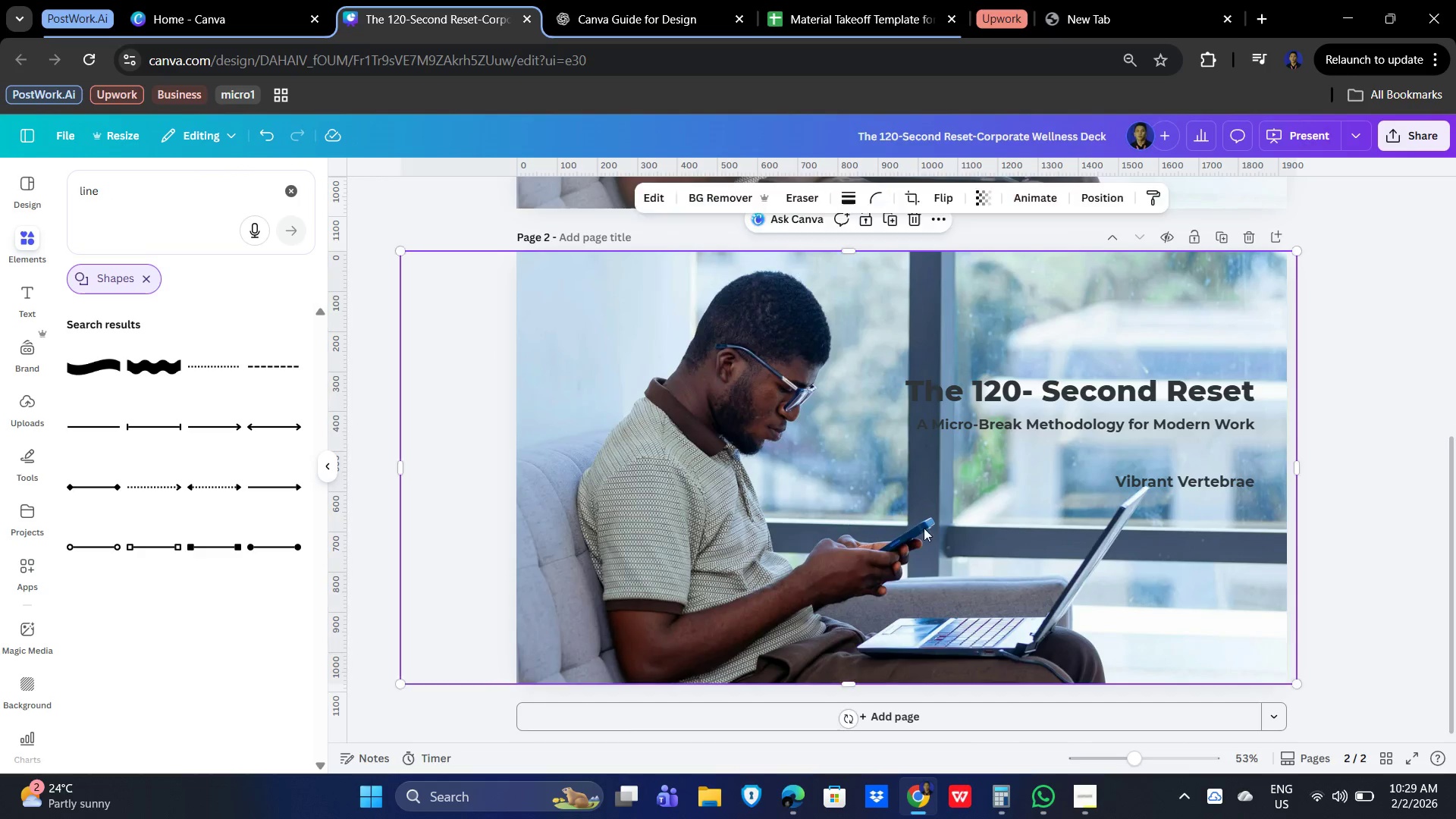 
key(Delete)
 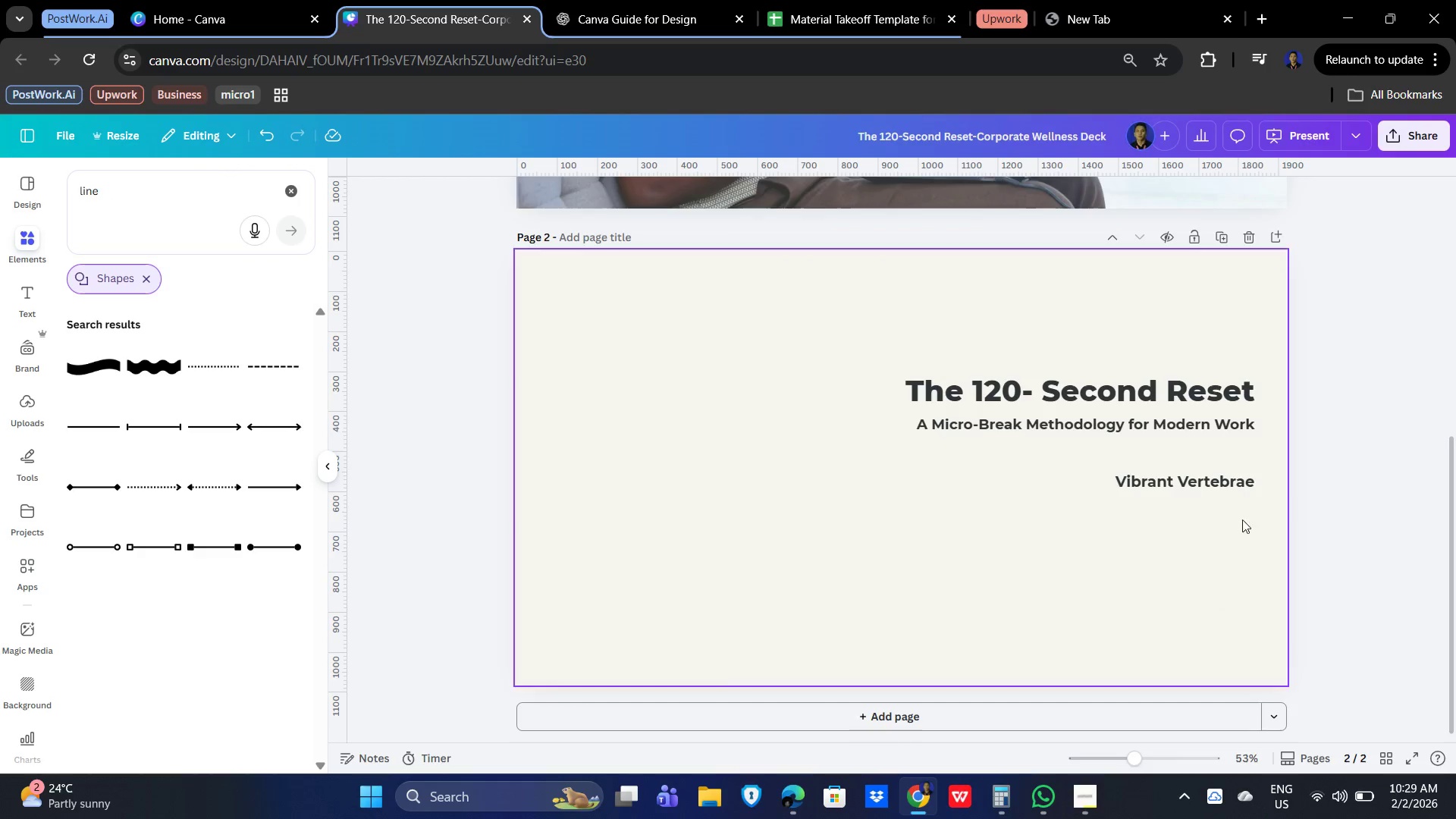 
scroll: coordinate [1392, 601], scroll_direction: up, amount: 4.0
 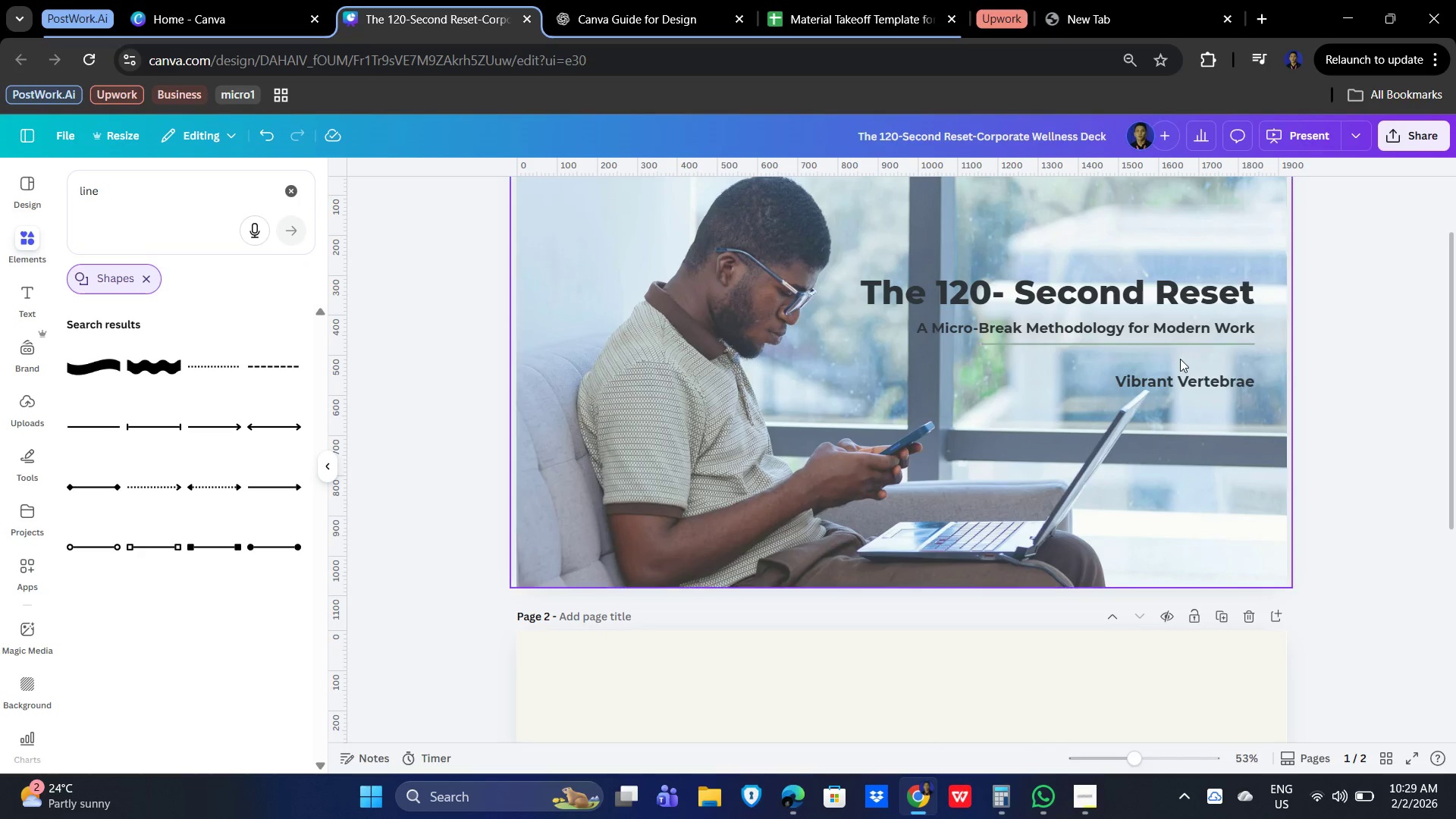 
left_click([1187, 346])
 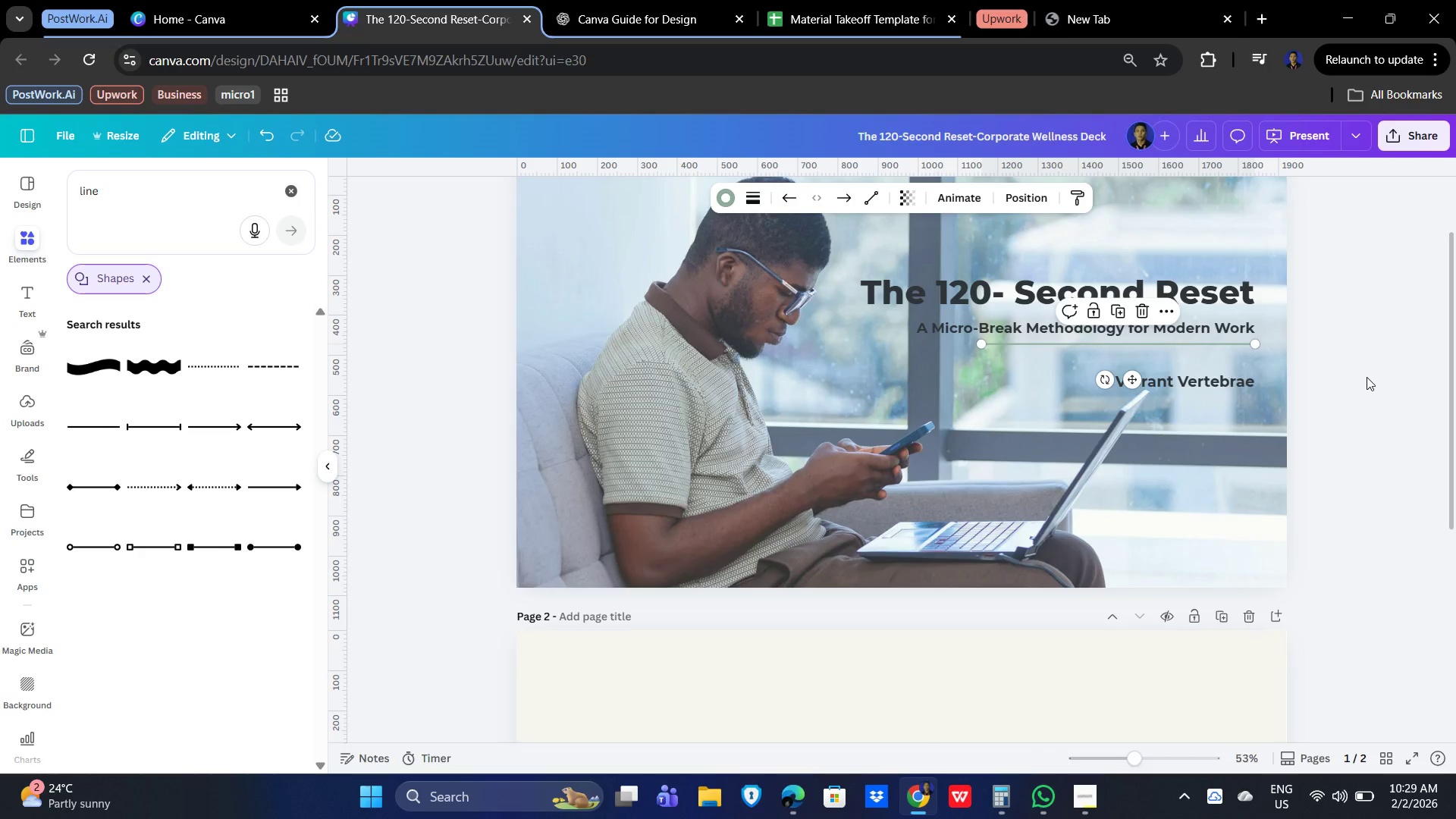 
hold_key(key=ArrowUp, duration=0.75)
 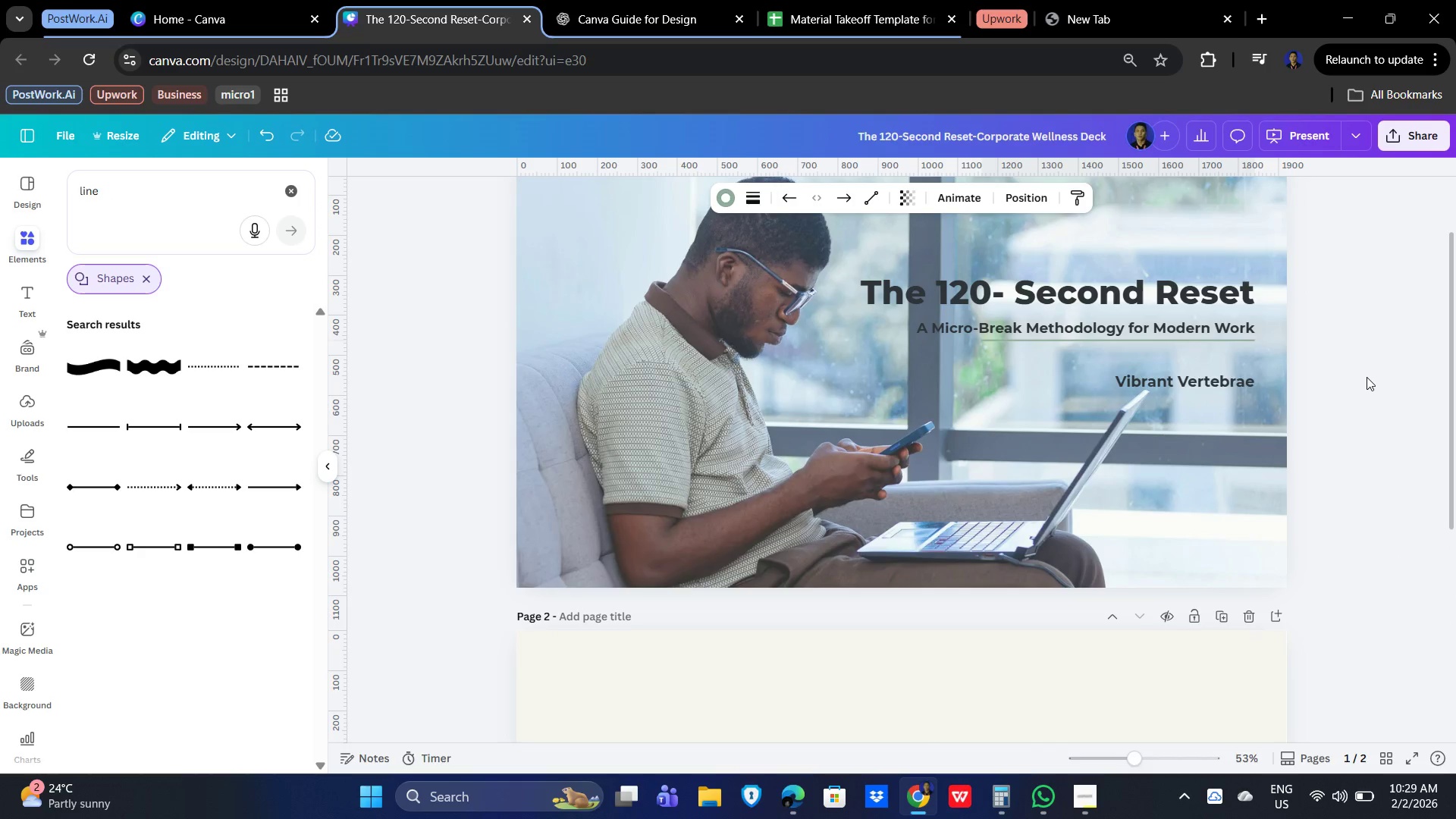 
key(ArrowDown)
 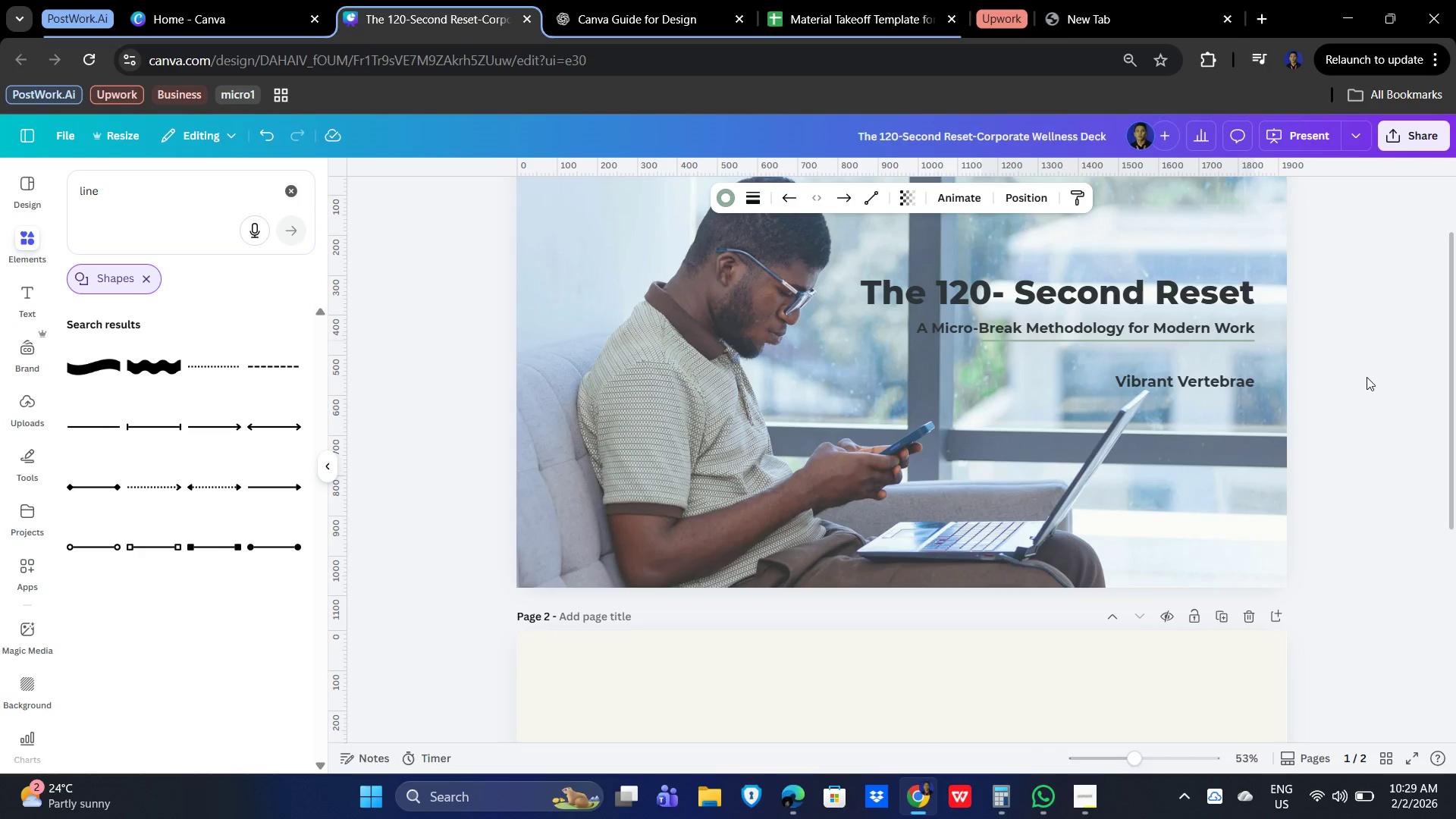 
key(ArrowDown)
 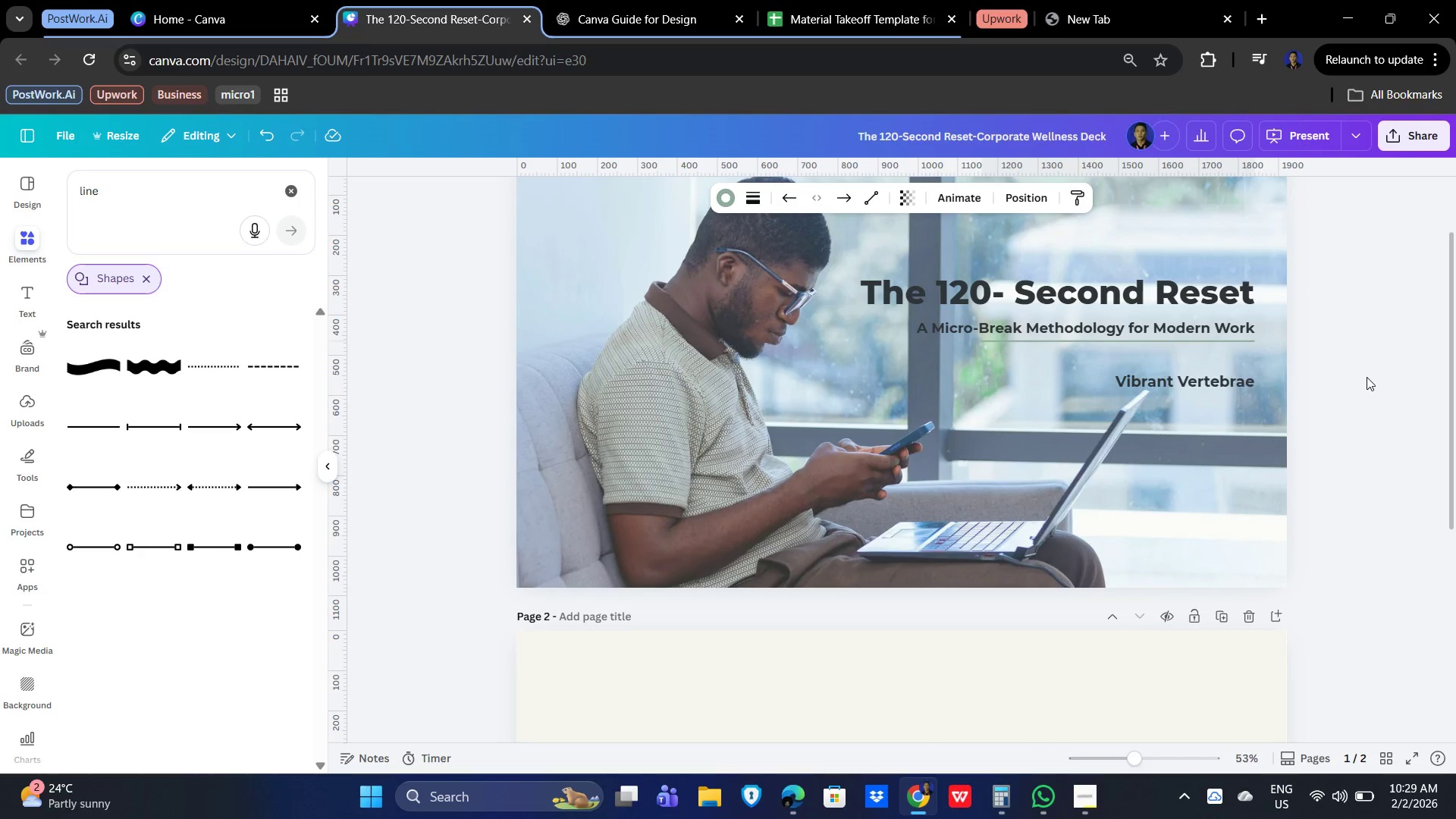 
key(ArrowDown)
 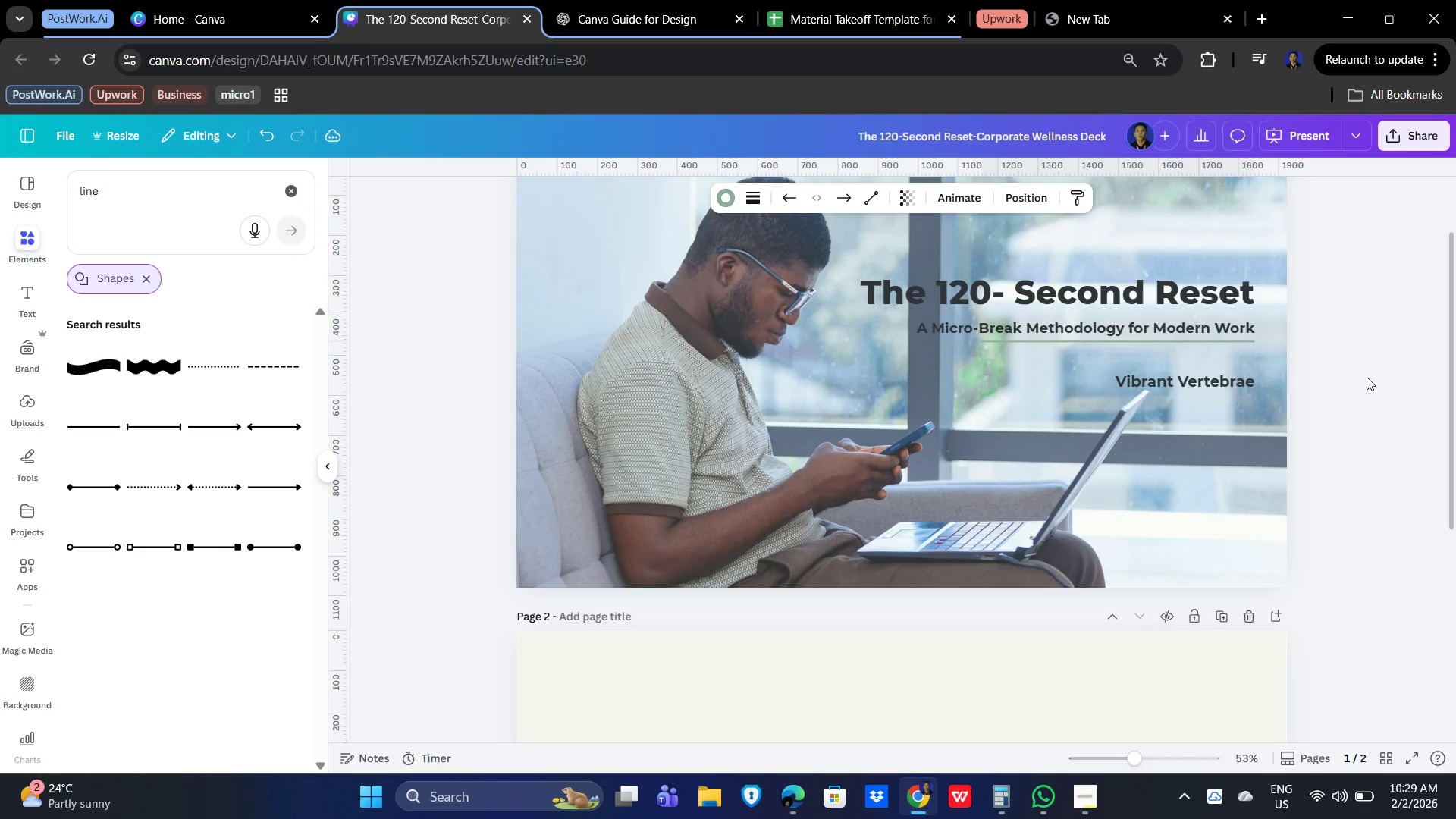 
key(ArrowDown)
 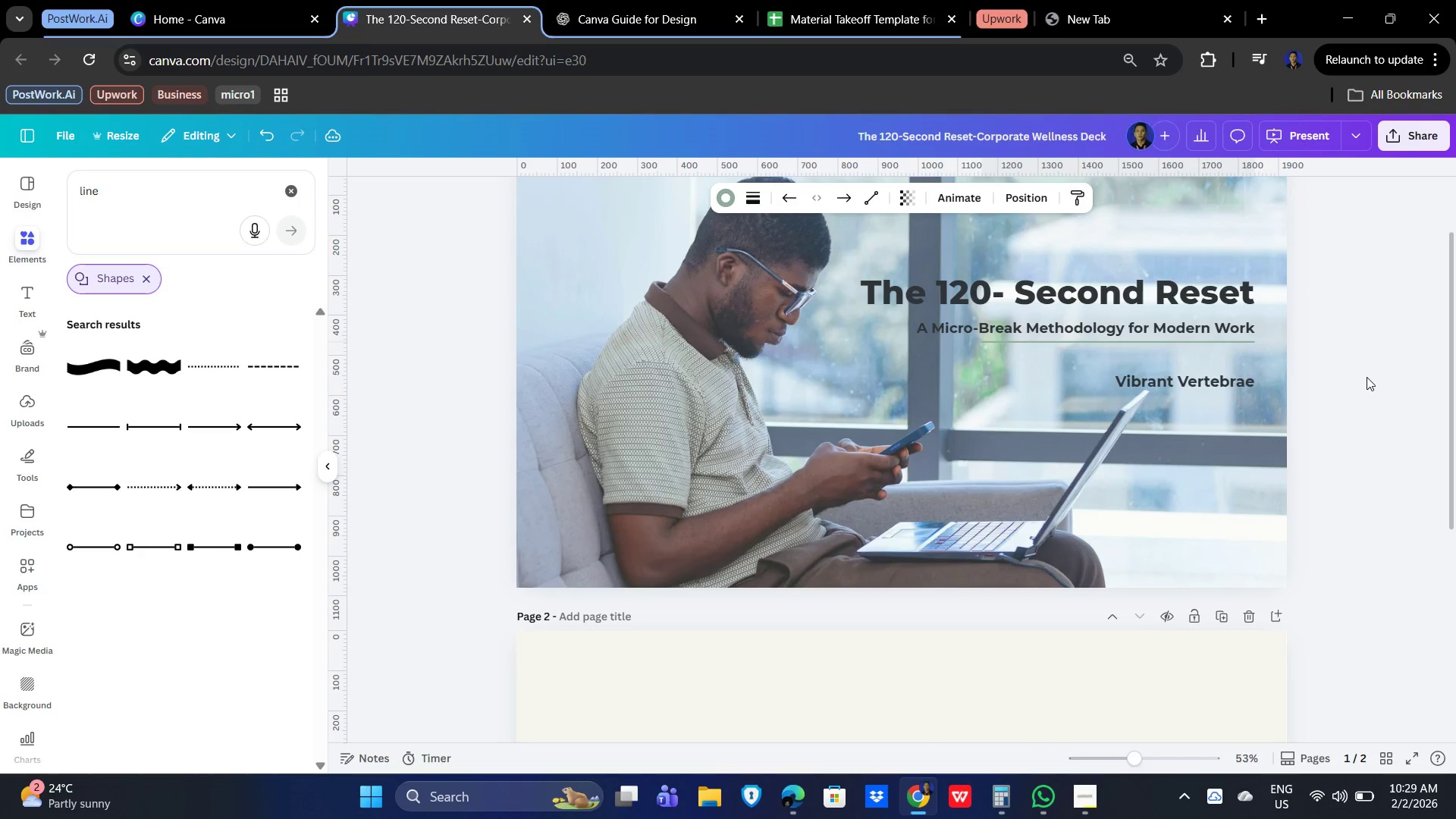 
key(ArrowDown)
 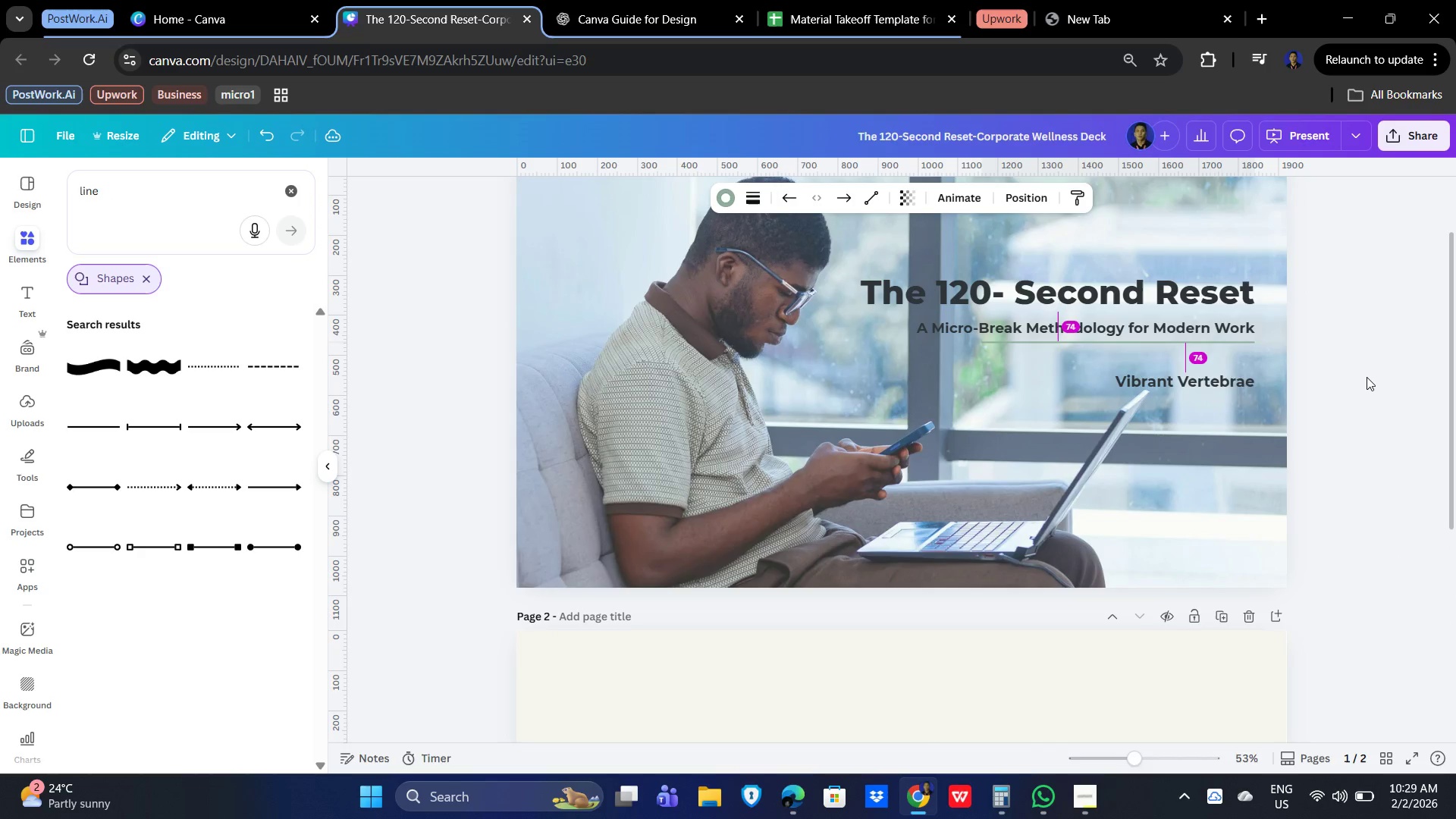 
key(ArrowDown)
 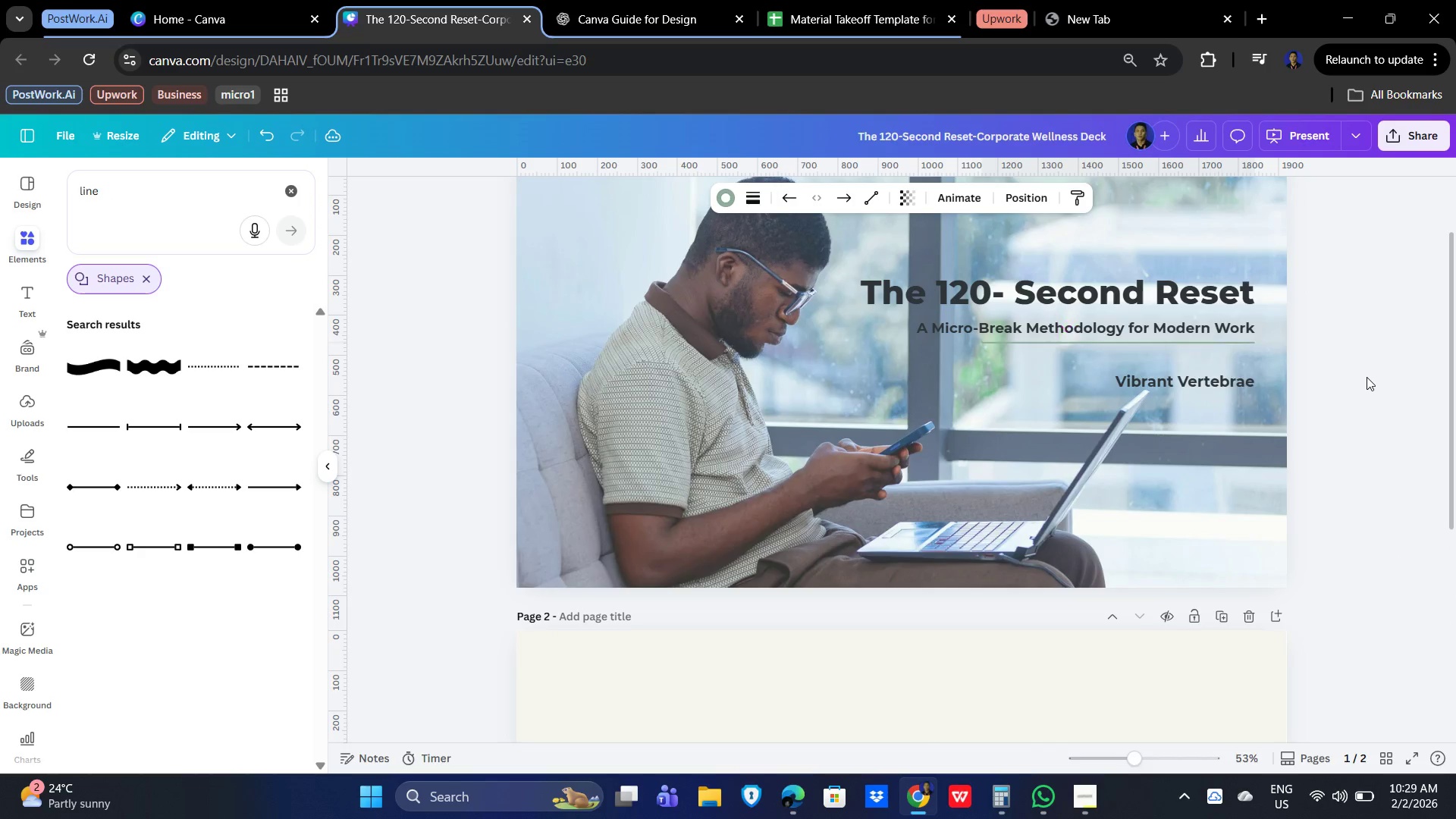 
key(ArrowDown)
 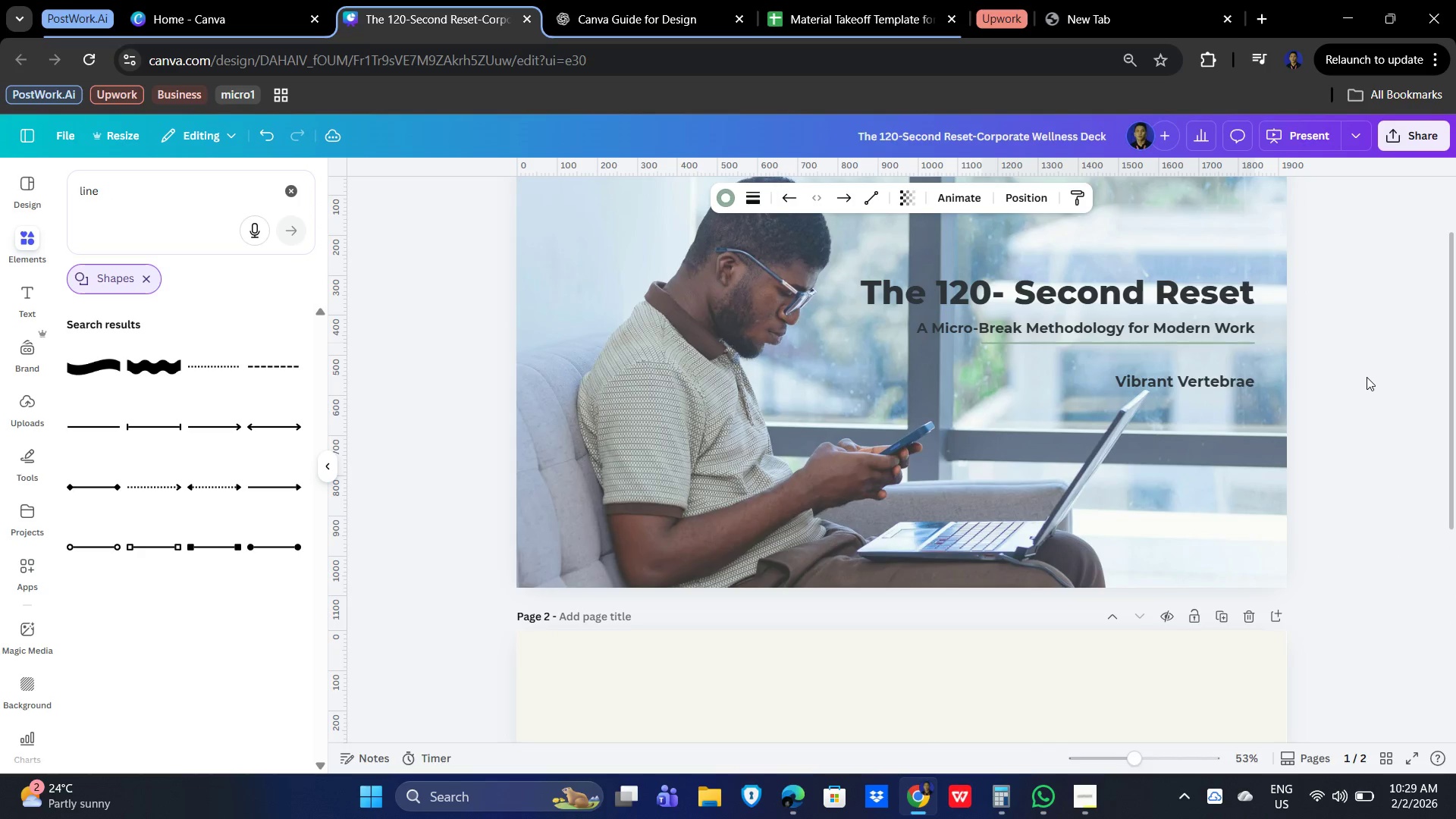 
key(ArrowDown)
 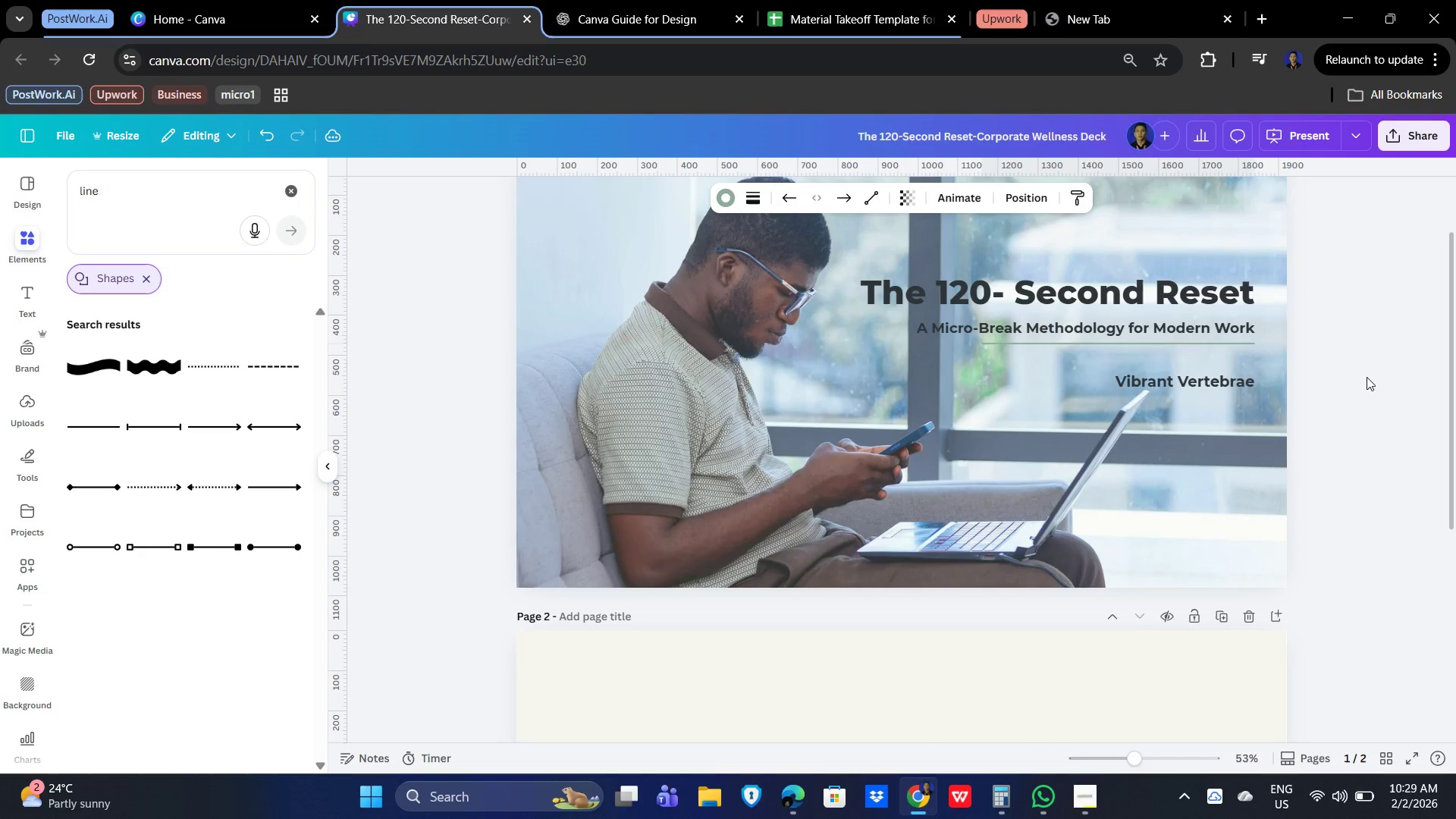 
key(ArrowDown)
 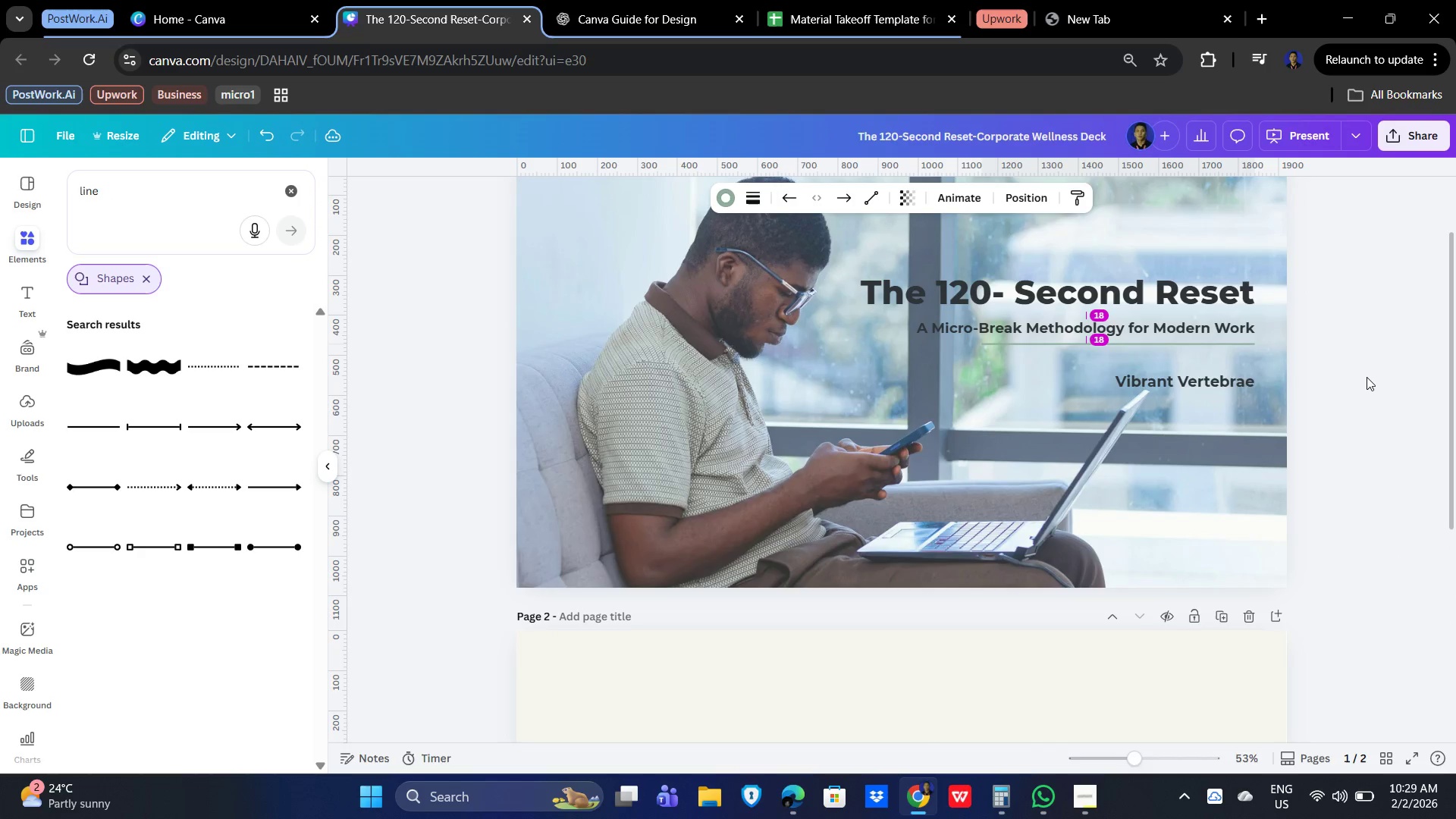 
key(ArrowDown)
 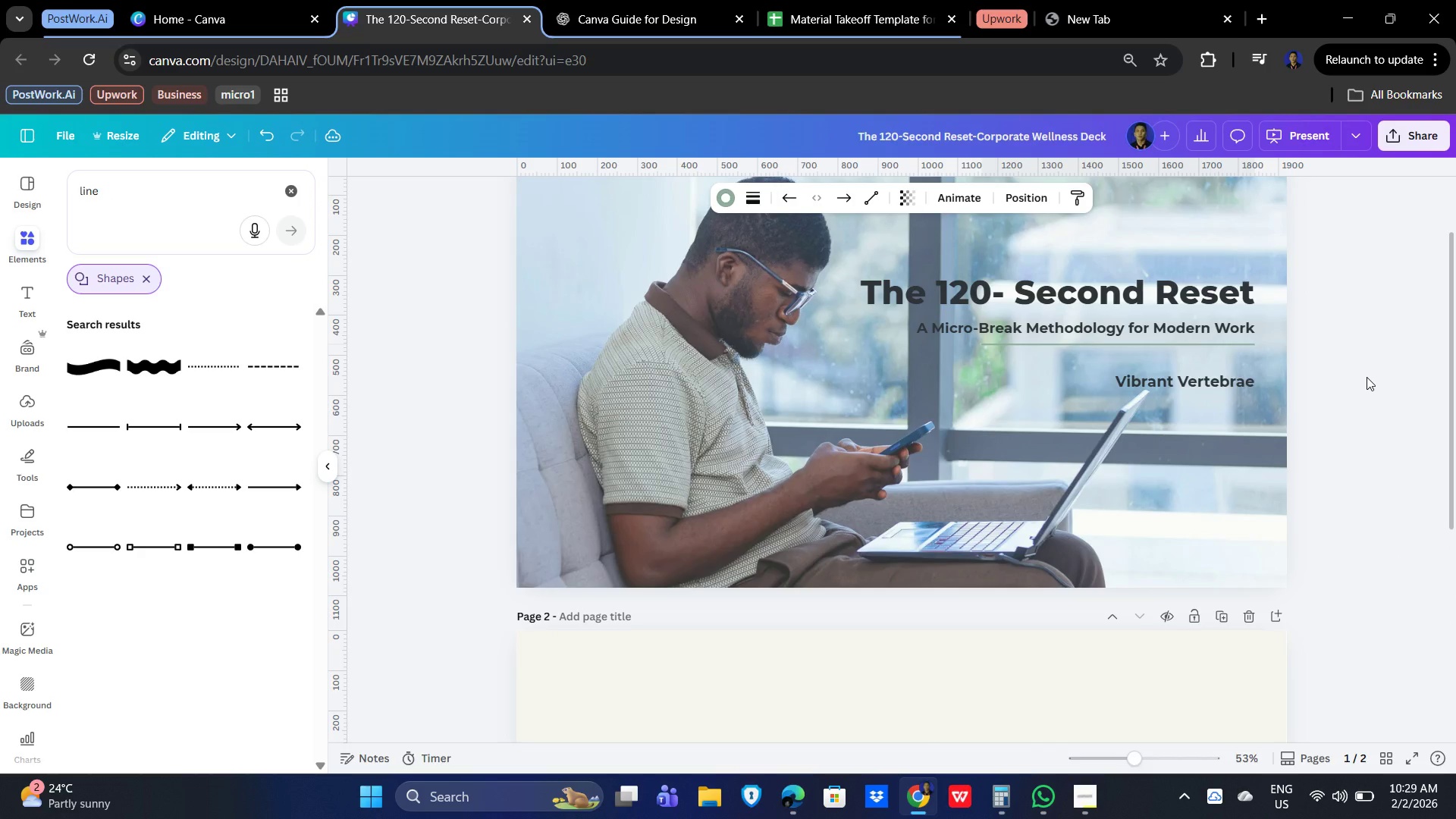 
key(ArrowDown)
 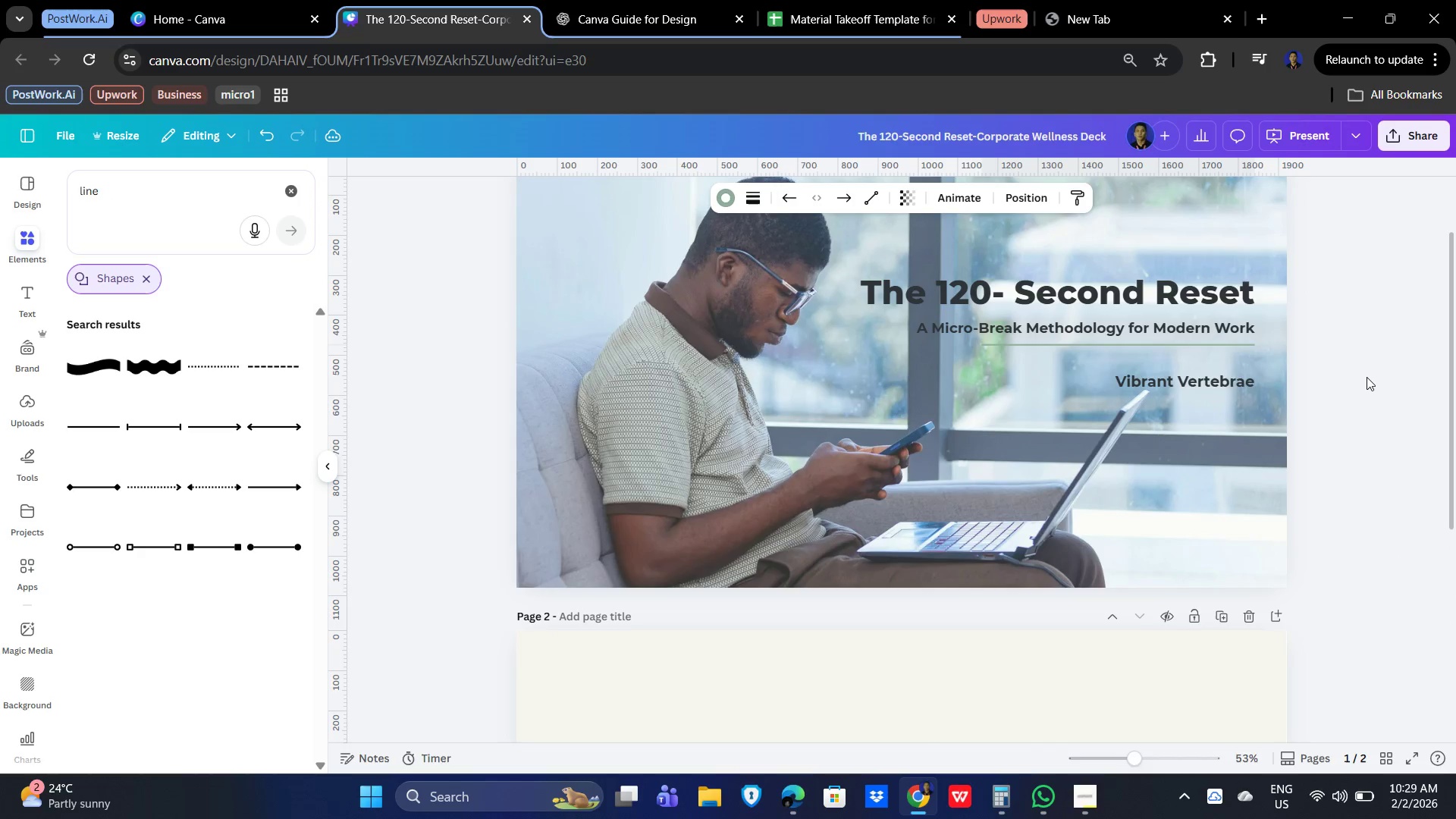 
key(ArrowDown)
 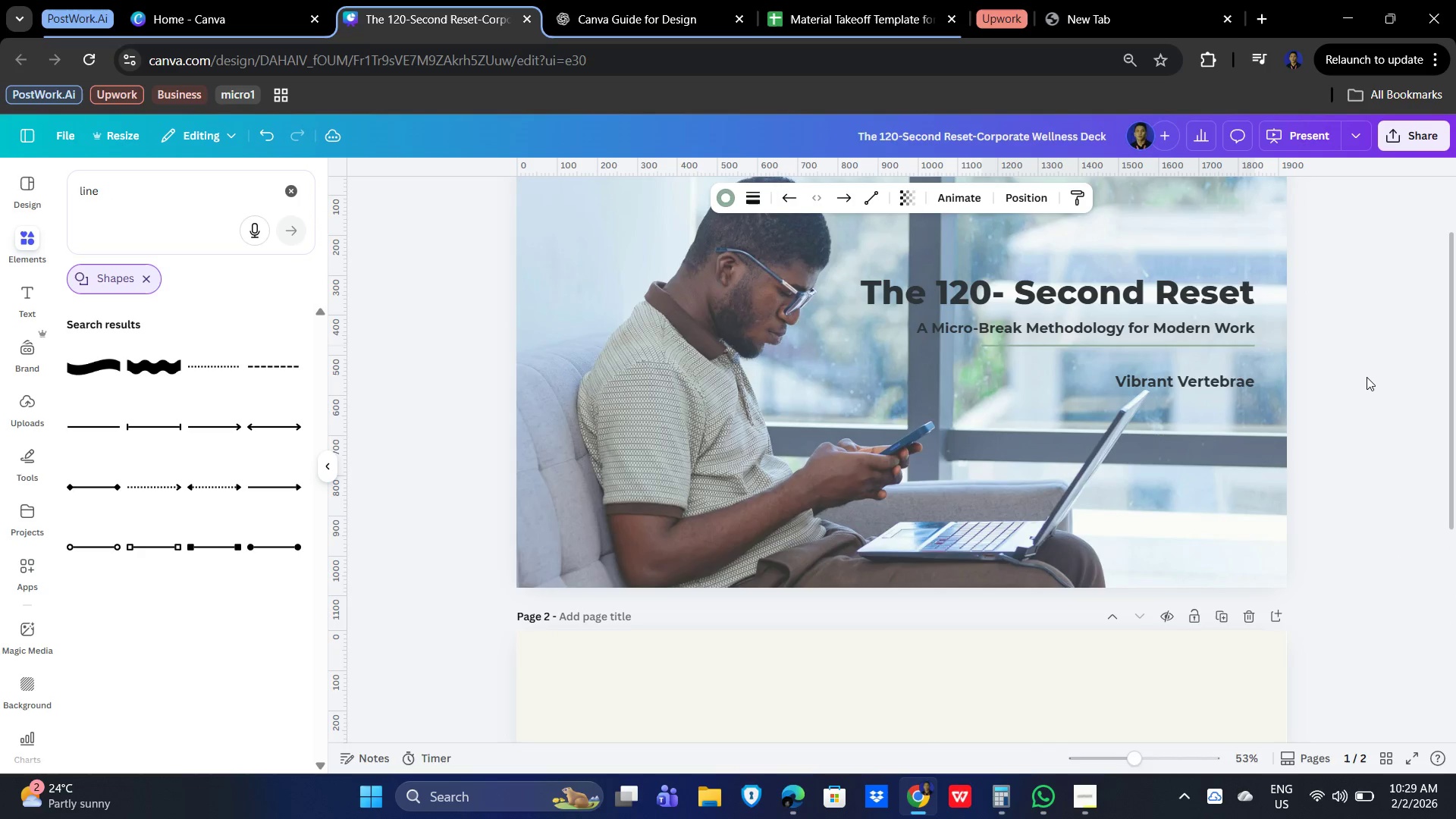 
key(ArrowDown)
 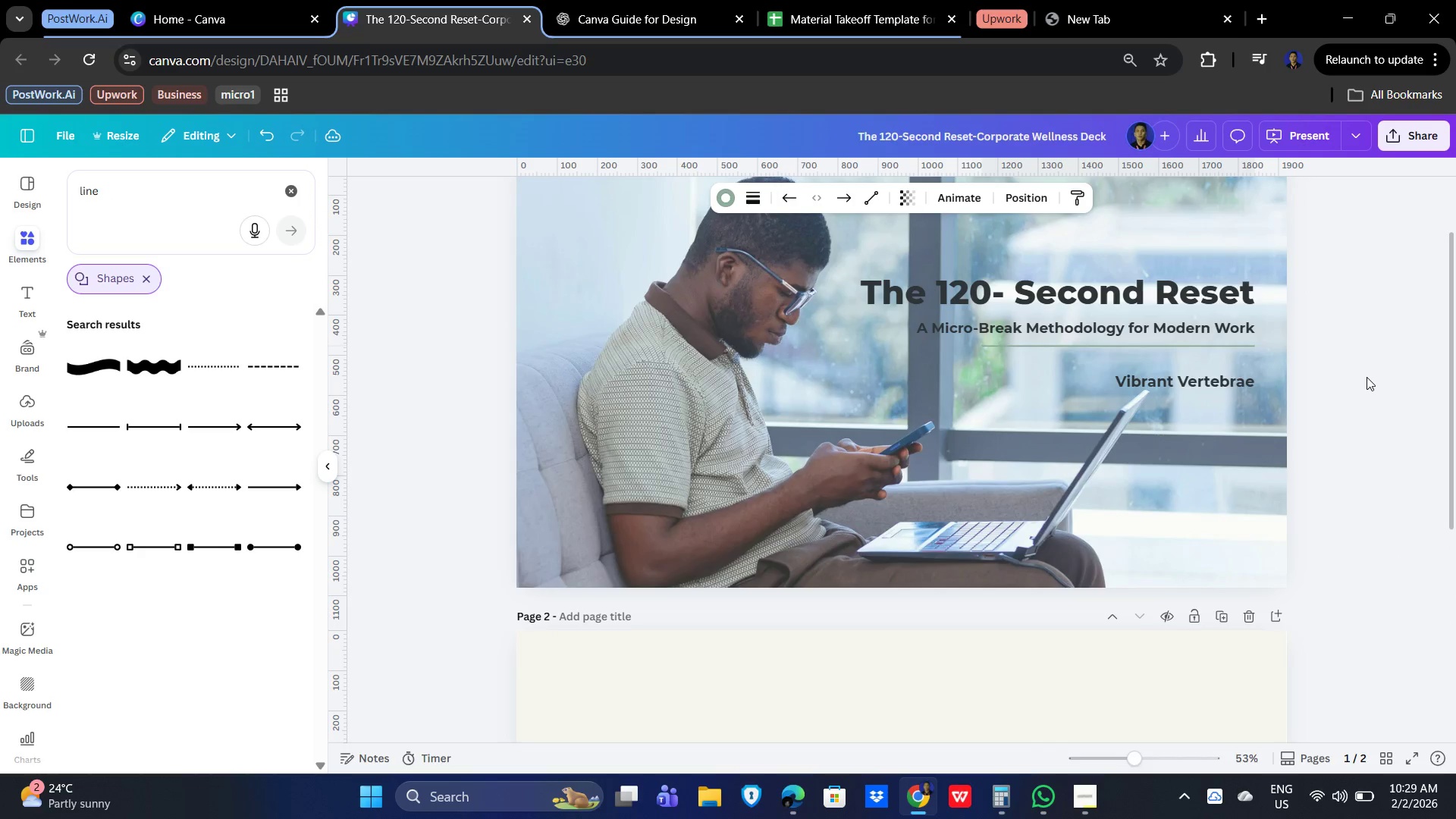 
key(ArrowDown)
 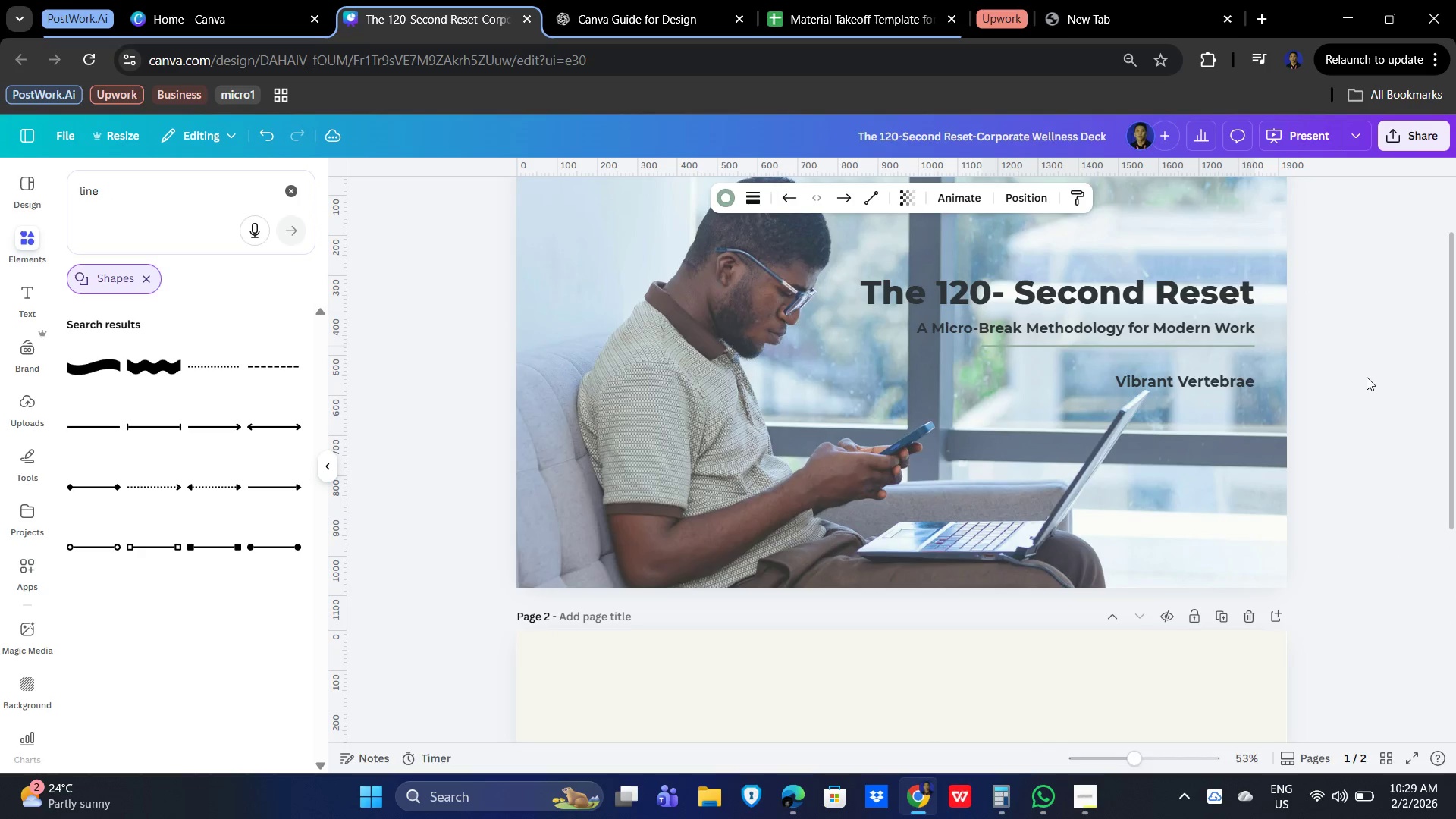 
key(ArrowDown)
 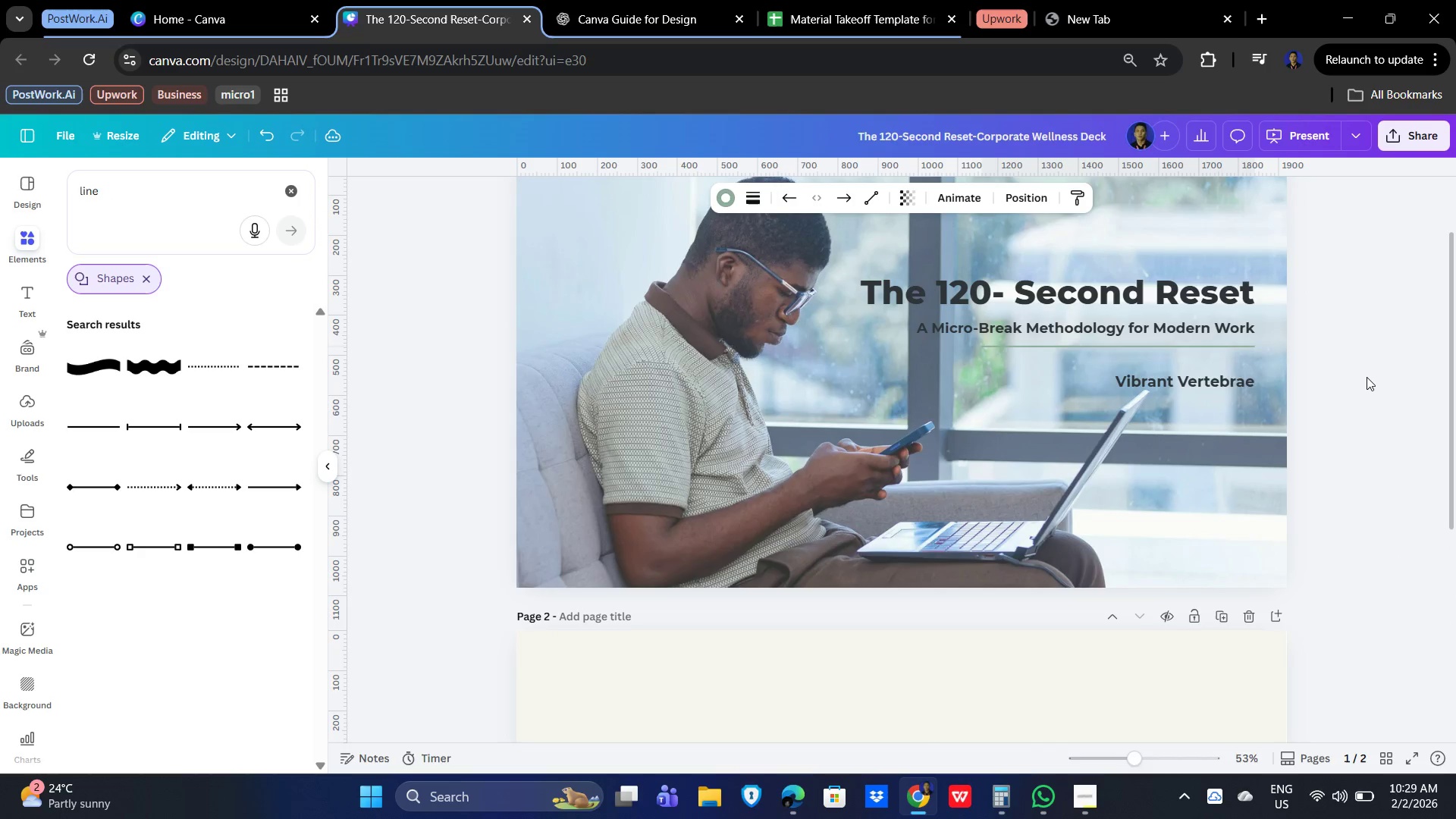 
key(ArrowDown)
 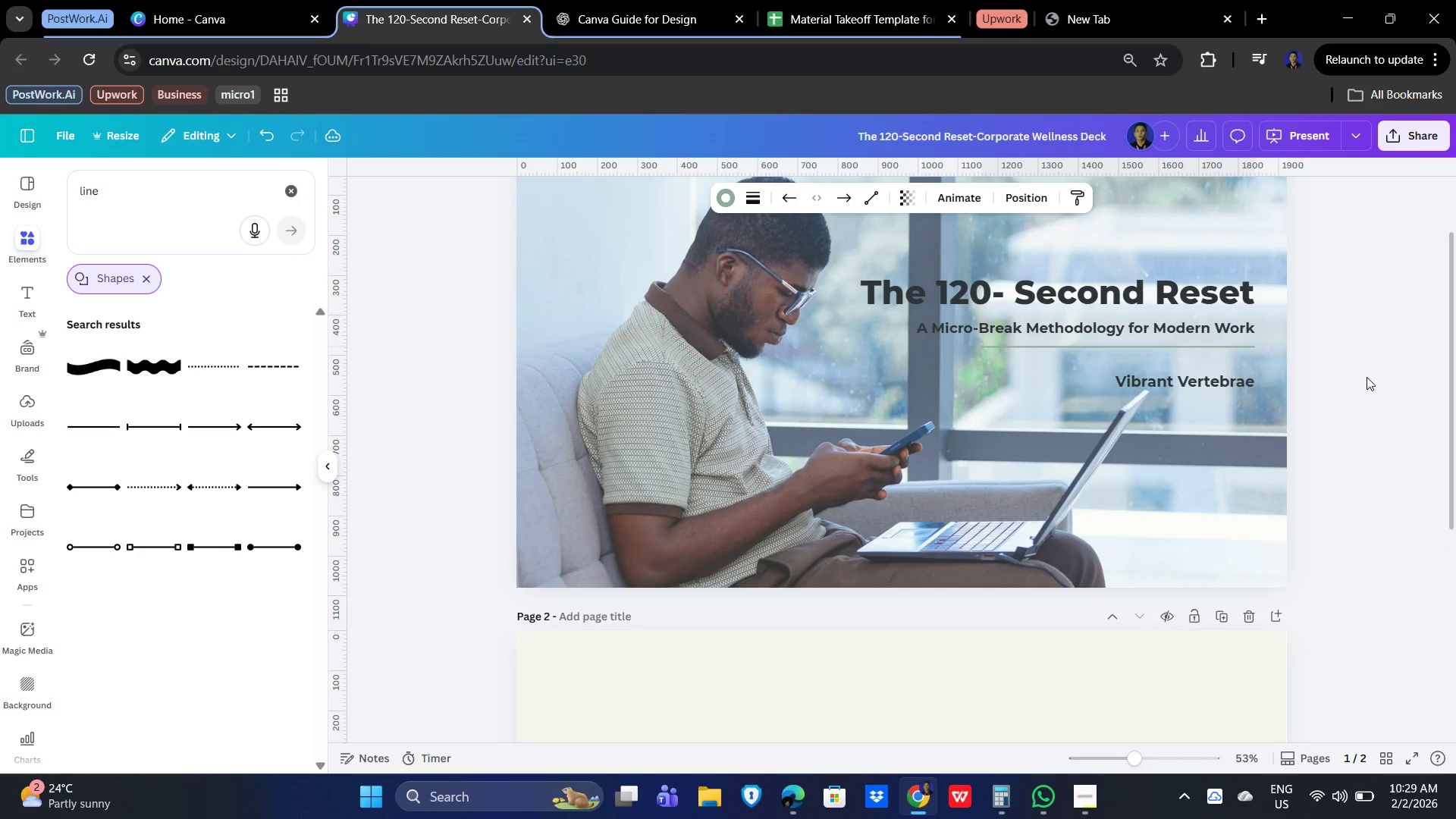 
key(ArrowDown)
 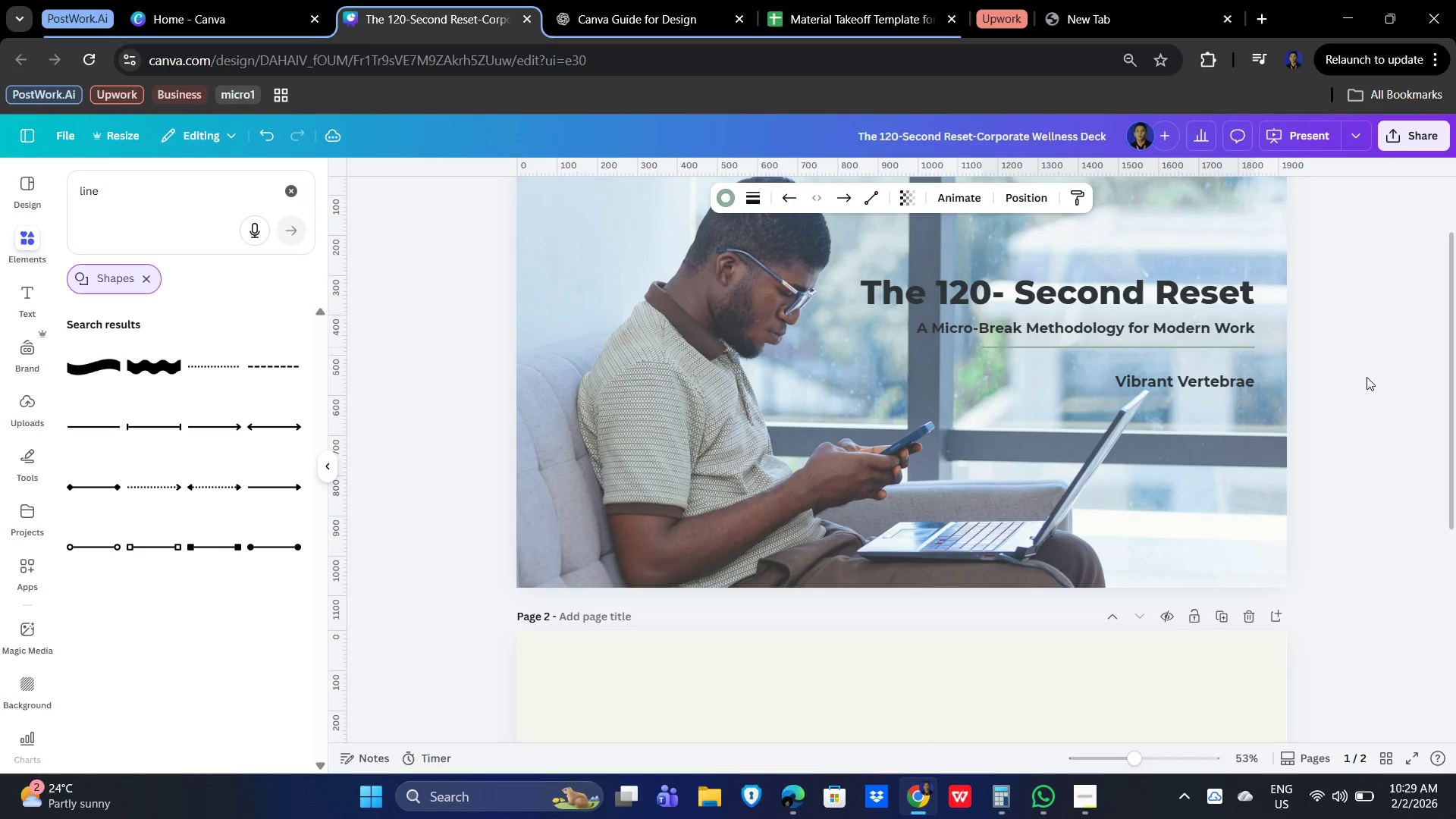 
key(ArrowDown)
 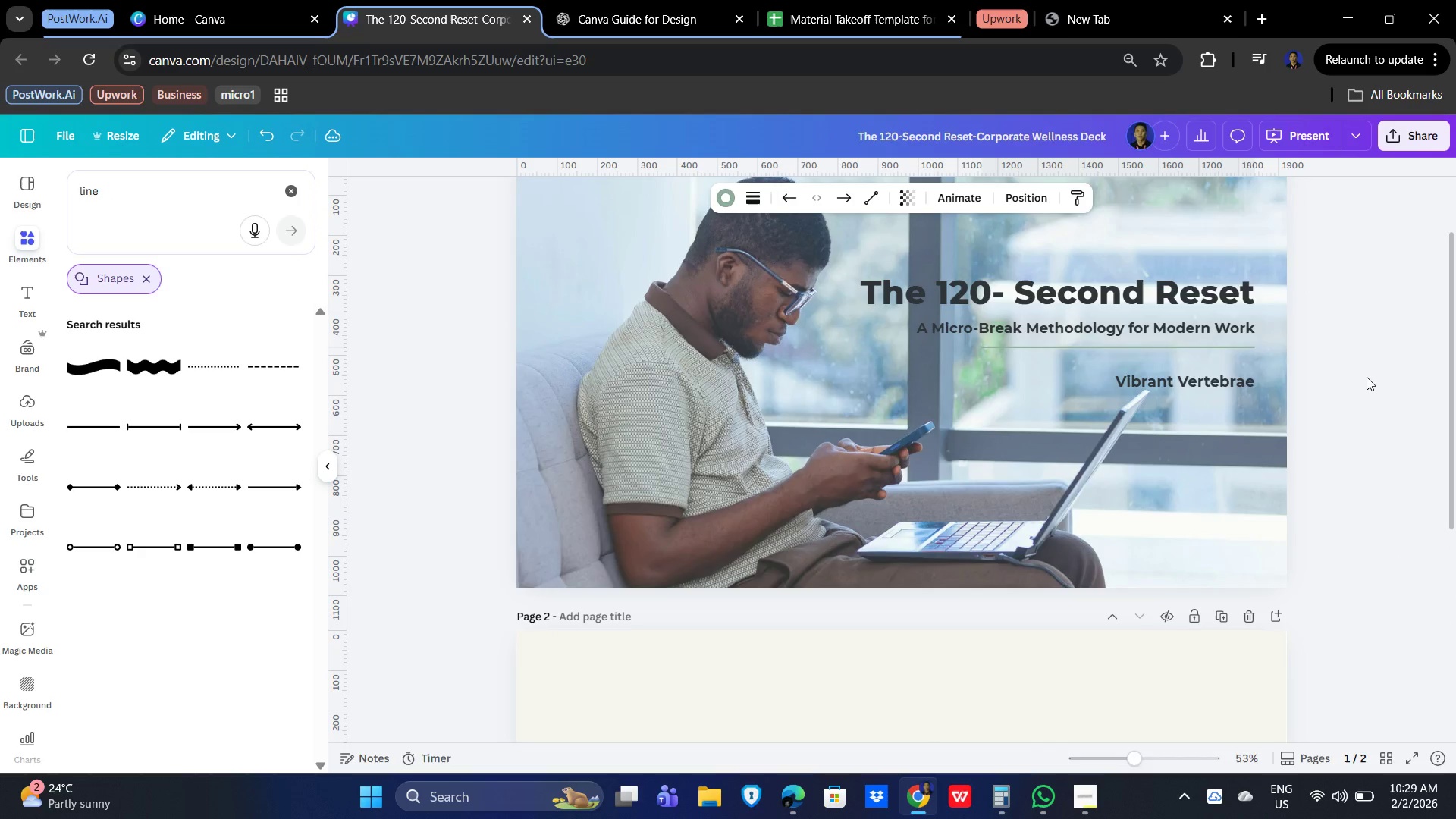 
key(ArrowUp)
 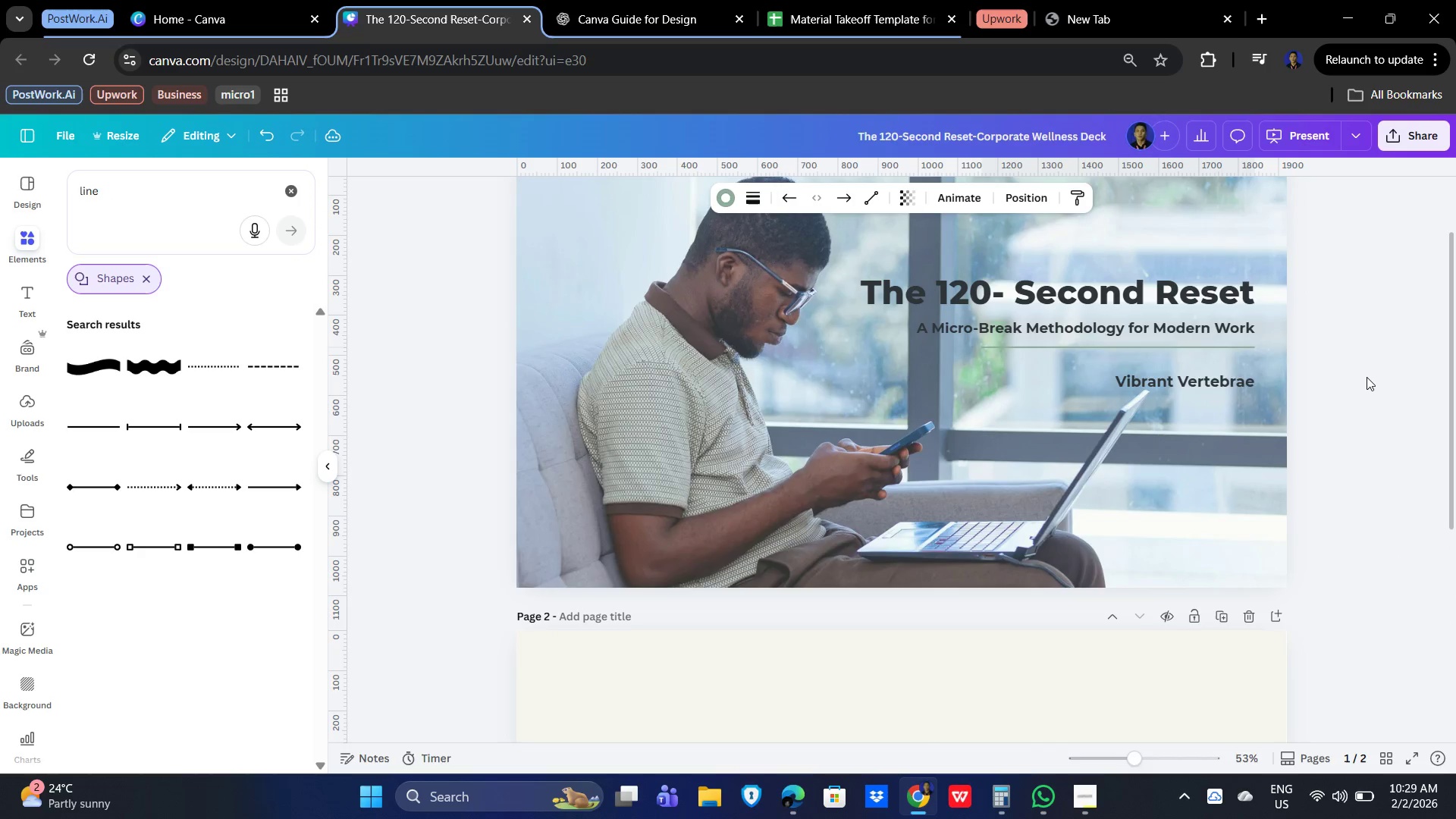 
key(ArrowUp)
 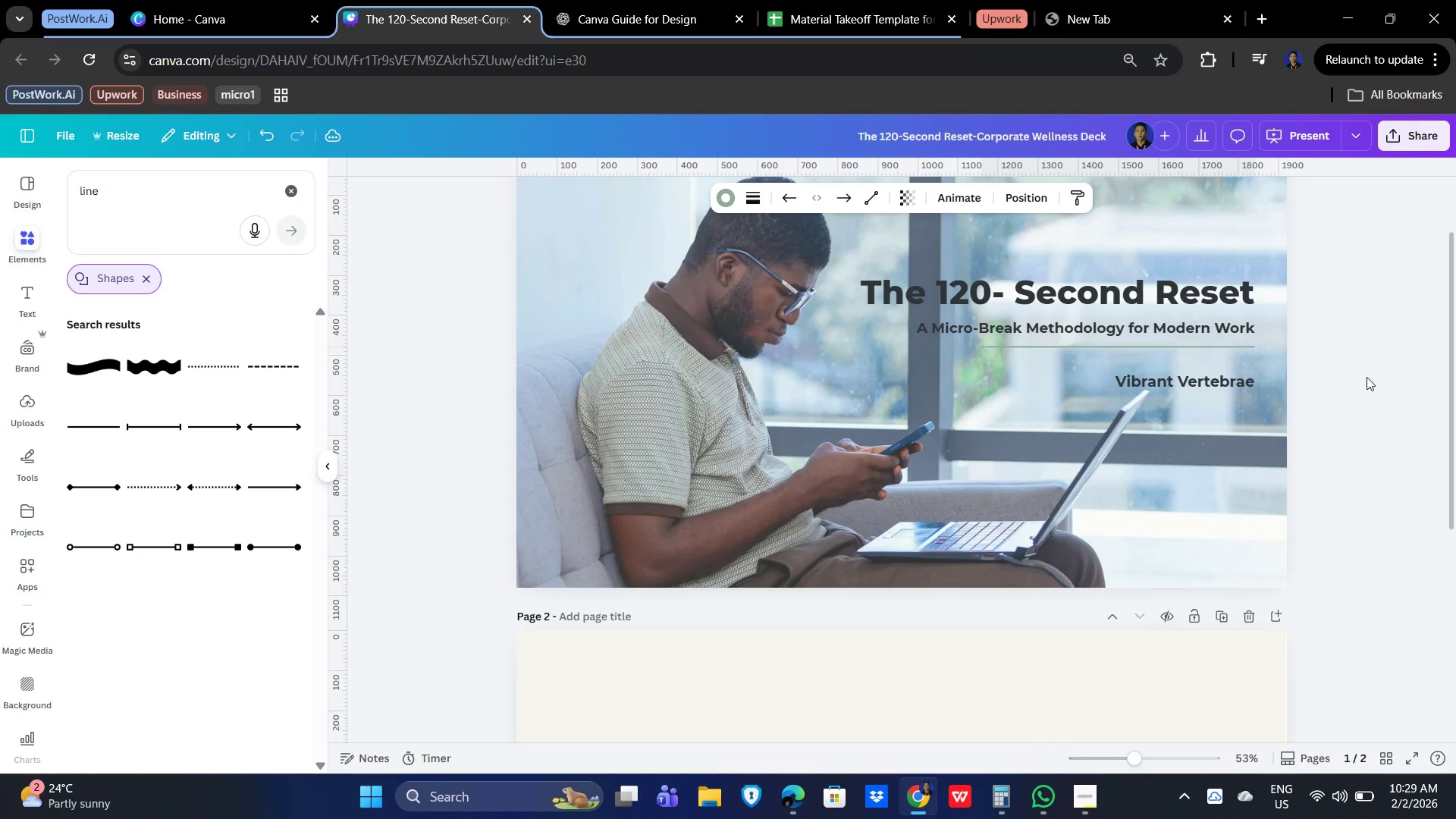 
key(ArrowUp)
 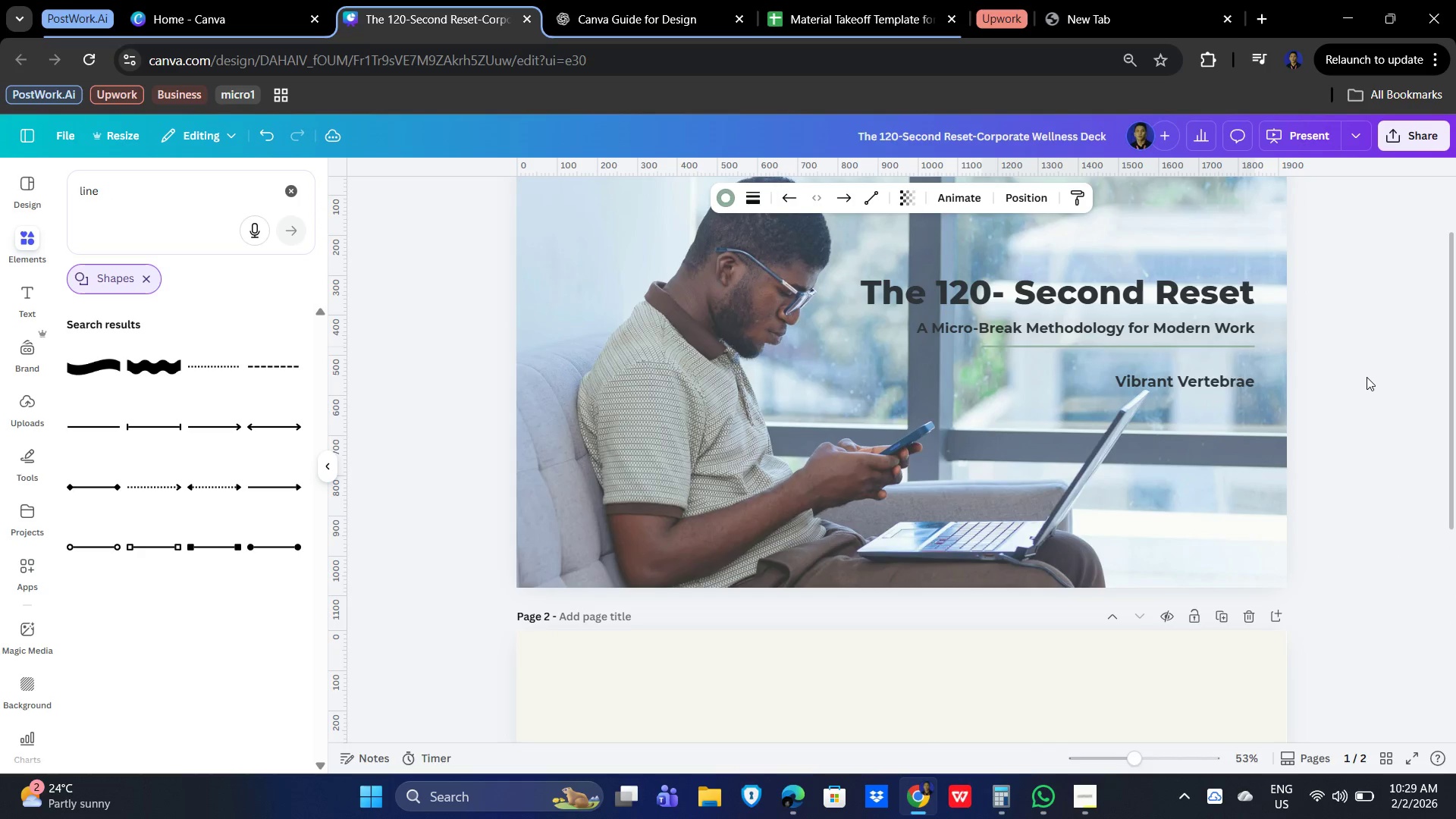 
key(ArrowUp)
 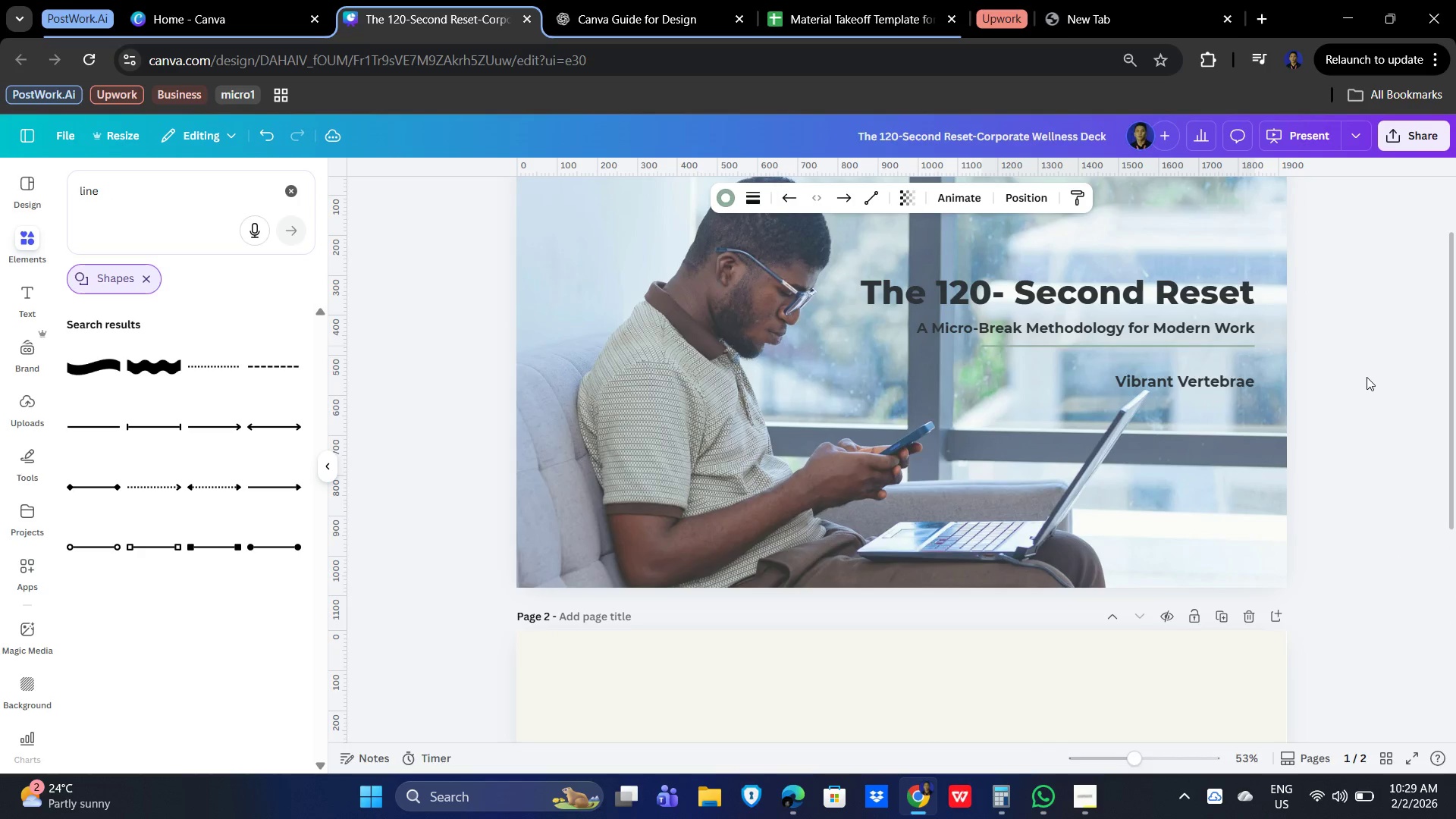 
key(ArrowUp)
 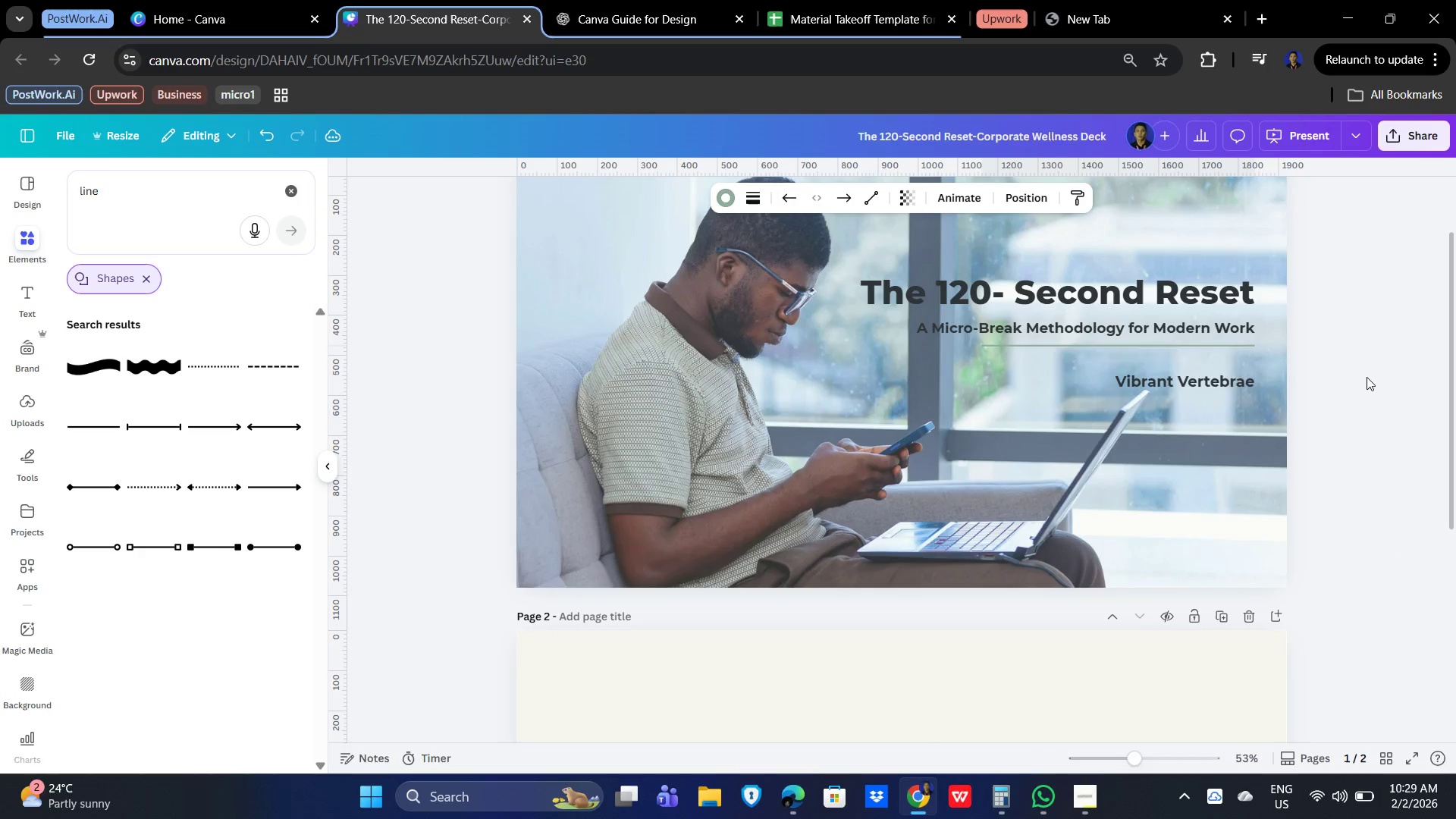 
key(ArrowUp)
 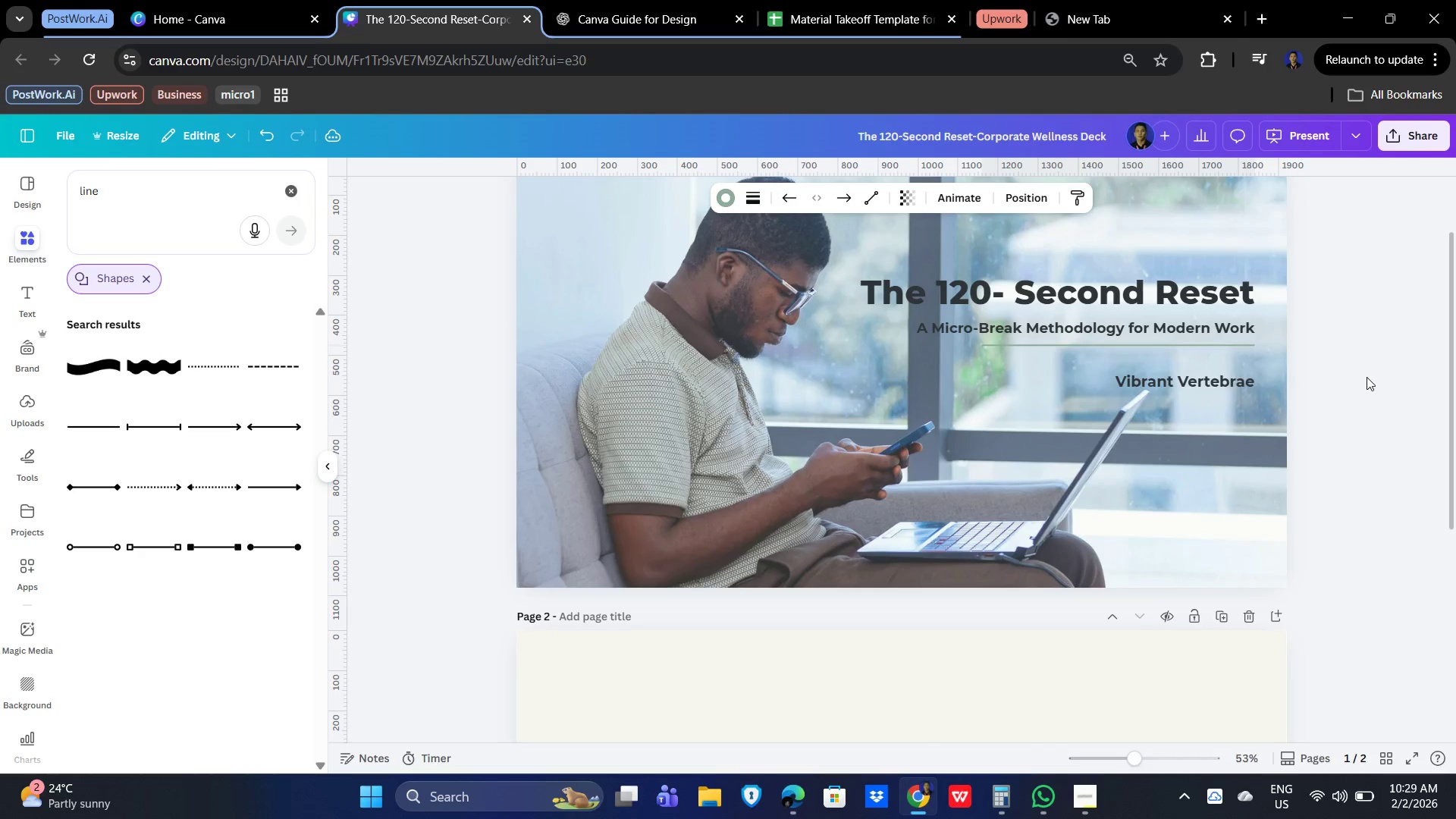 
key(ArrowUp)
 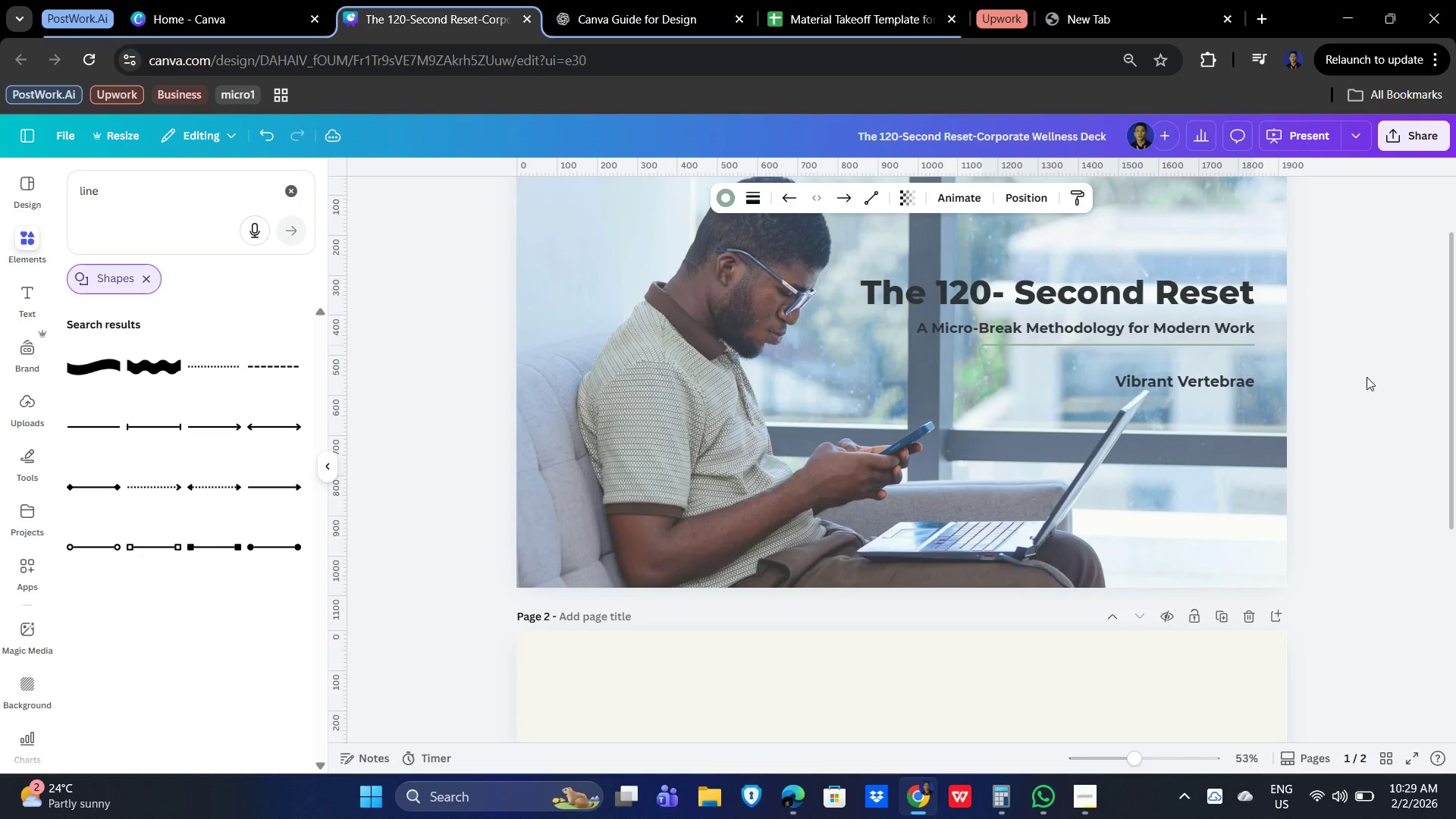 
key(ArrowUp)
 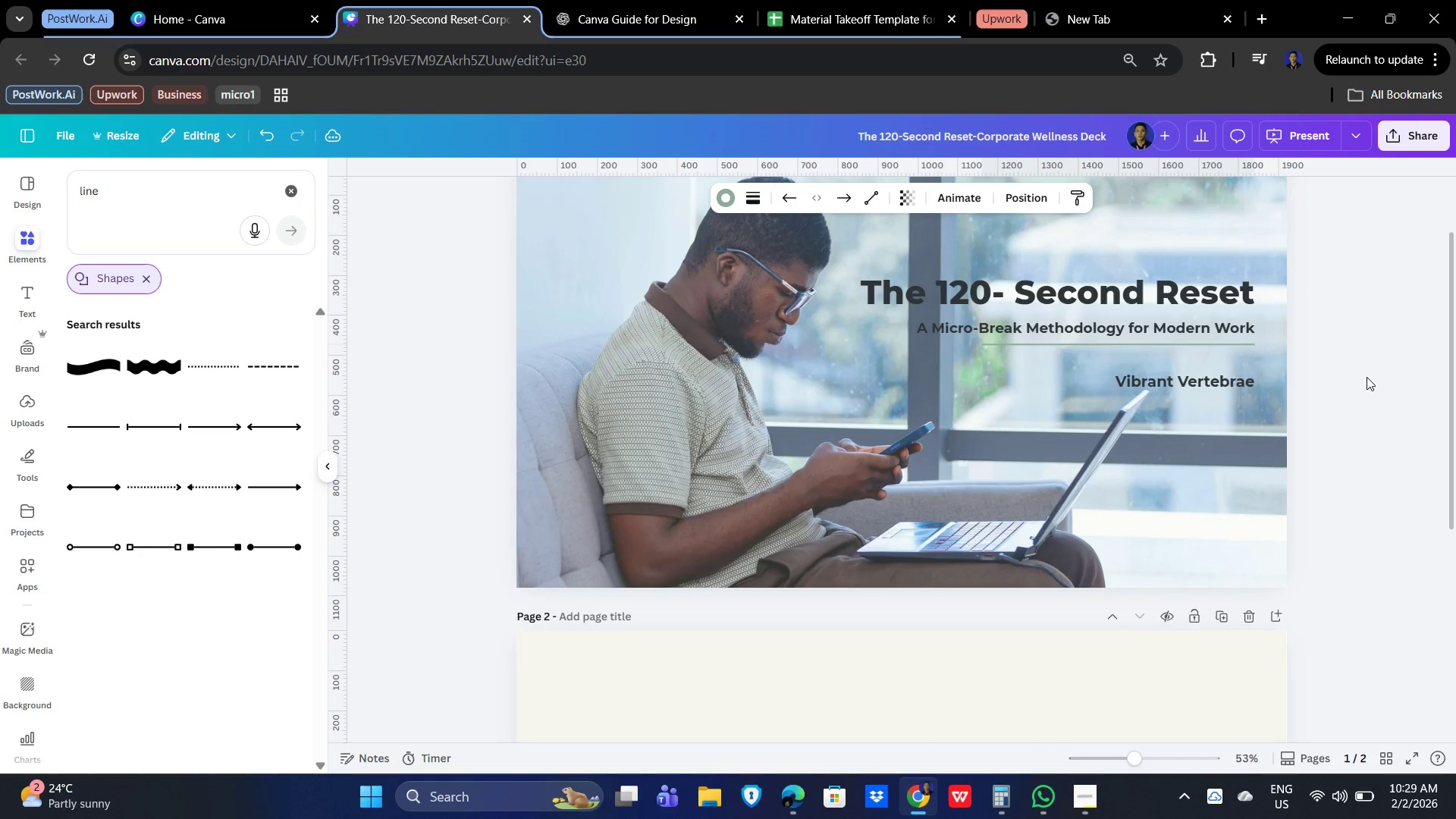 
key(ArrowUp)
 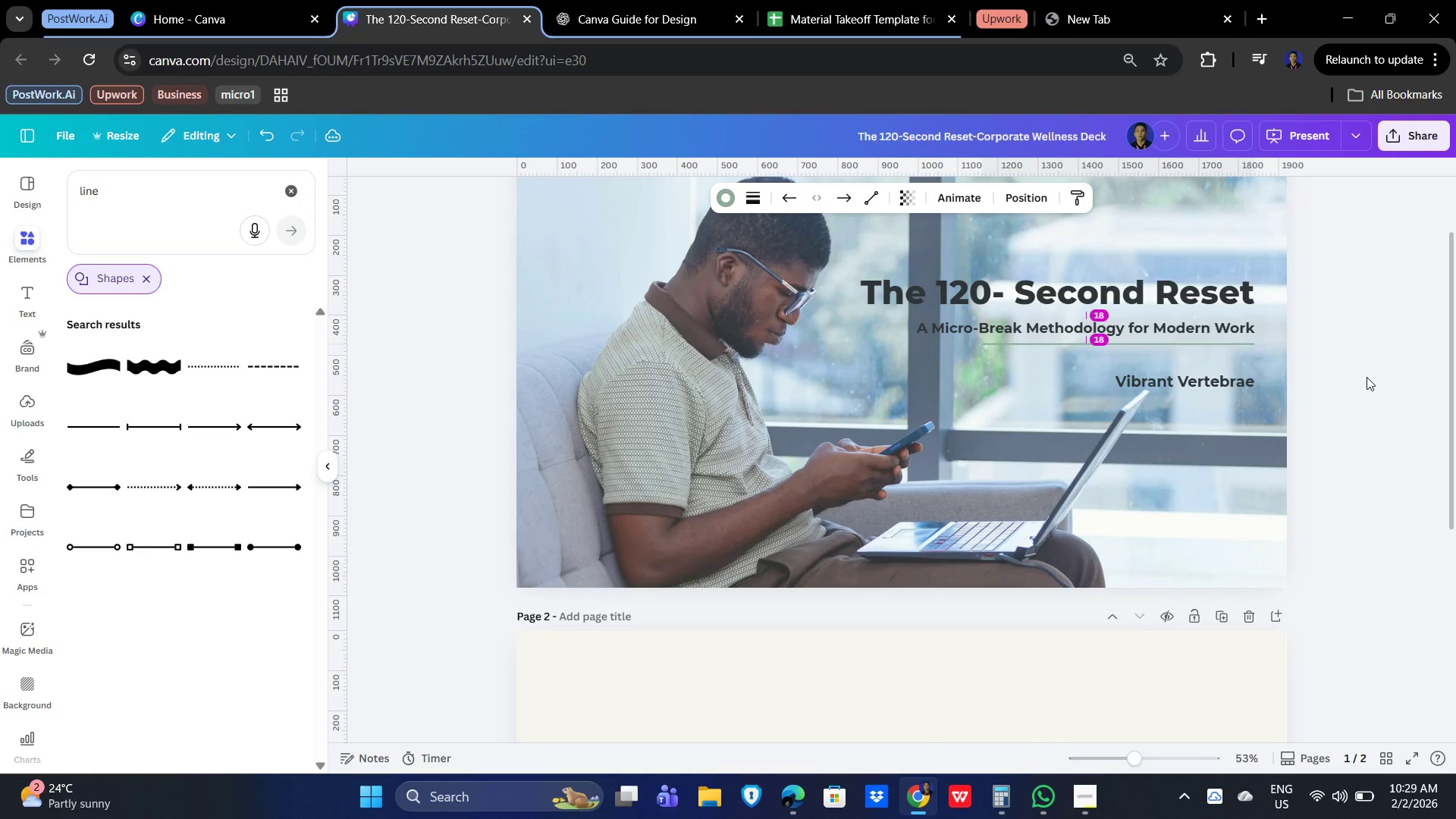 
key(ArrowUp)
 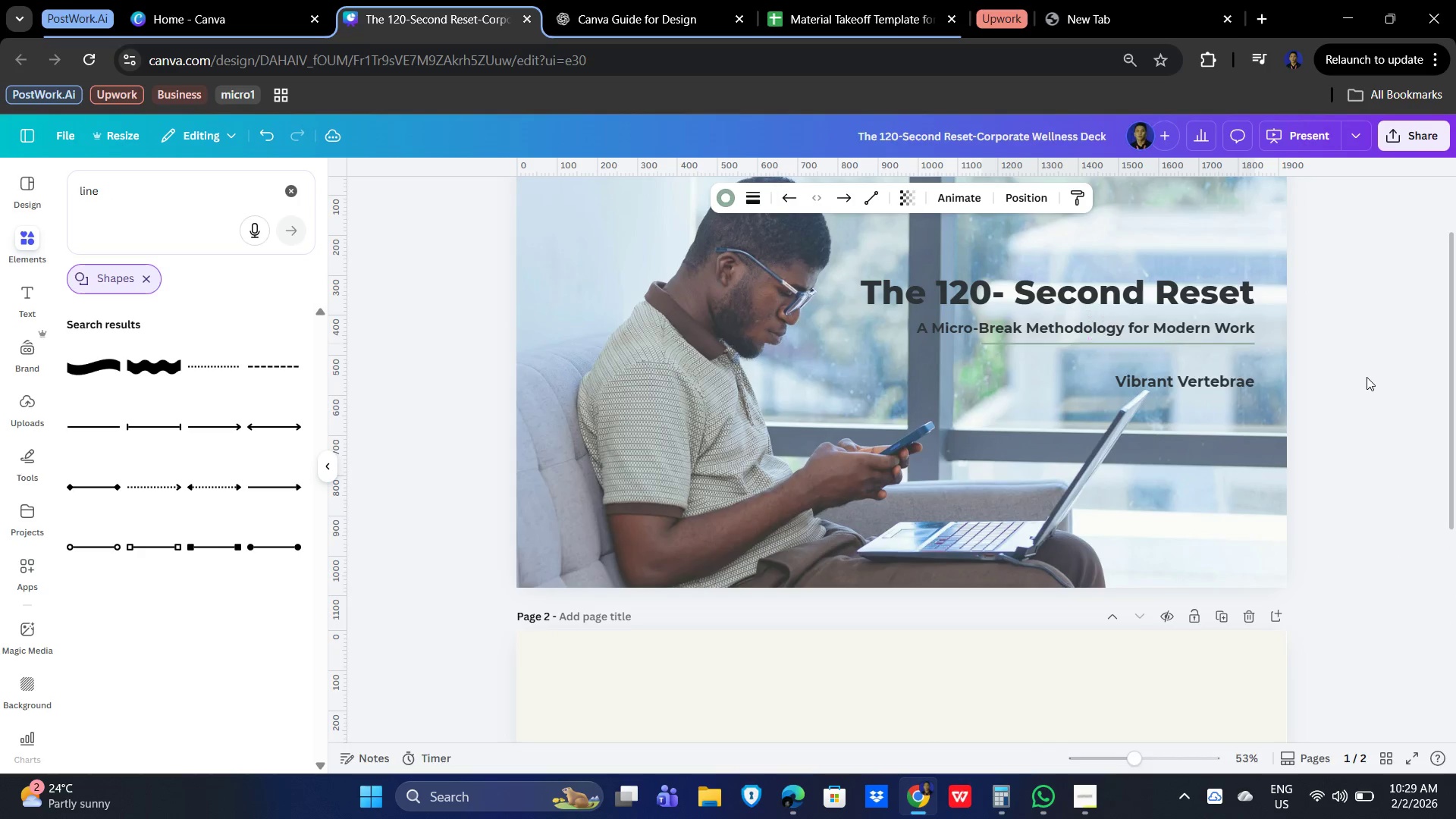 
key(ArrowUp)
 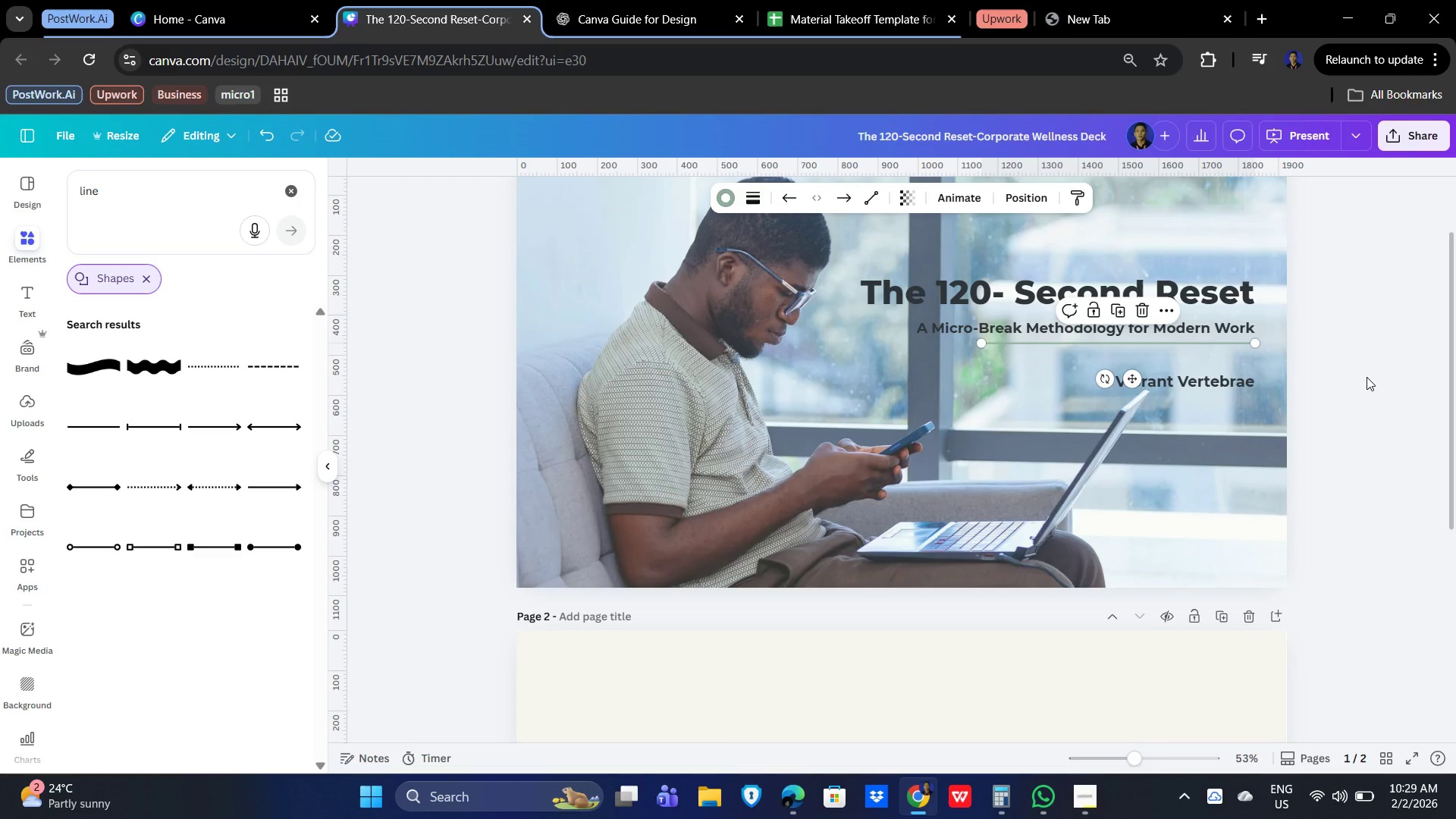 
left_click([1363, 369])
 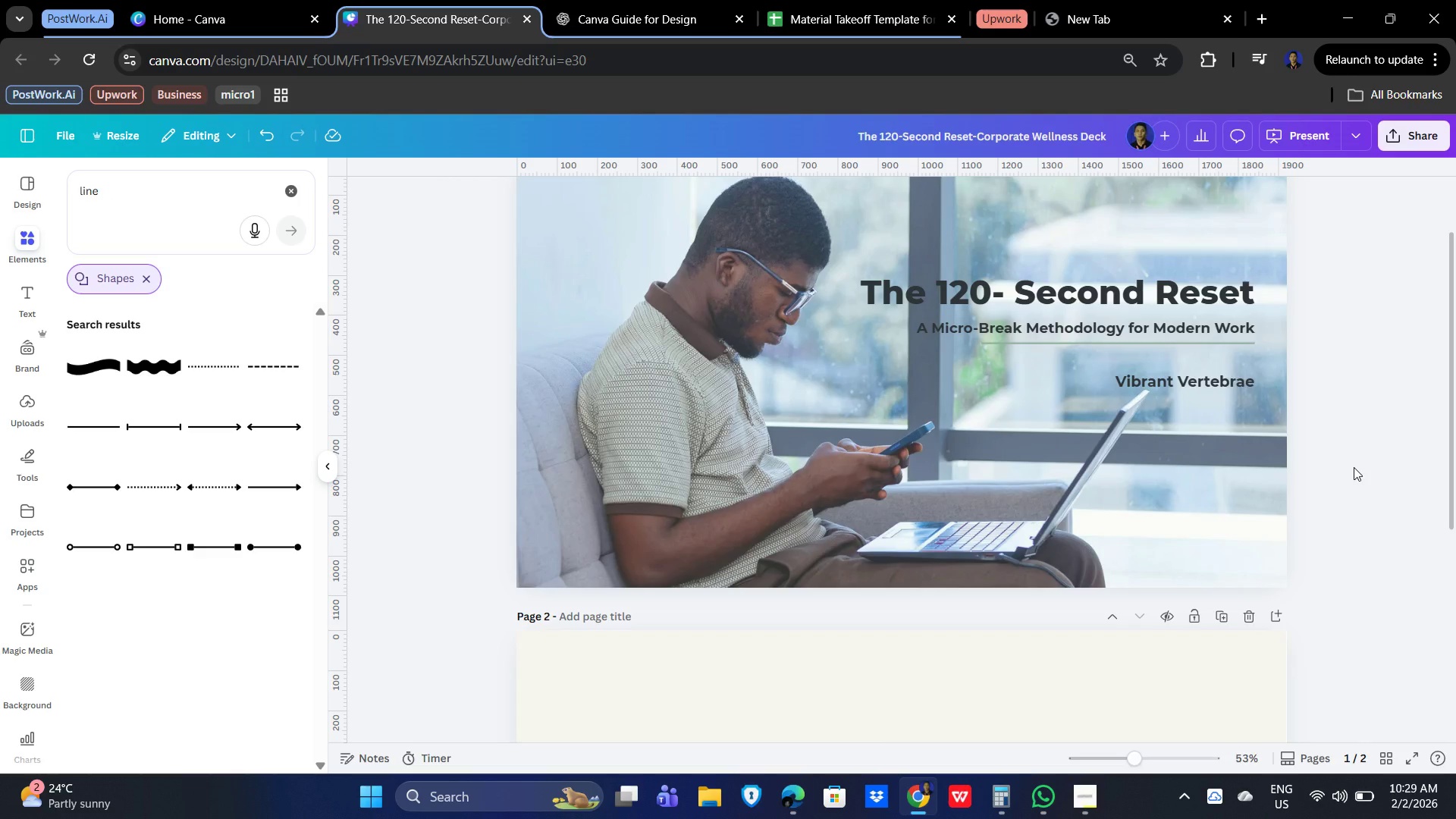 
wait(8.44)
 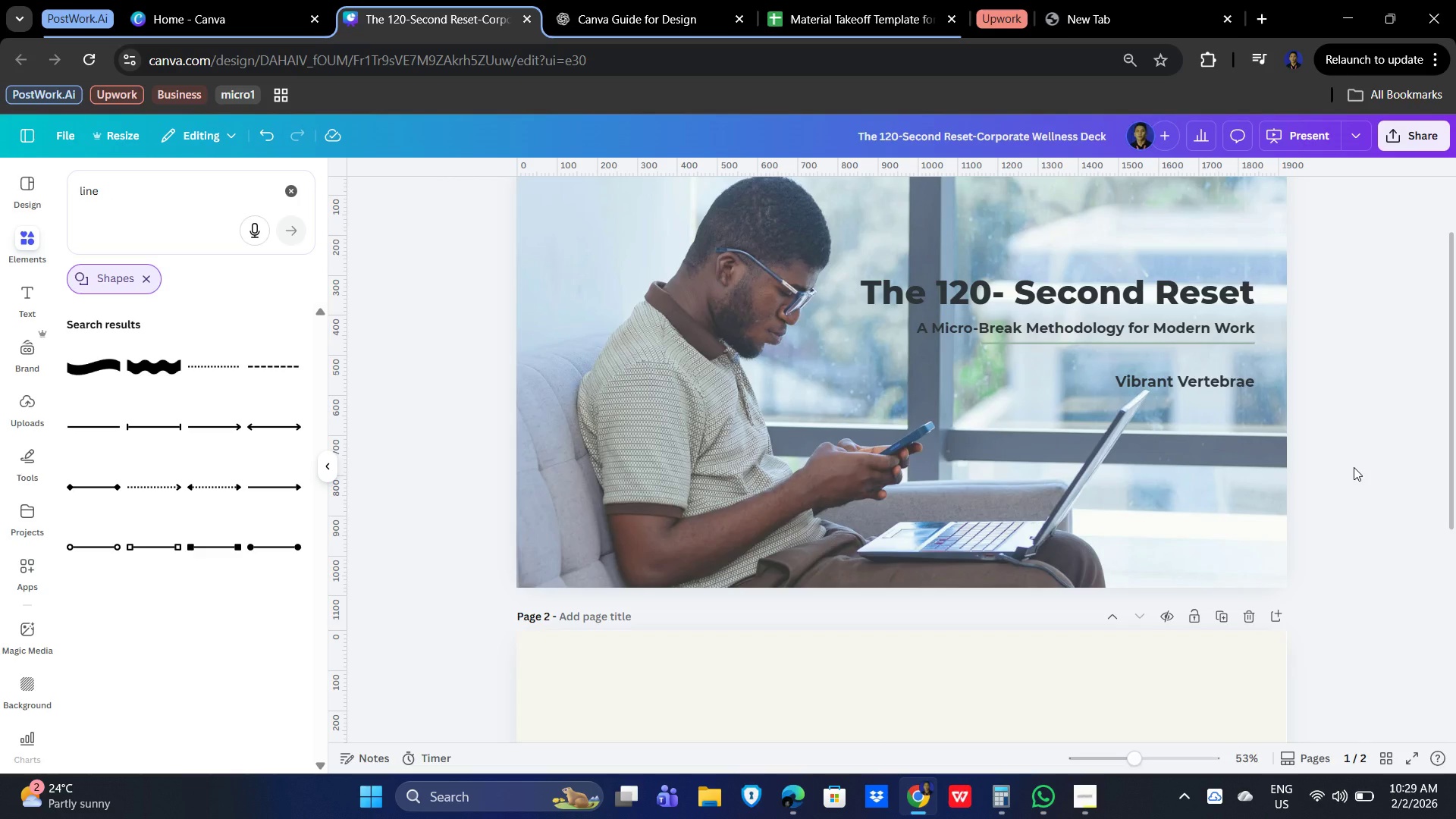 
left_click([1186, 385])
 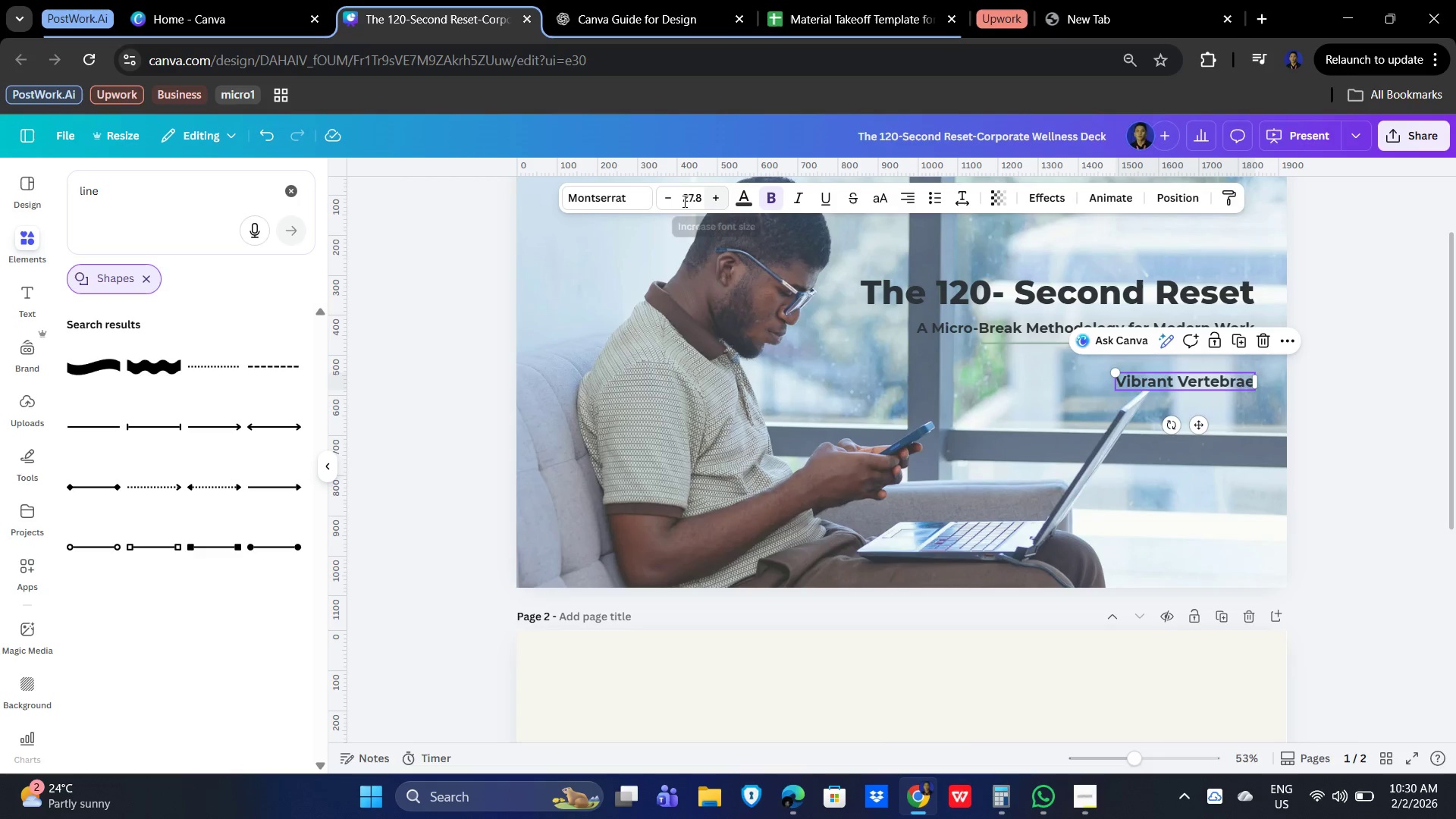 
left_click([665, 196])
 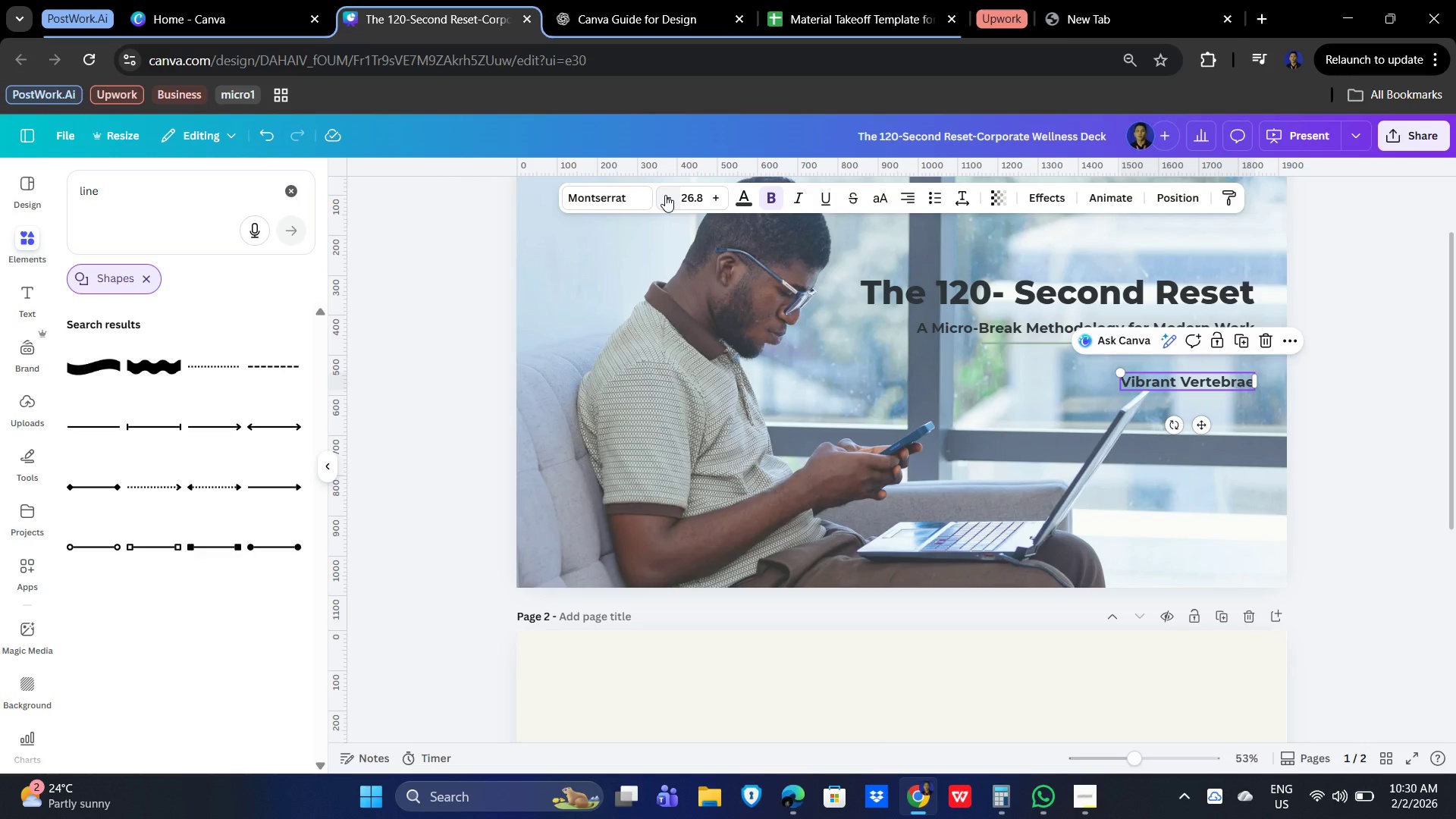 
left_click([665, 195])
 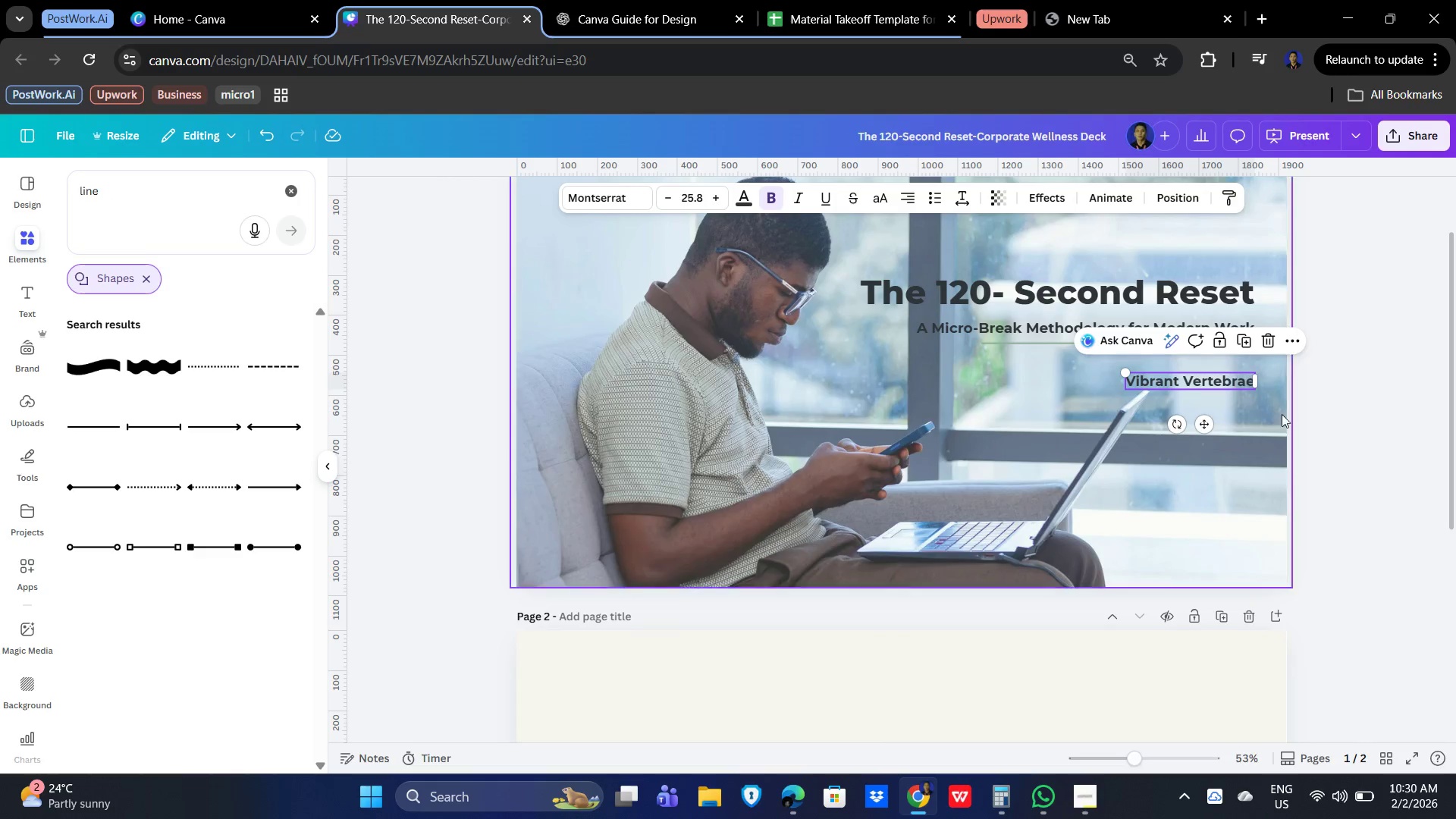 
left_click([1365, 416])
 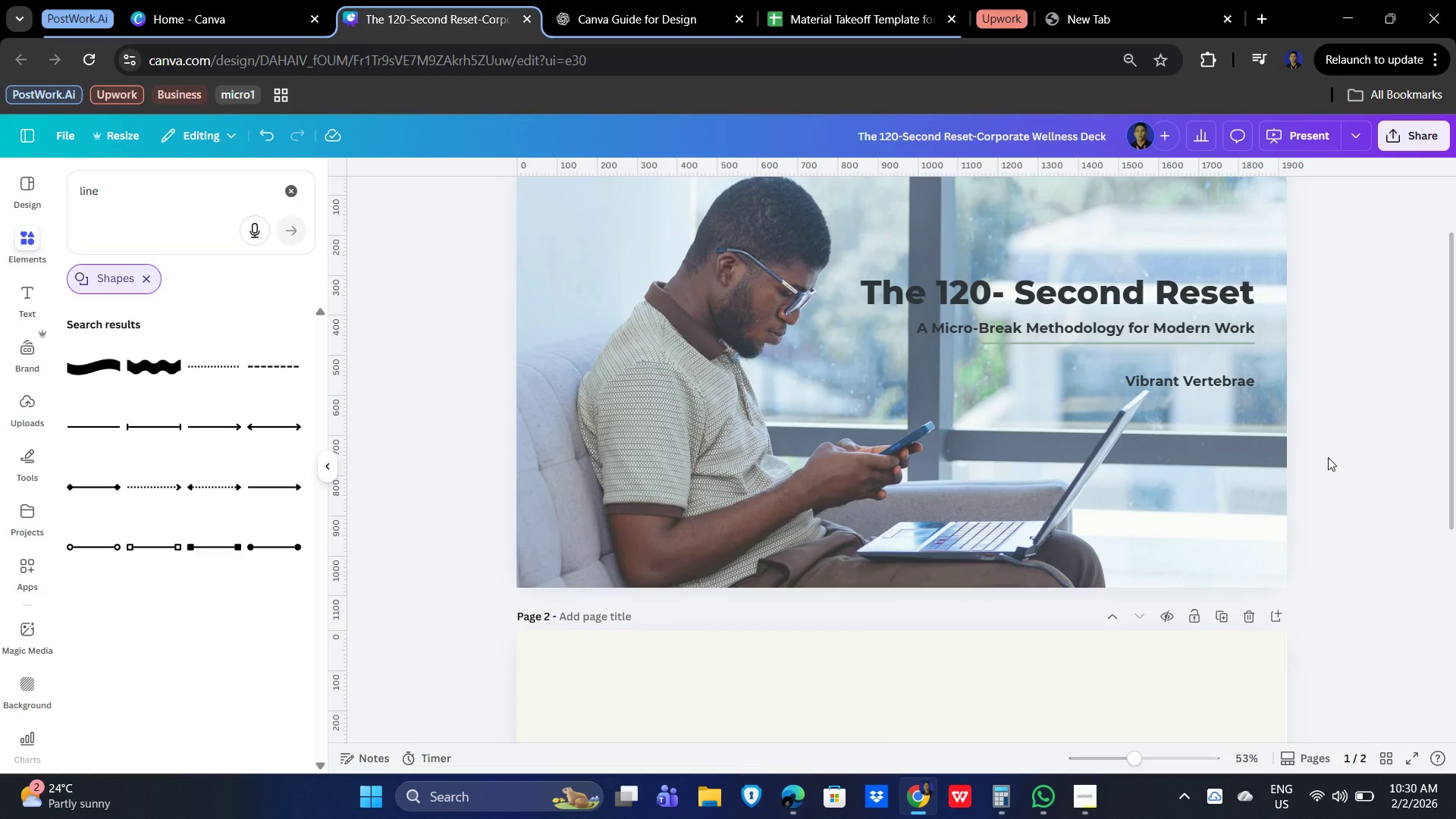 
wait(16.33)
 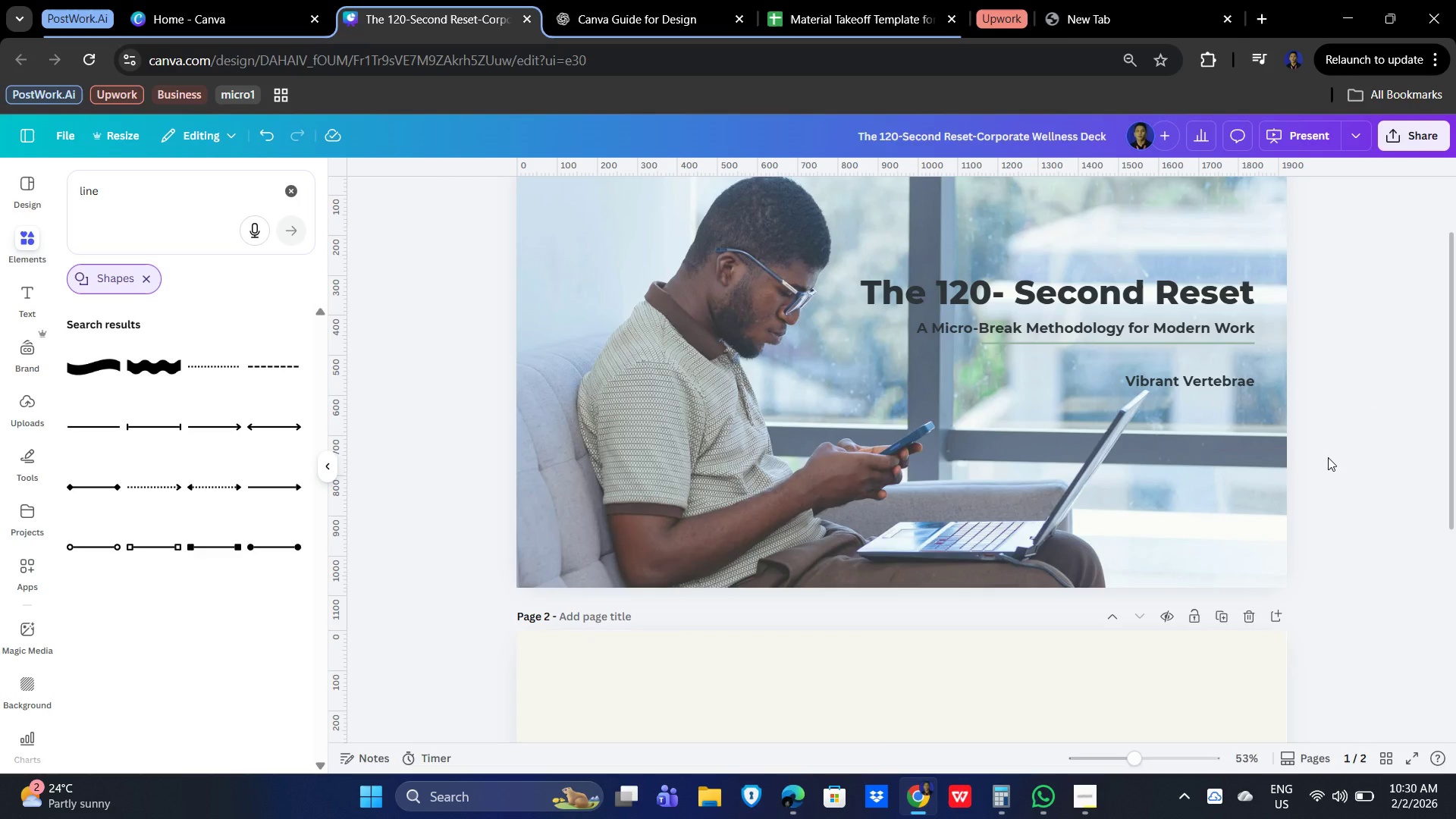 
left_click([904, 687])
 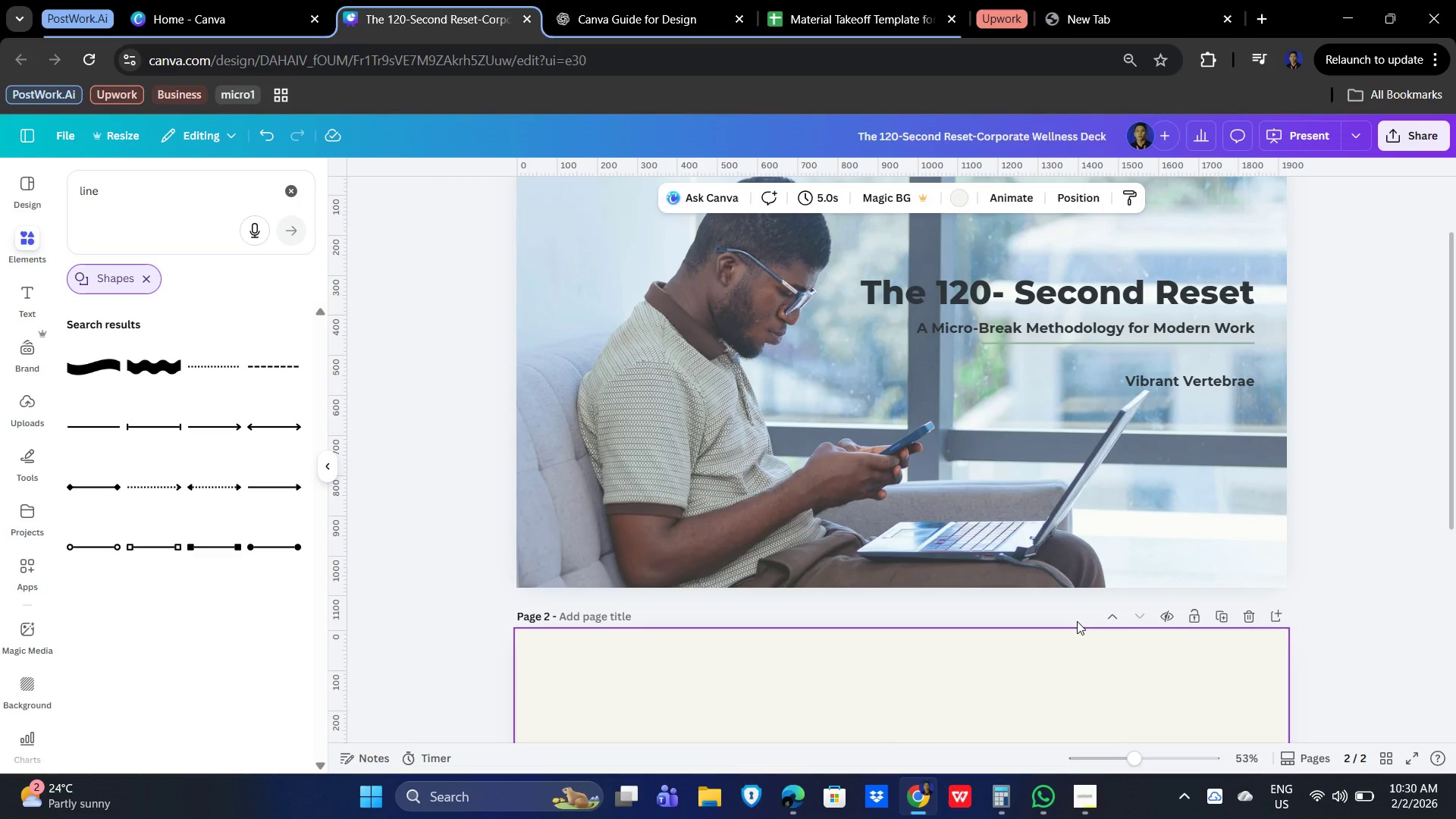 
wait(35.81)
 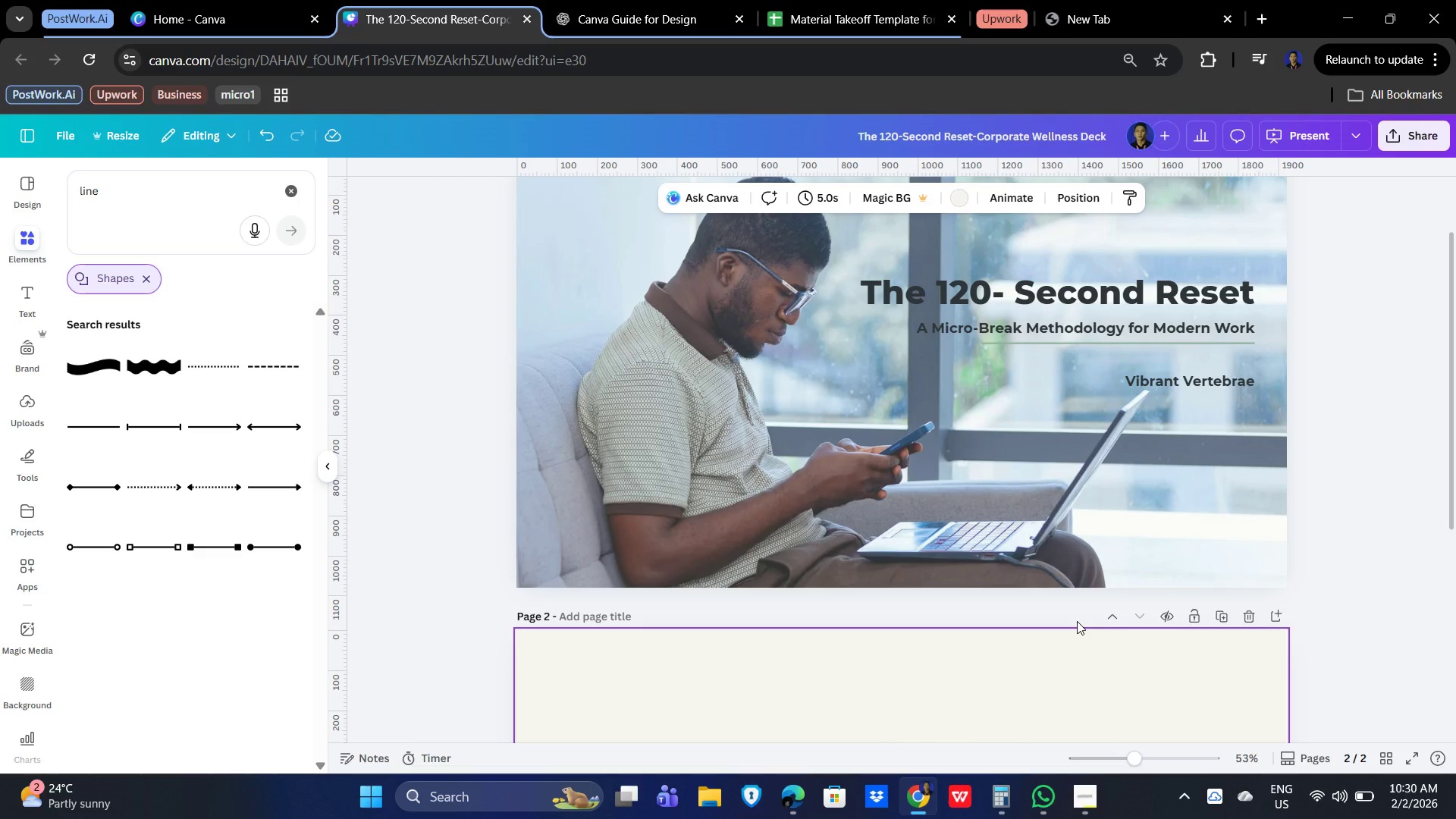 
scroll: coordinate [1439, 453], scroll_direction: down, amount: 3.0
 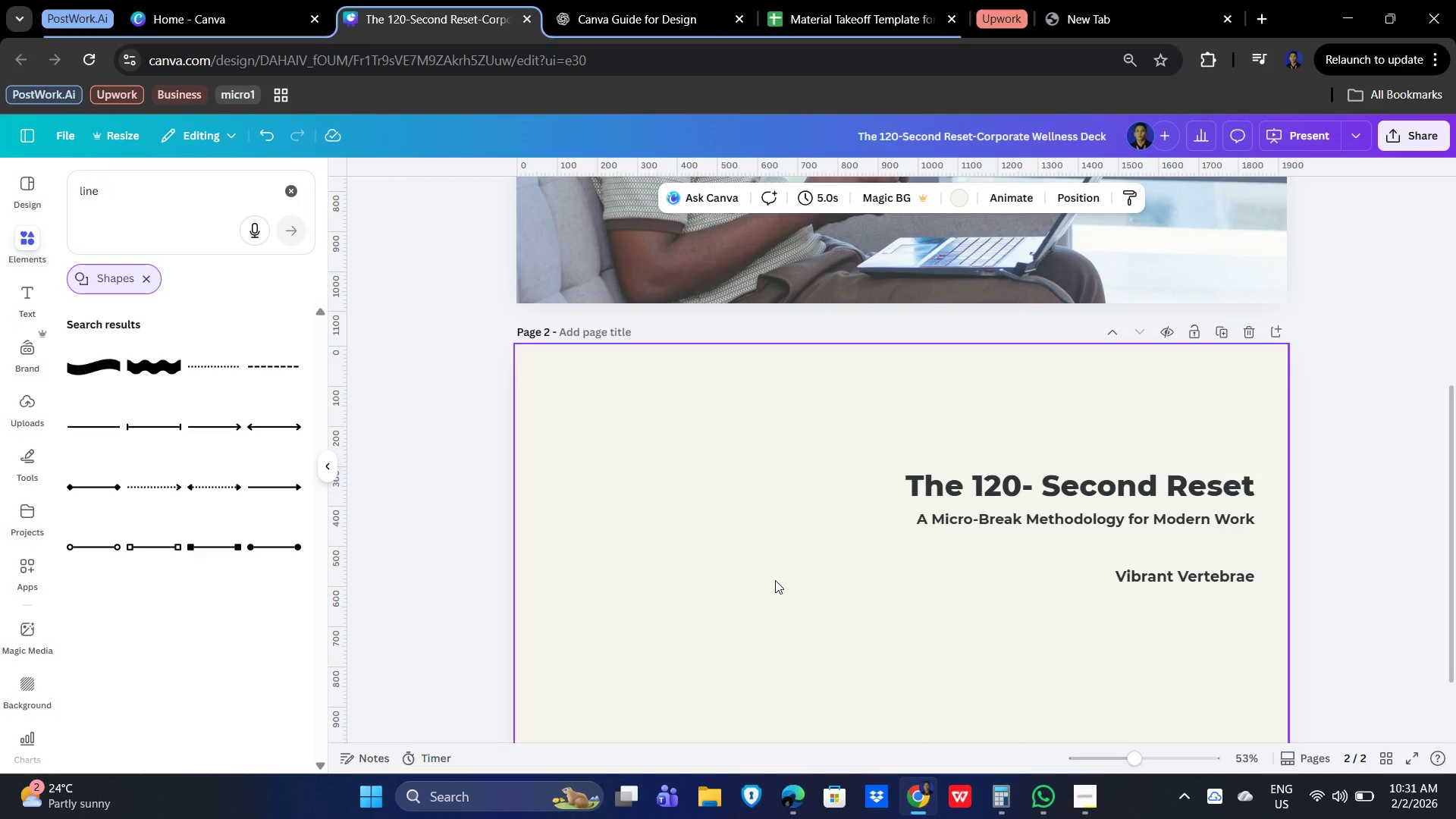 
wait(54.48)
 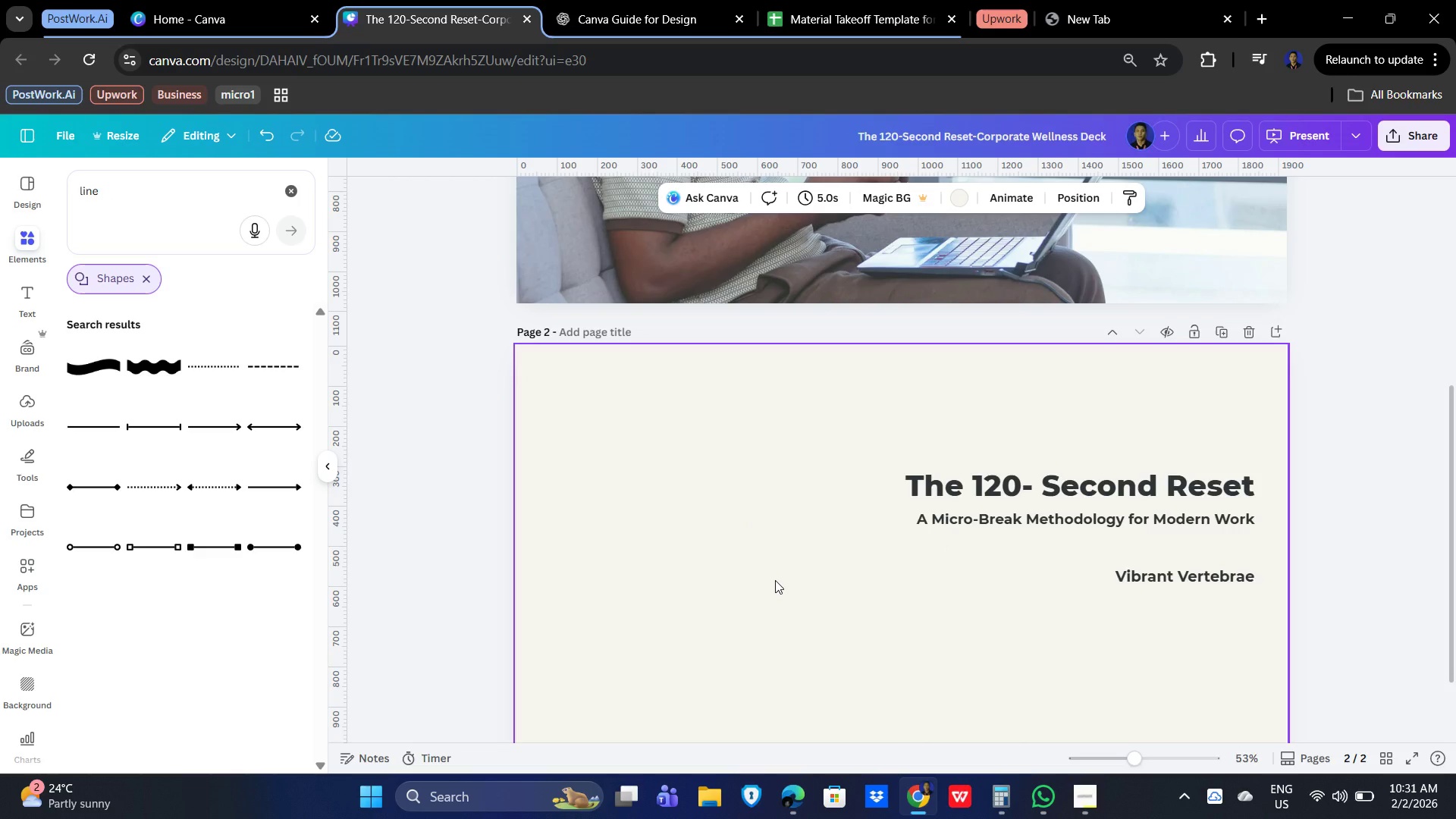 
scroll: coordinate [871, 604], scroll_direction: up, amount: 6.0
 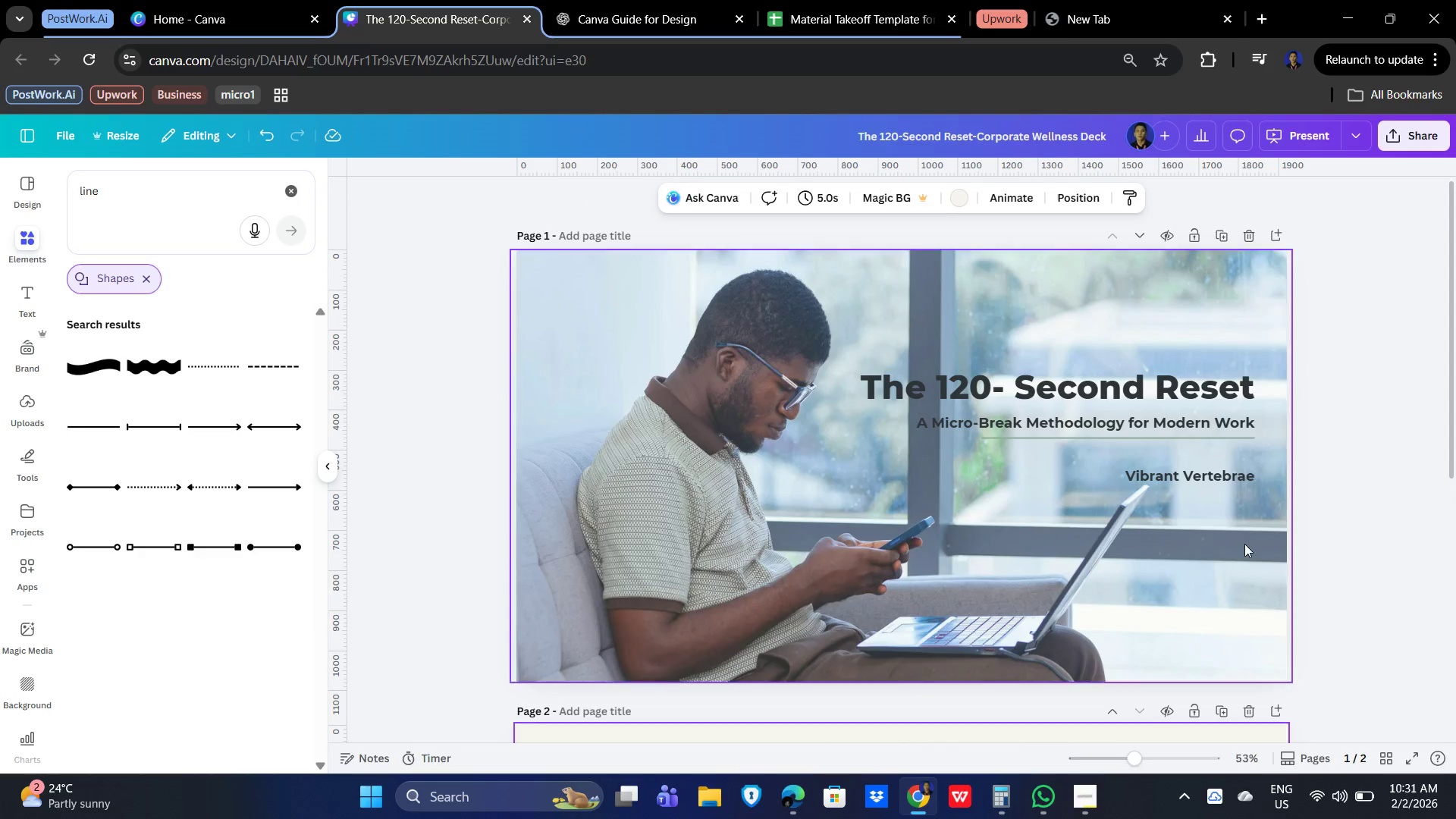 
scroll: coordinate [1251, 553], scroll_direction: down, amount: 2.0
 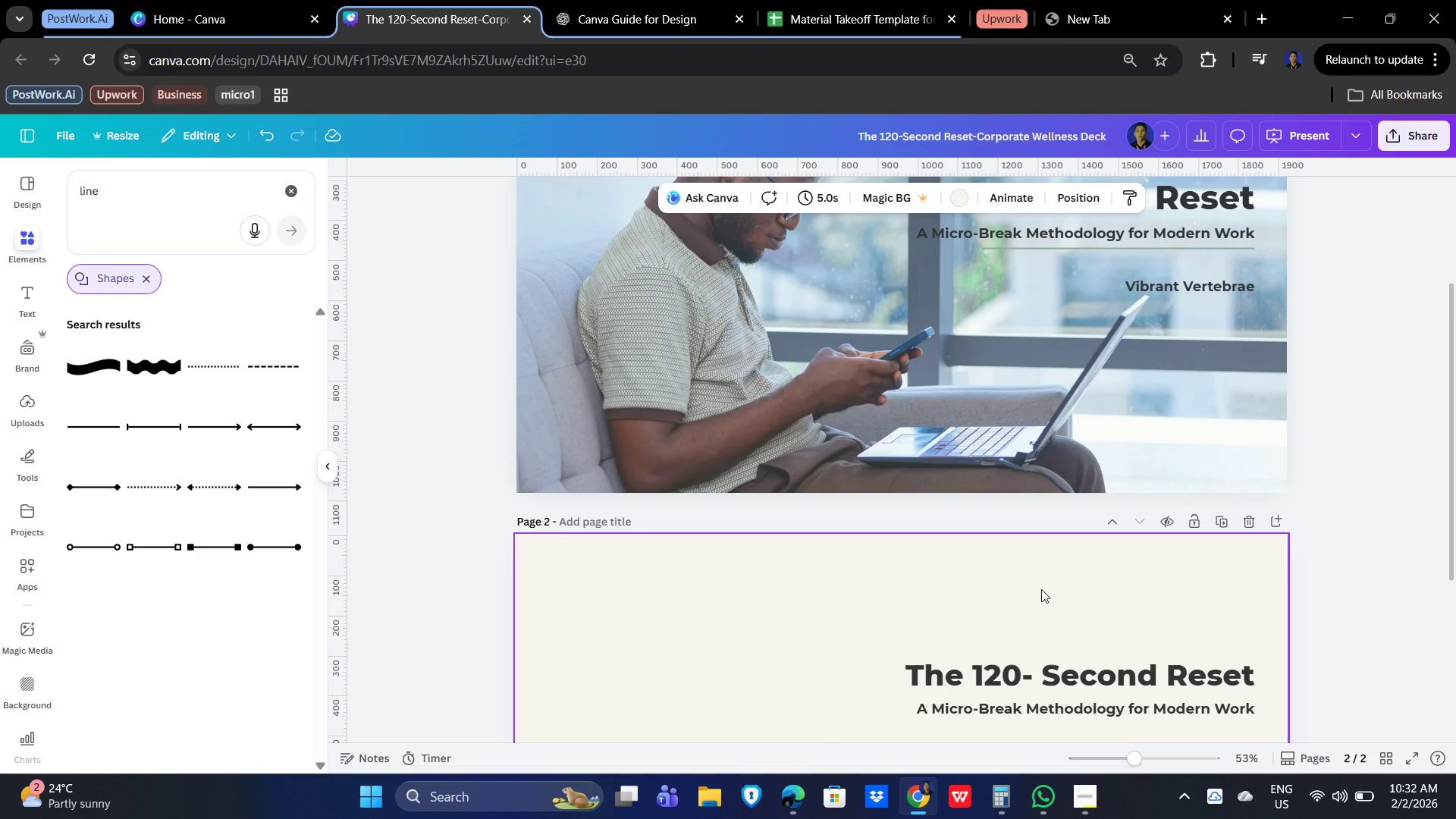 
wait(15.52)
 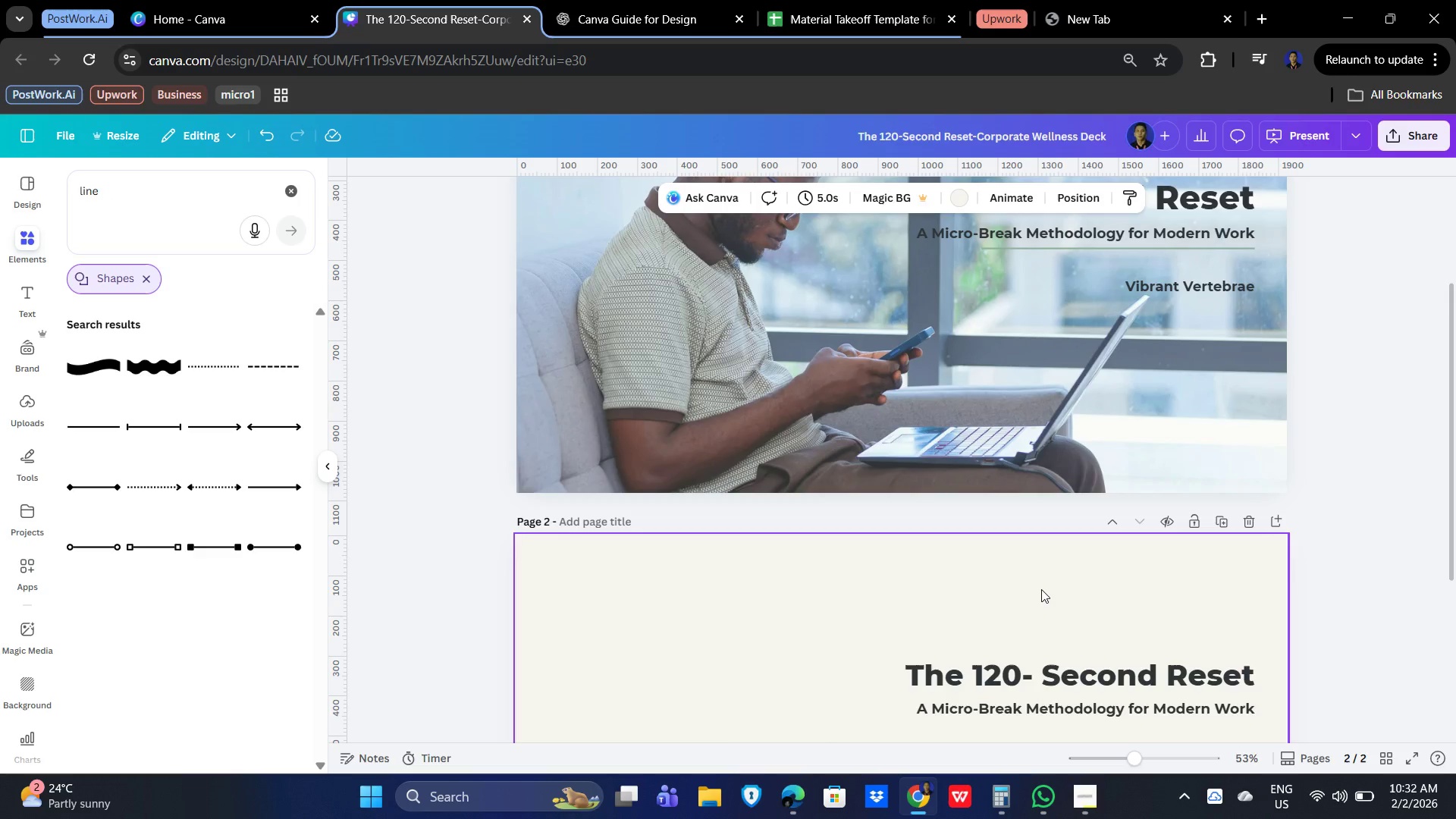 
scroll: coordinate [1043, 604], scroll_direction: up, amount: 1.0
 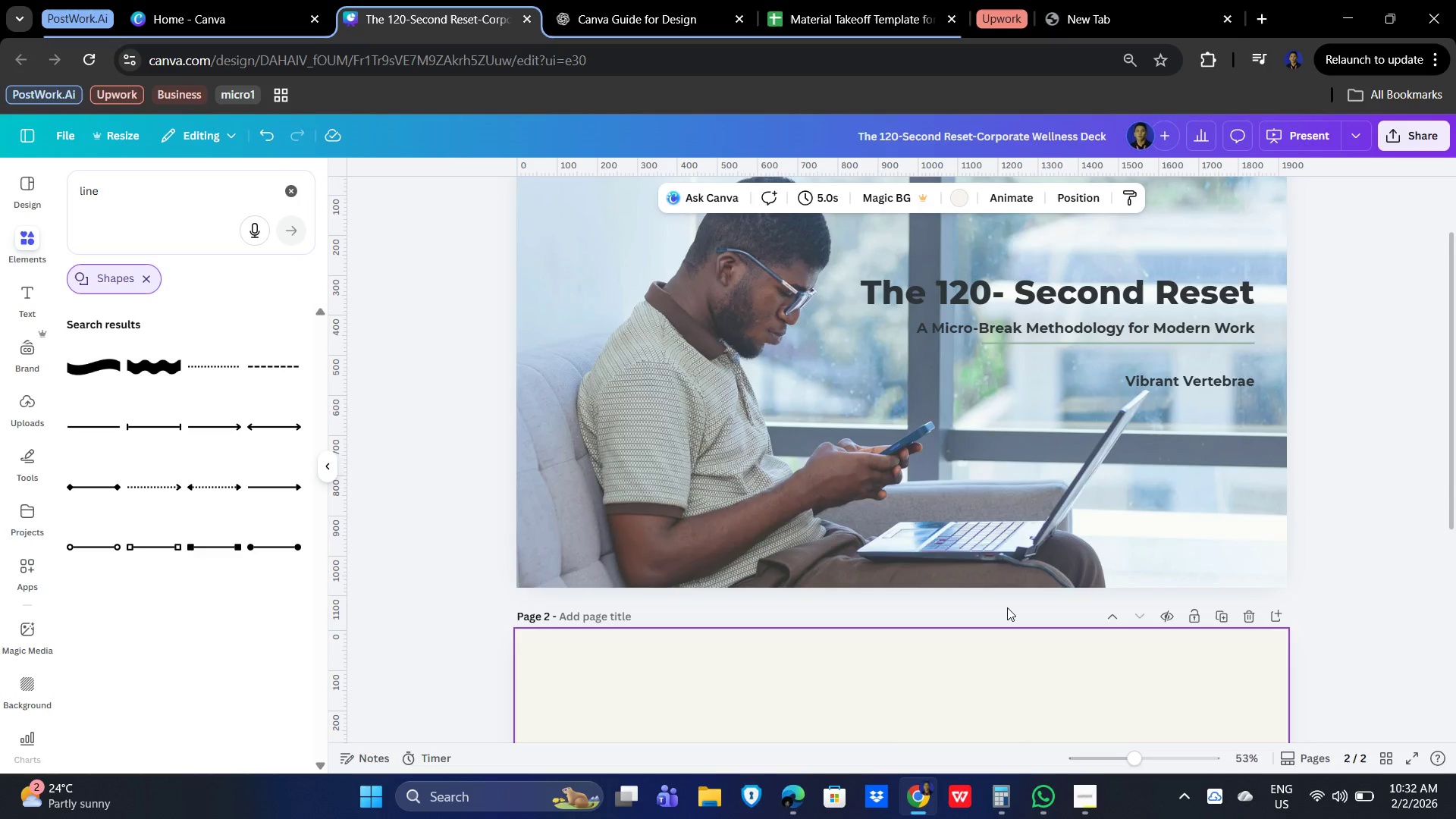 
scroll: coordinate [1108, 606], scroll_direction: down, amount: 3.0
 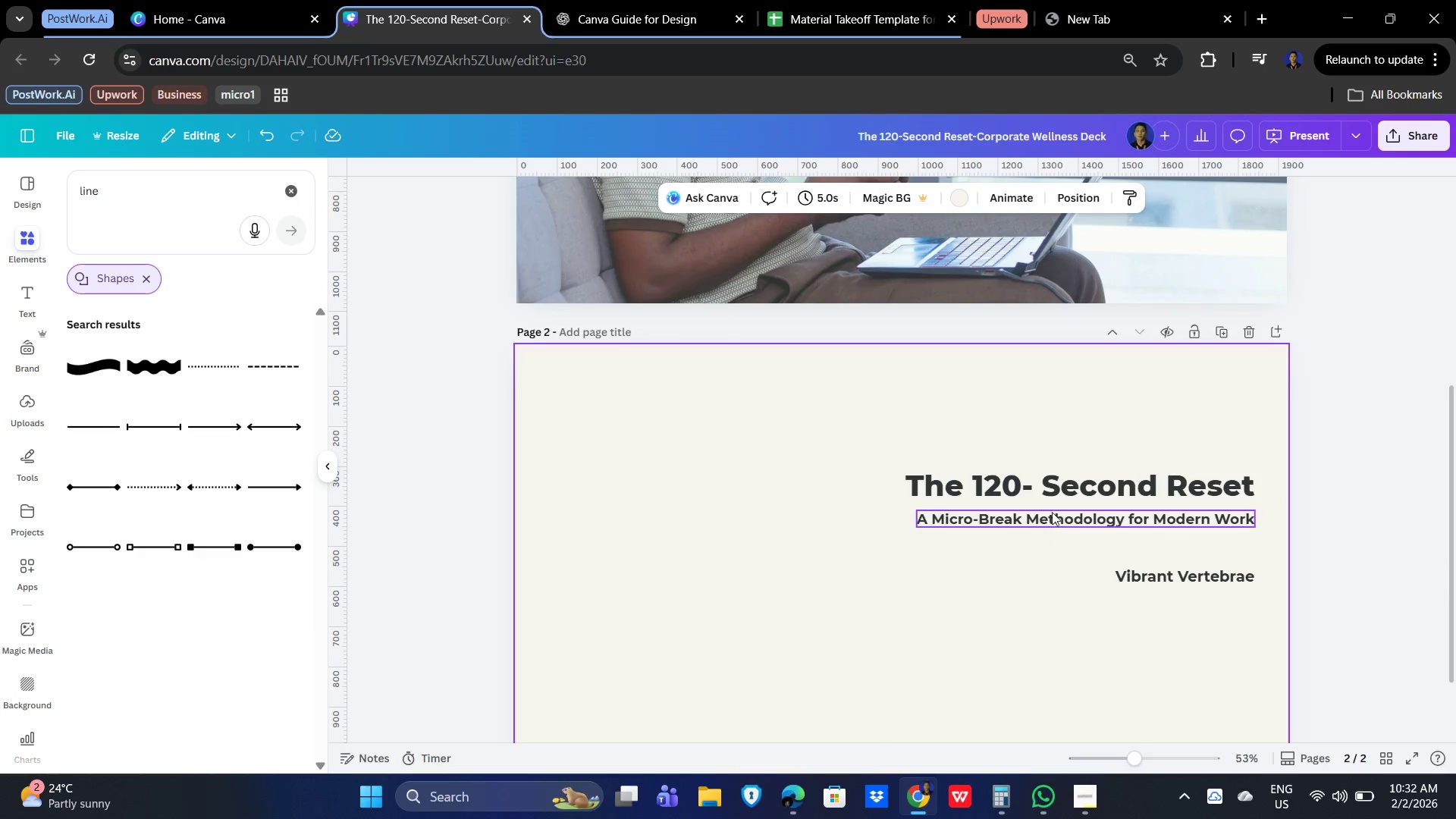 
left_click([1078, 485])
 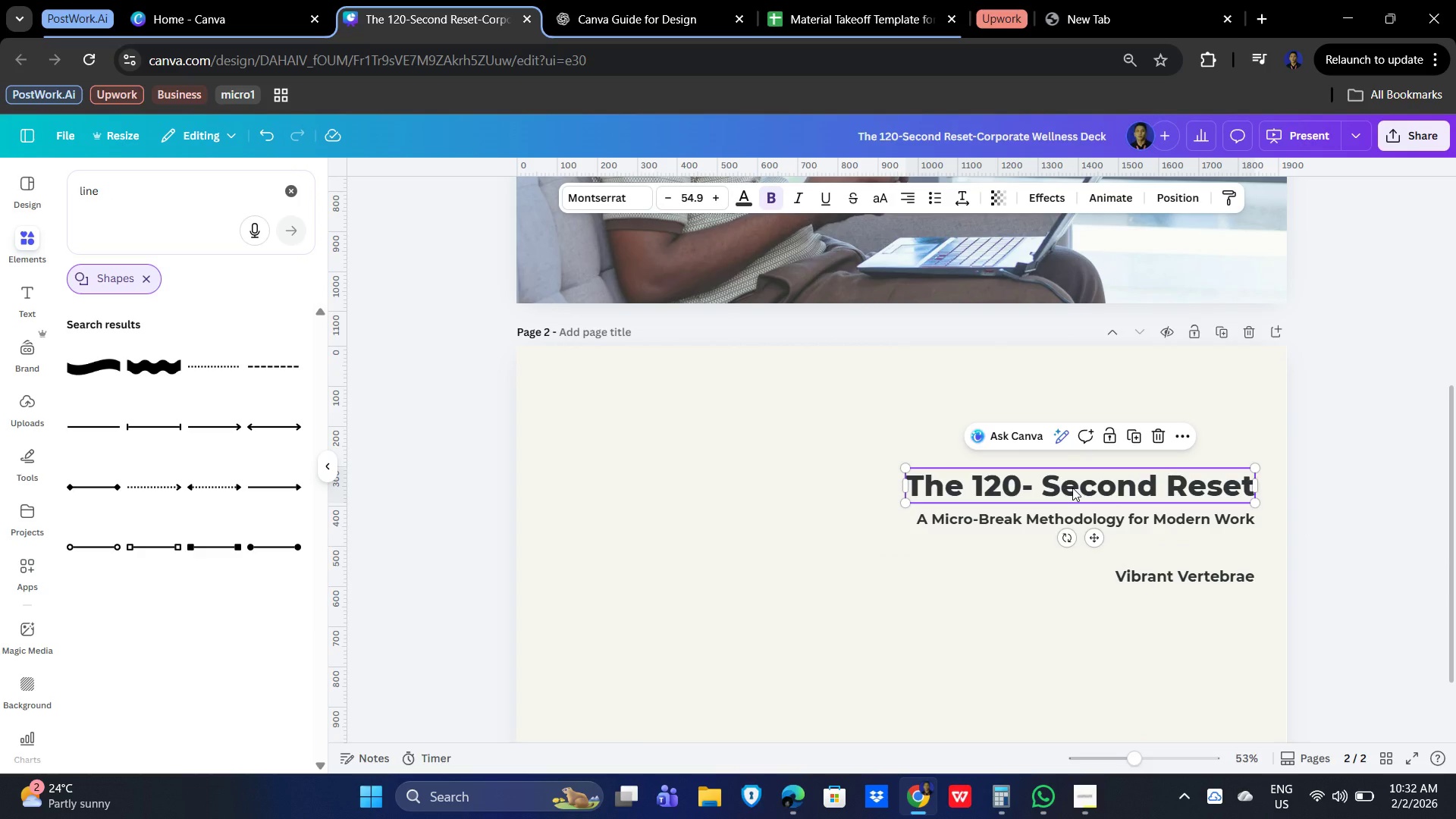 
double_click([1072, 488])
 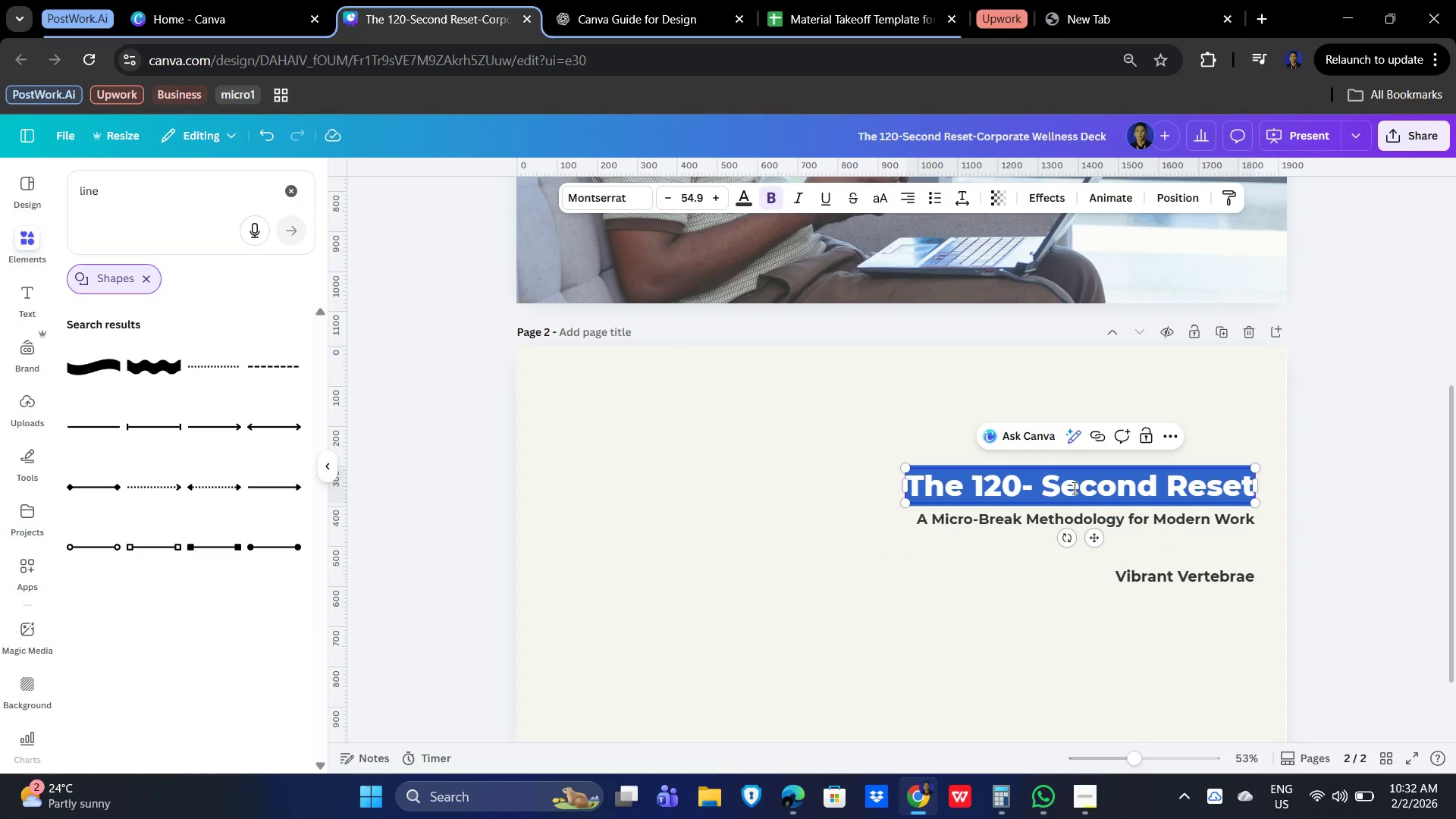 
wait(10.58)
 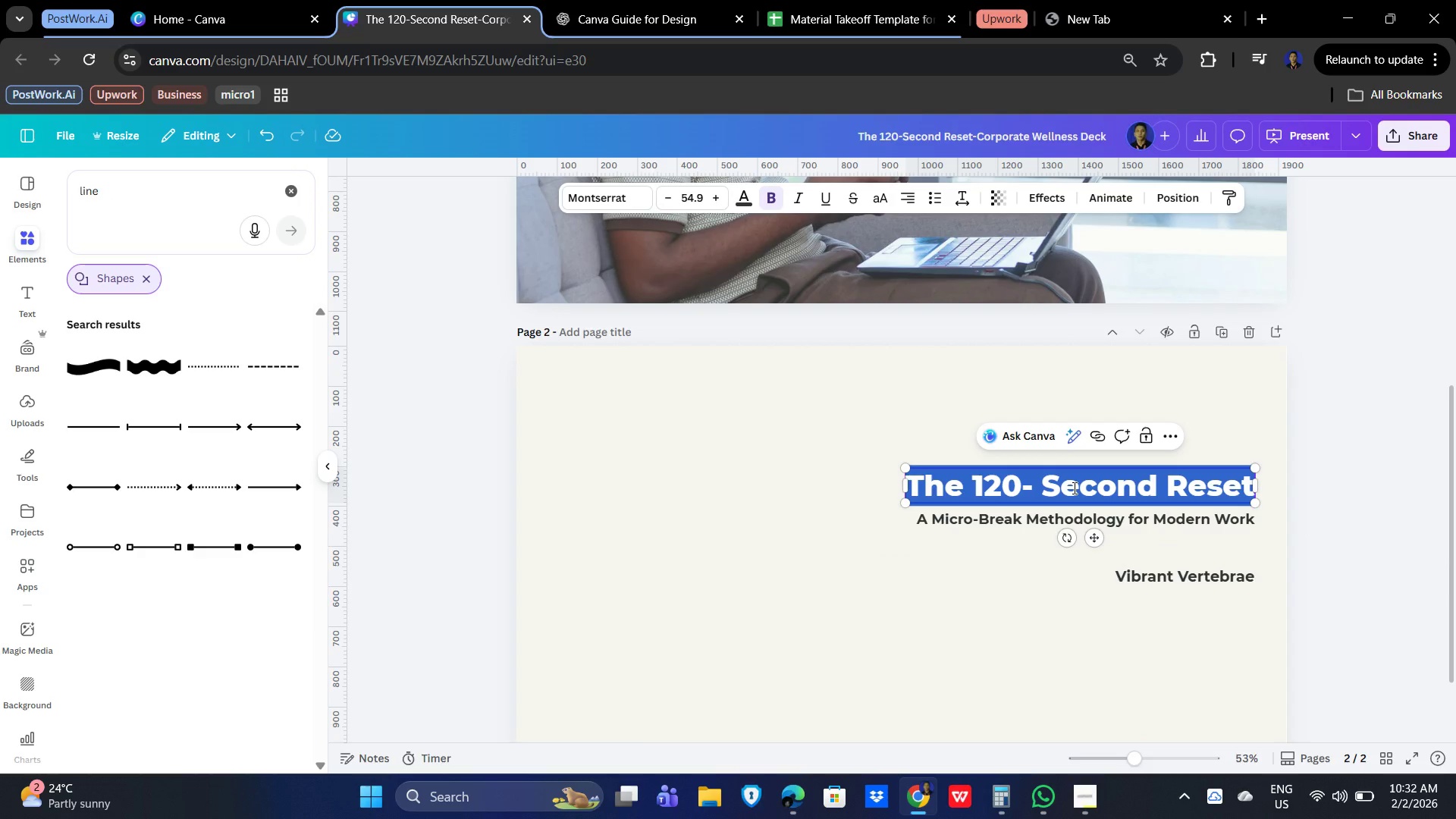 
scroll: coordinate [1147, 582], scroll_direction: up, amount: 6.0
 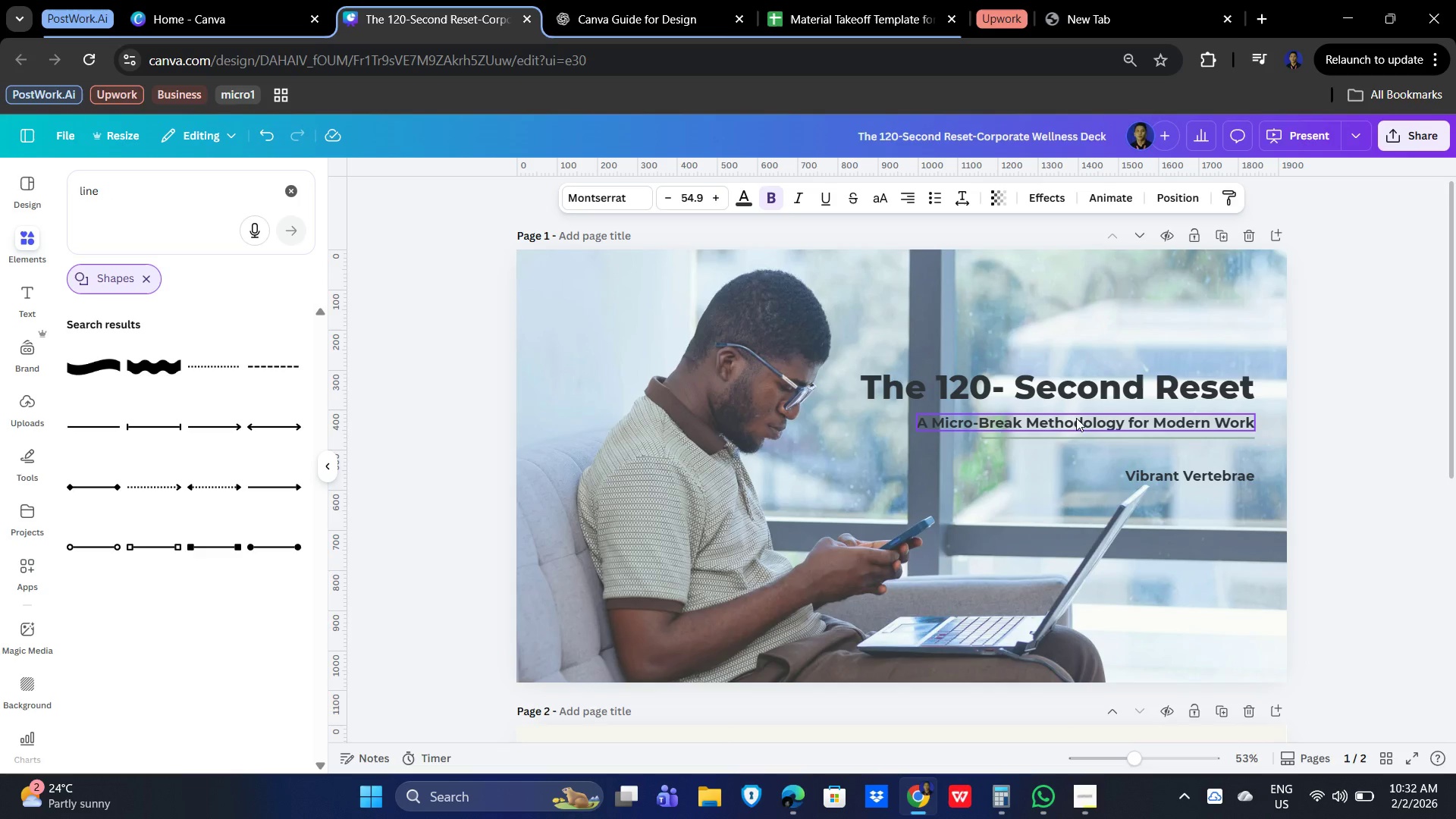 
wait(9.12)
 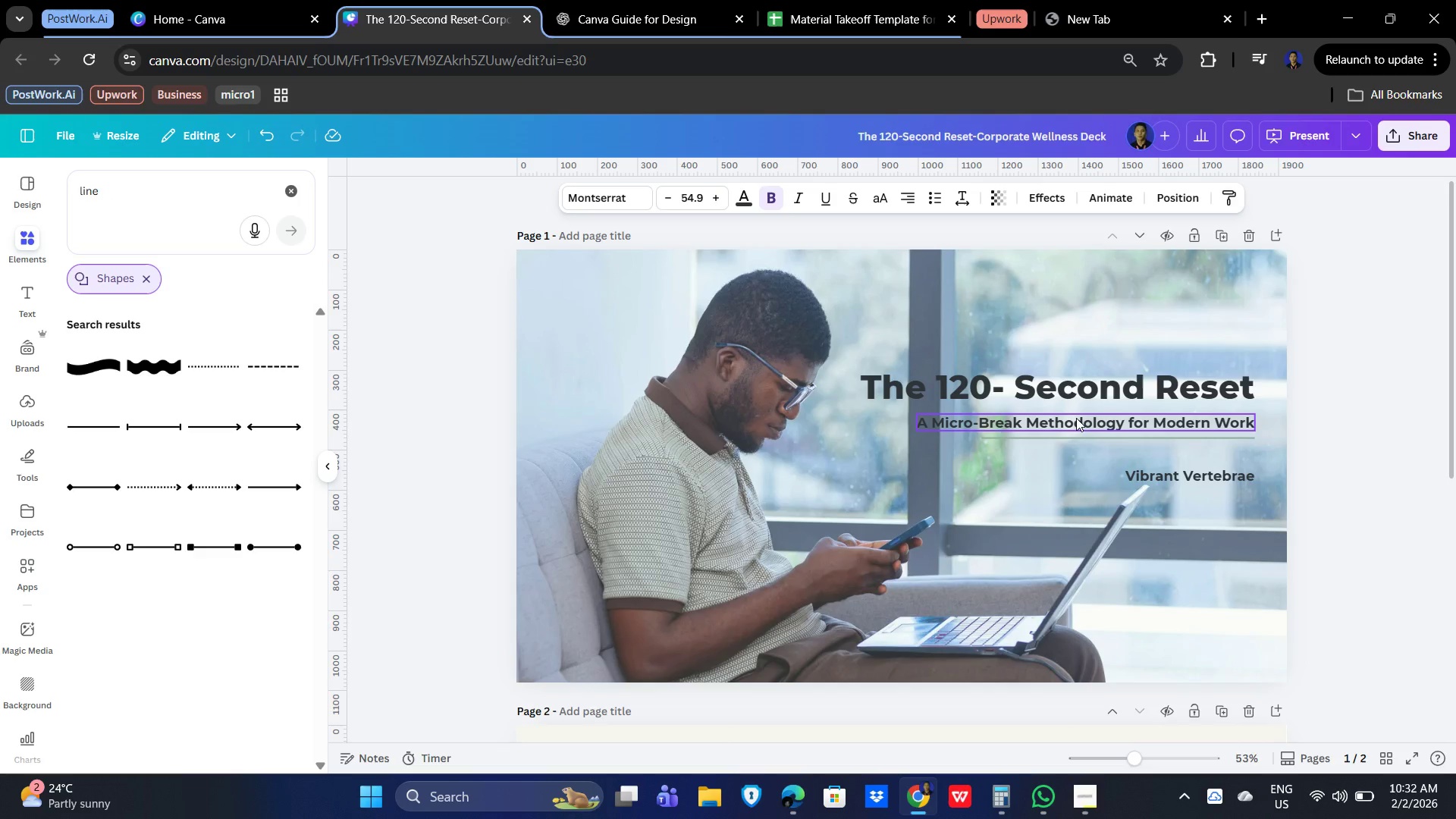 
left_click([728, 370])
 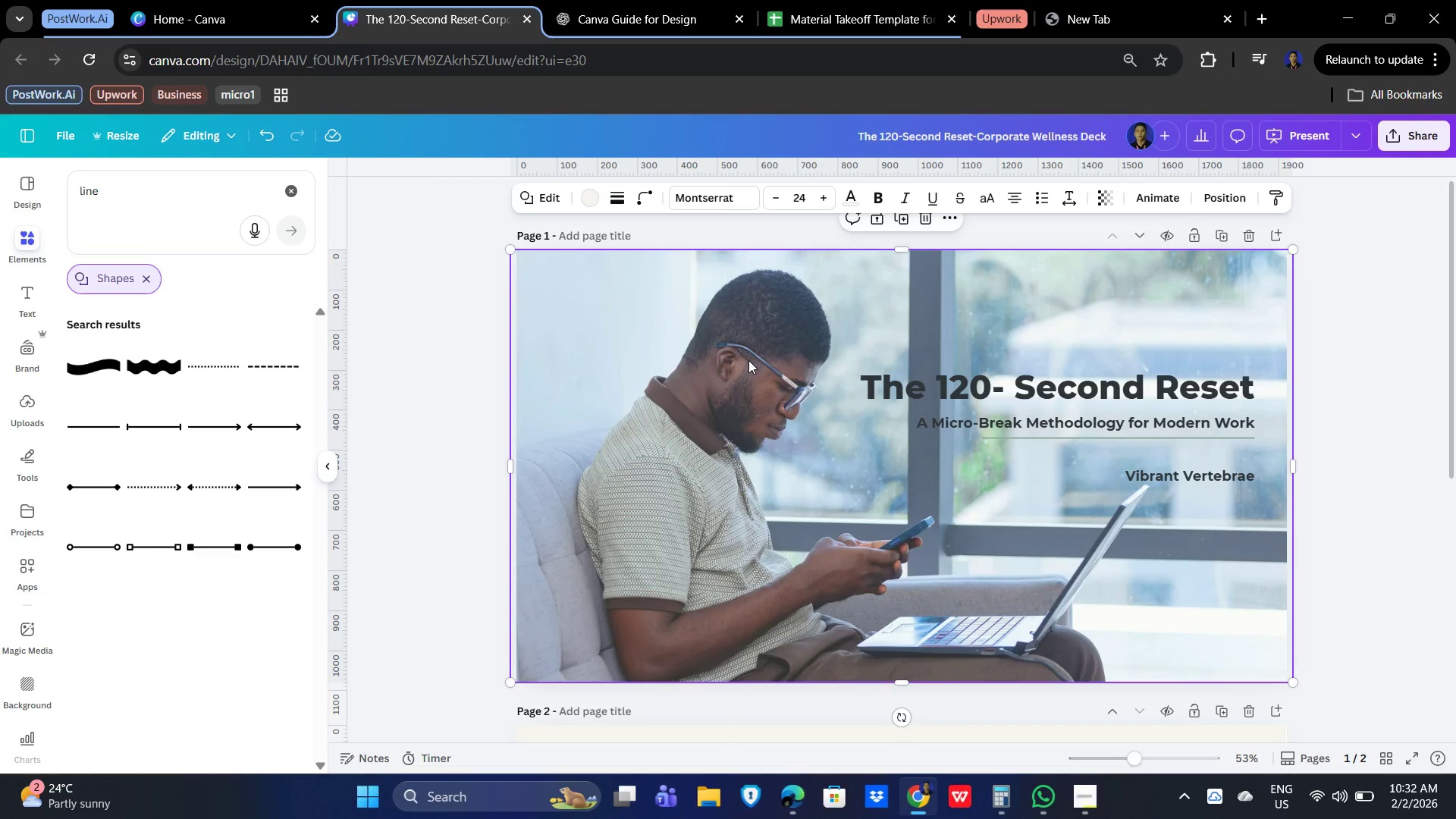 
key(Control+X)
 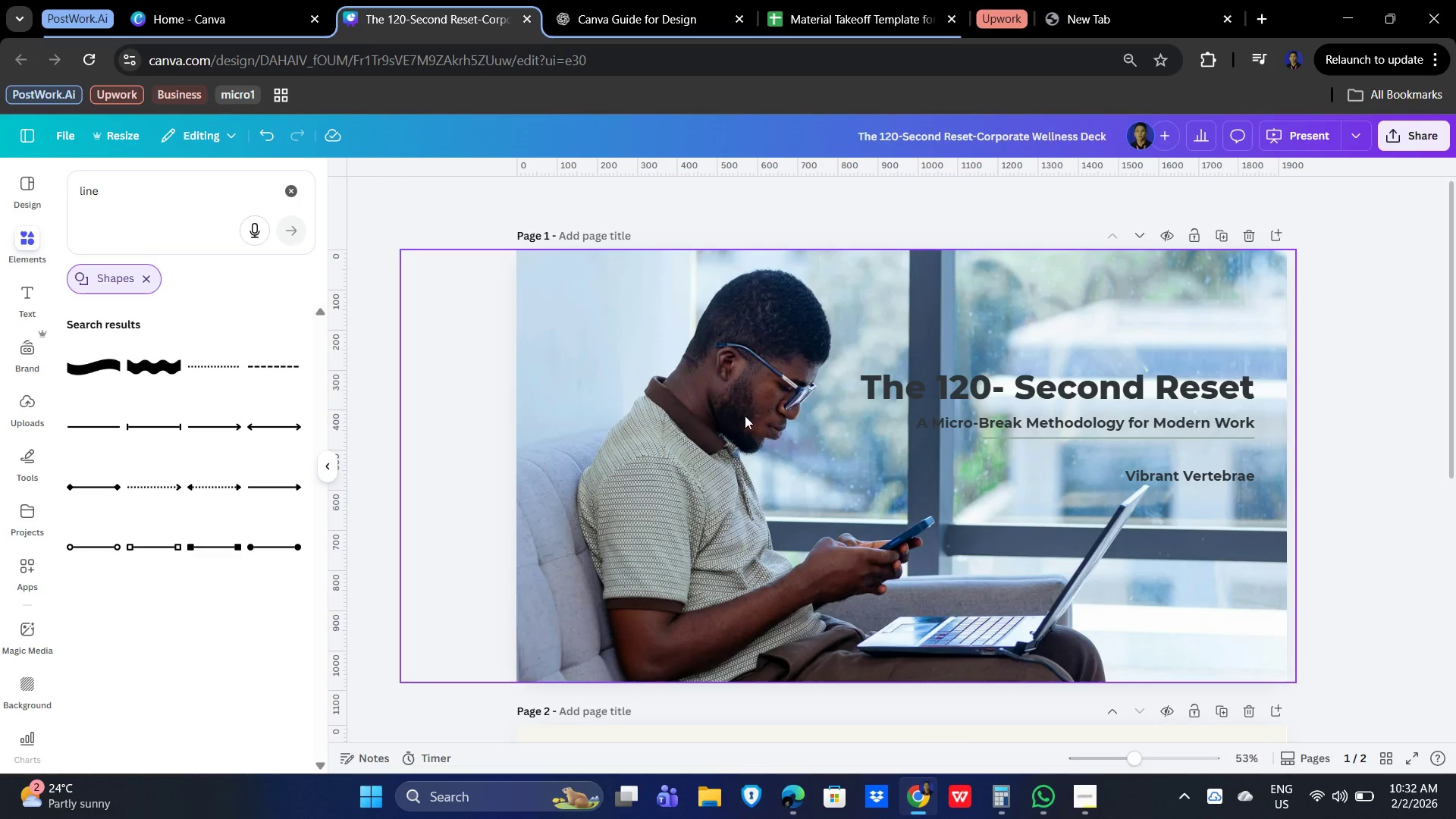 
left_click([745, 416])
 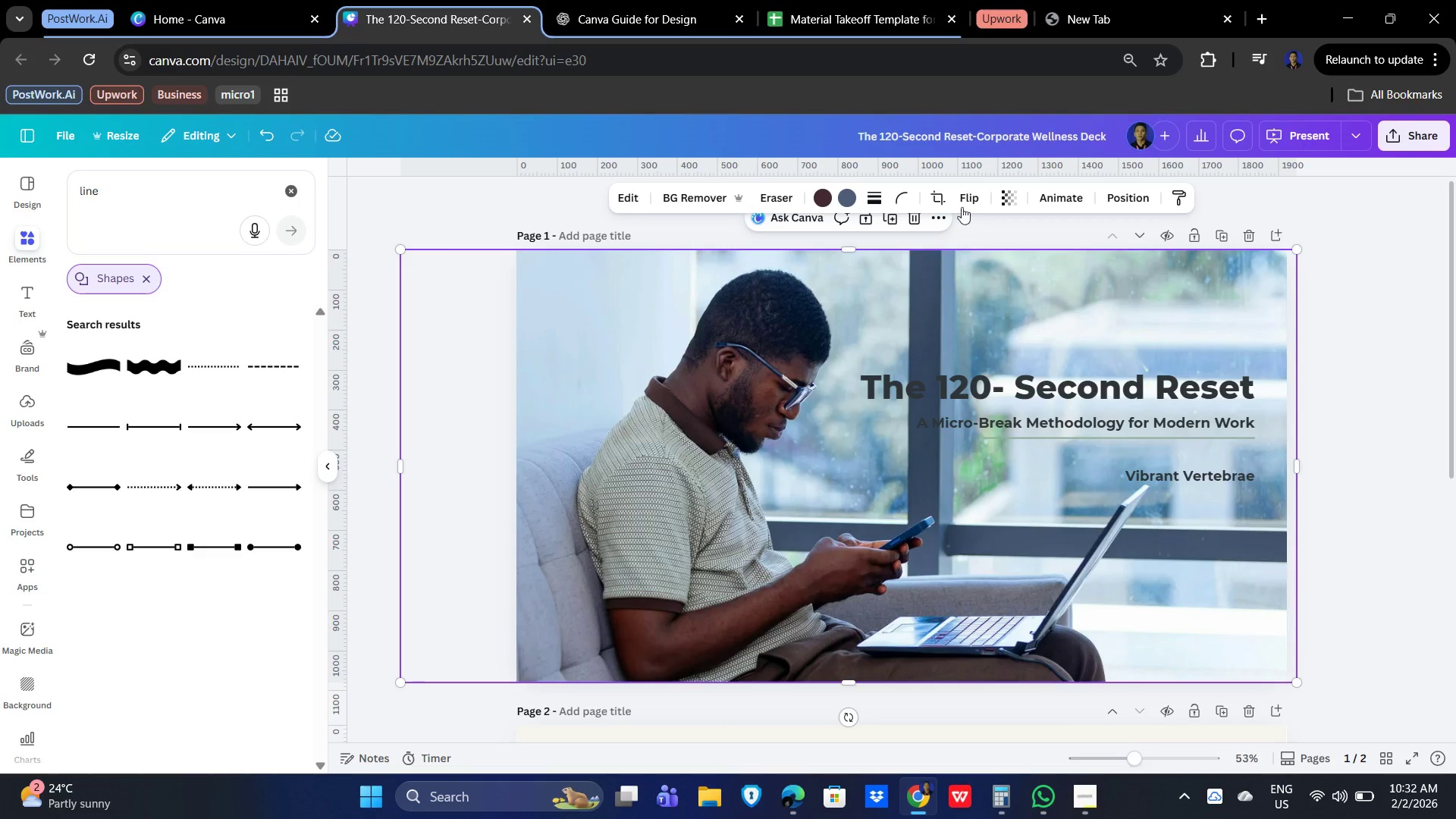 
left_click([963, 194])
 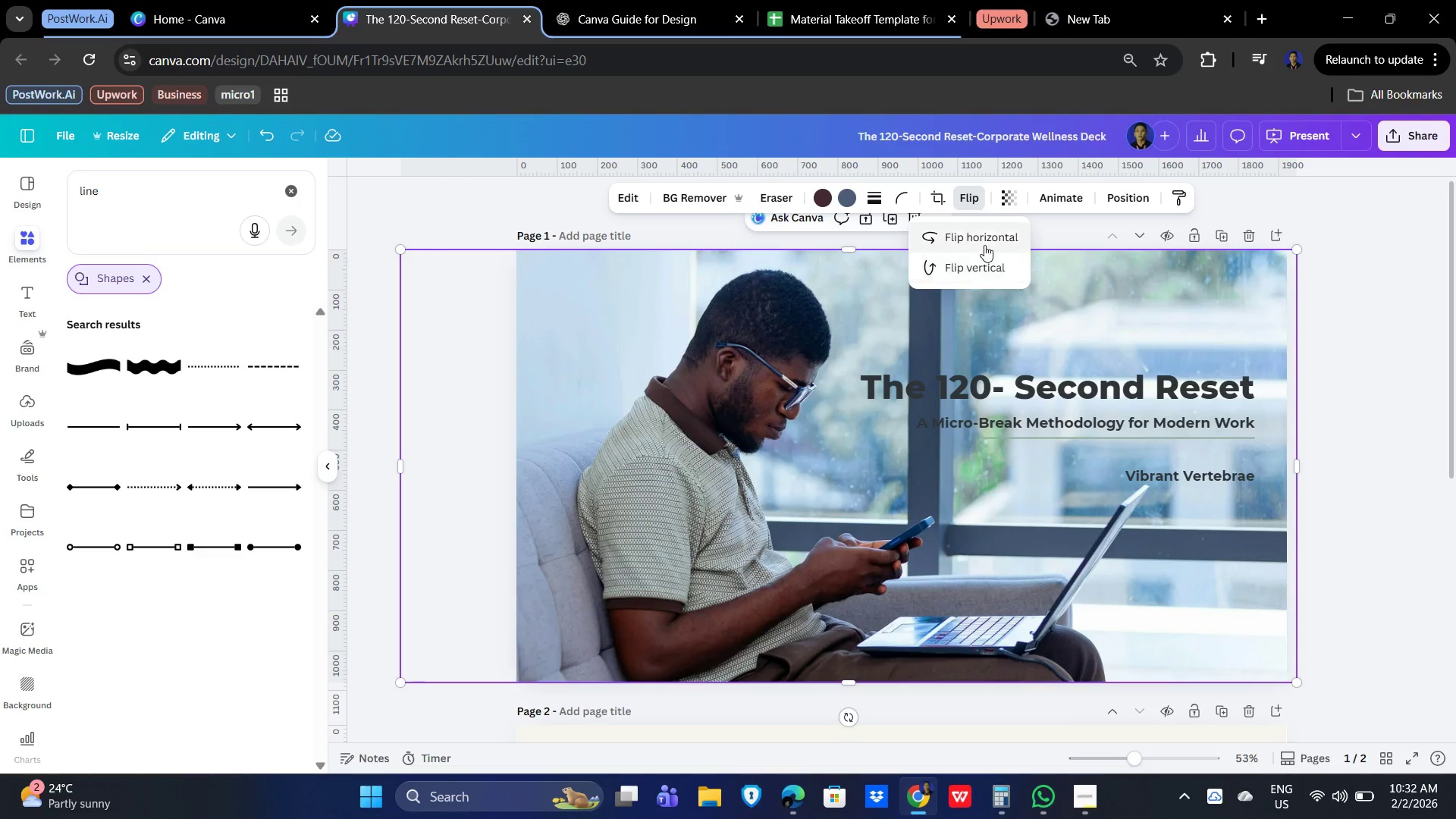 
left_click([983, 240])
 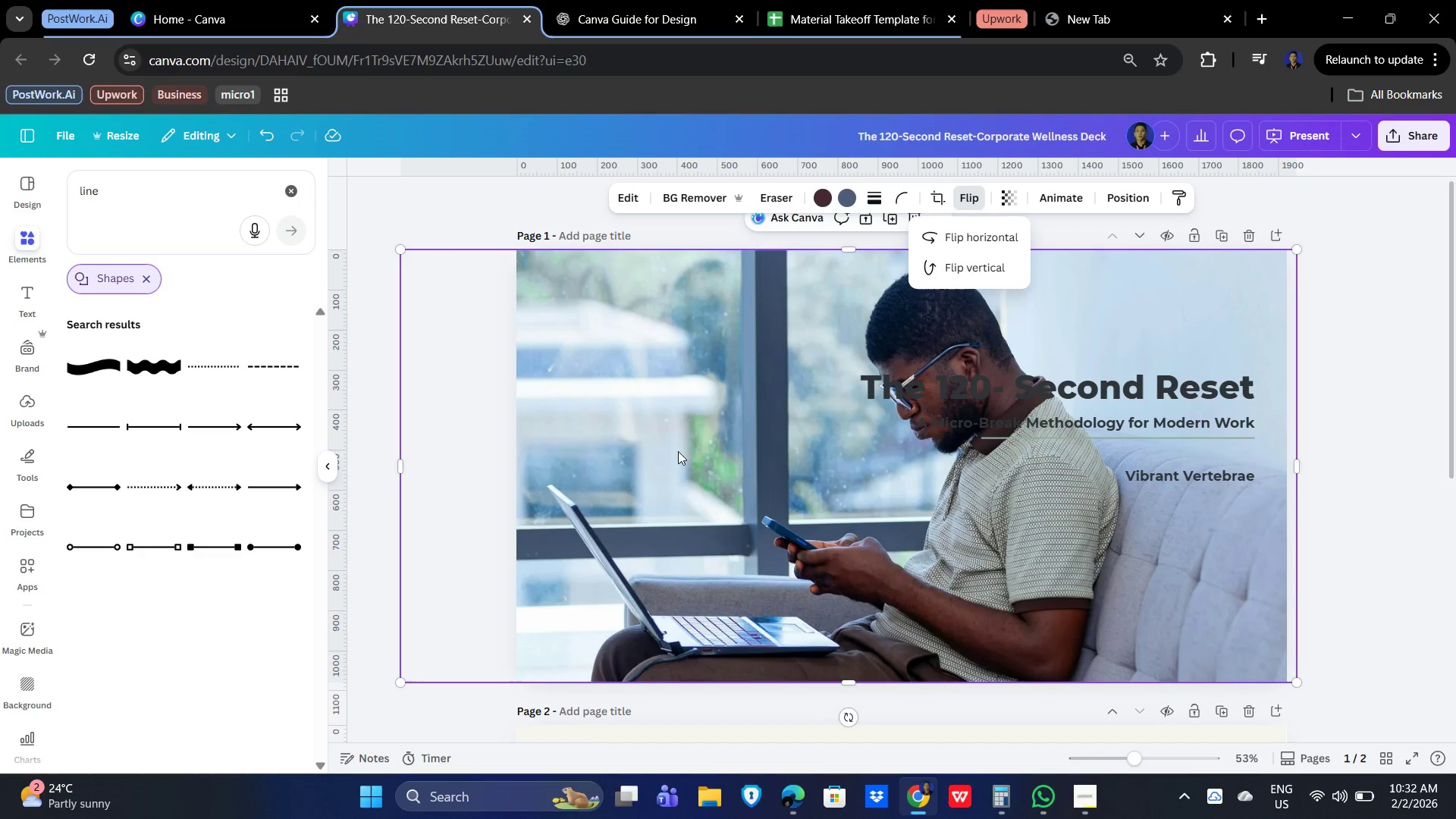 
key(Control+V)
 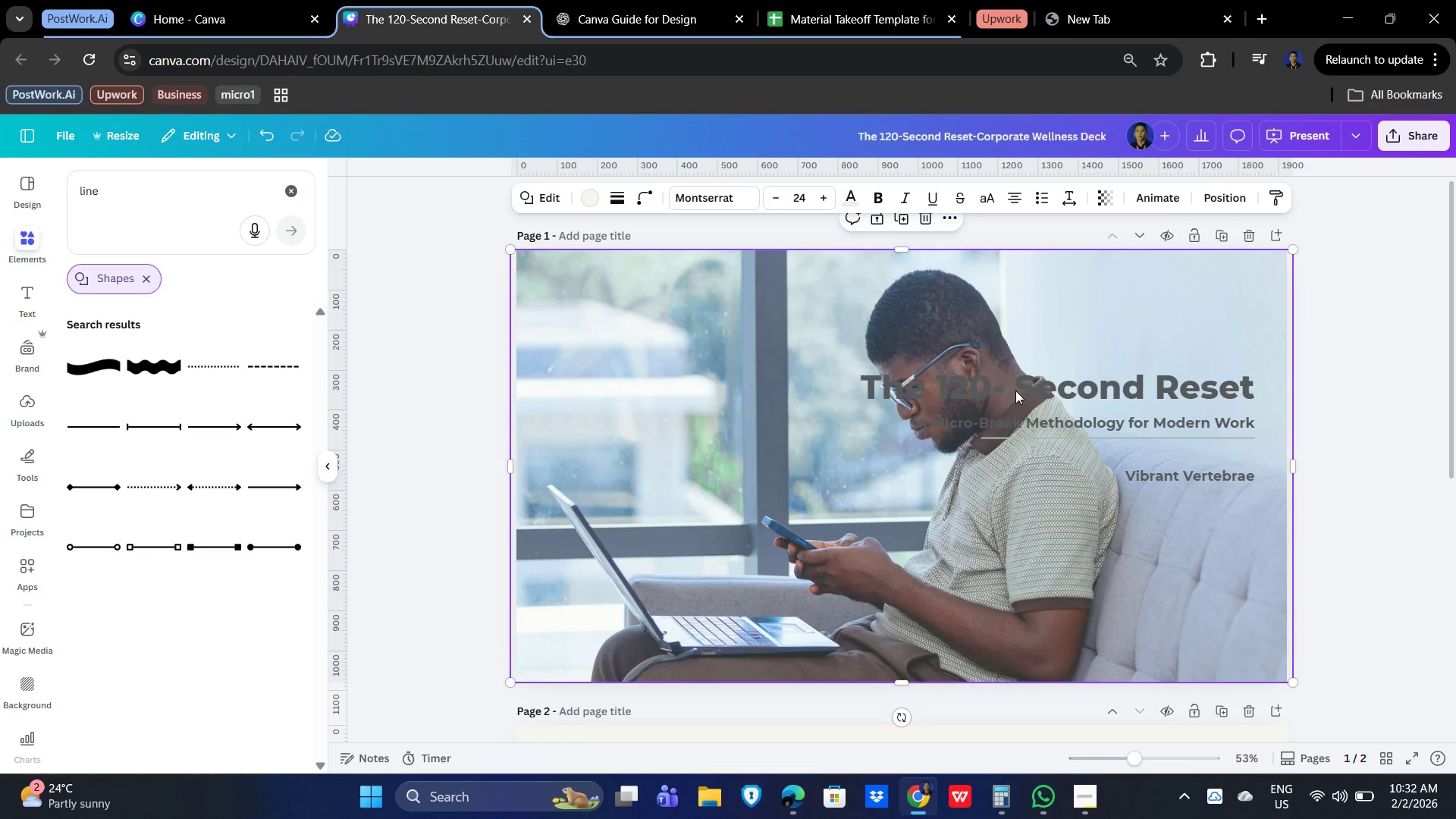 
left_click([1025, 388])
 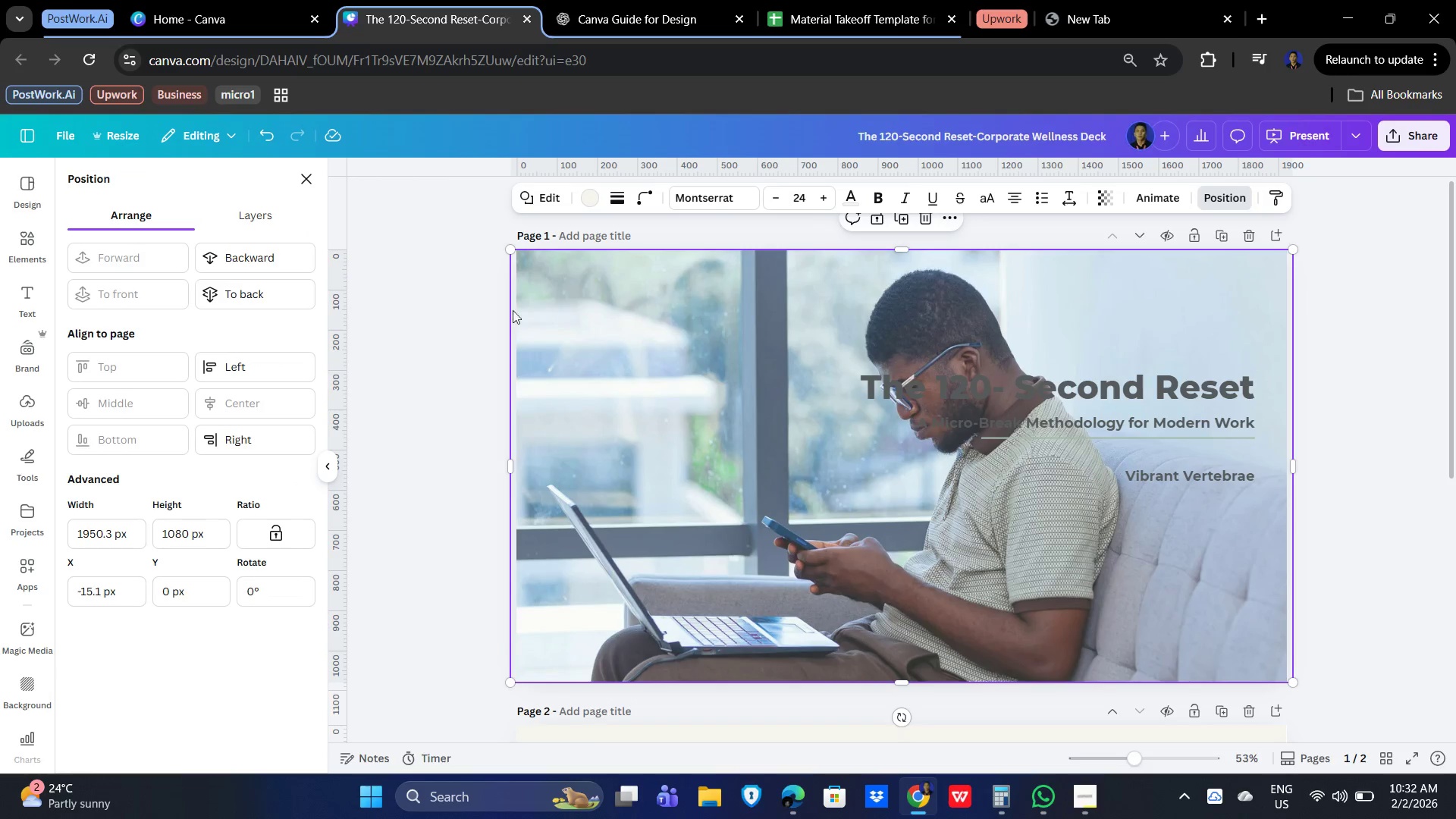 
left_click([253, 252])
 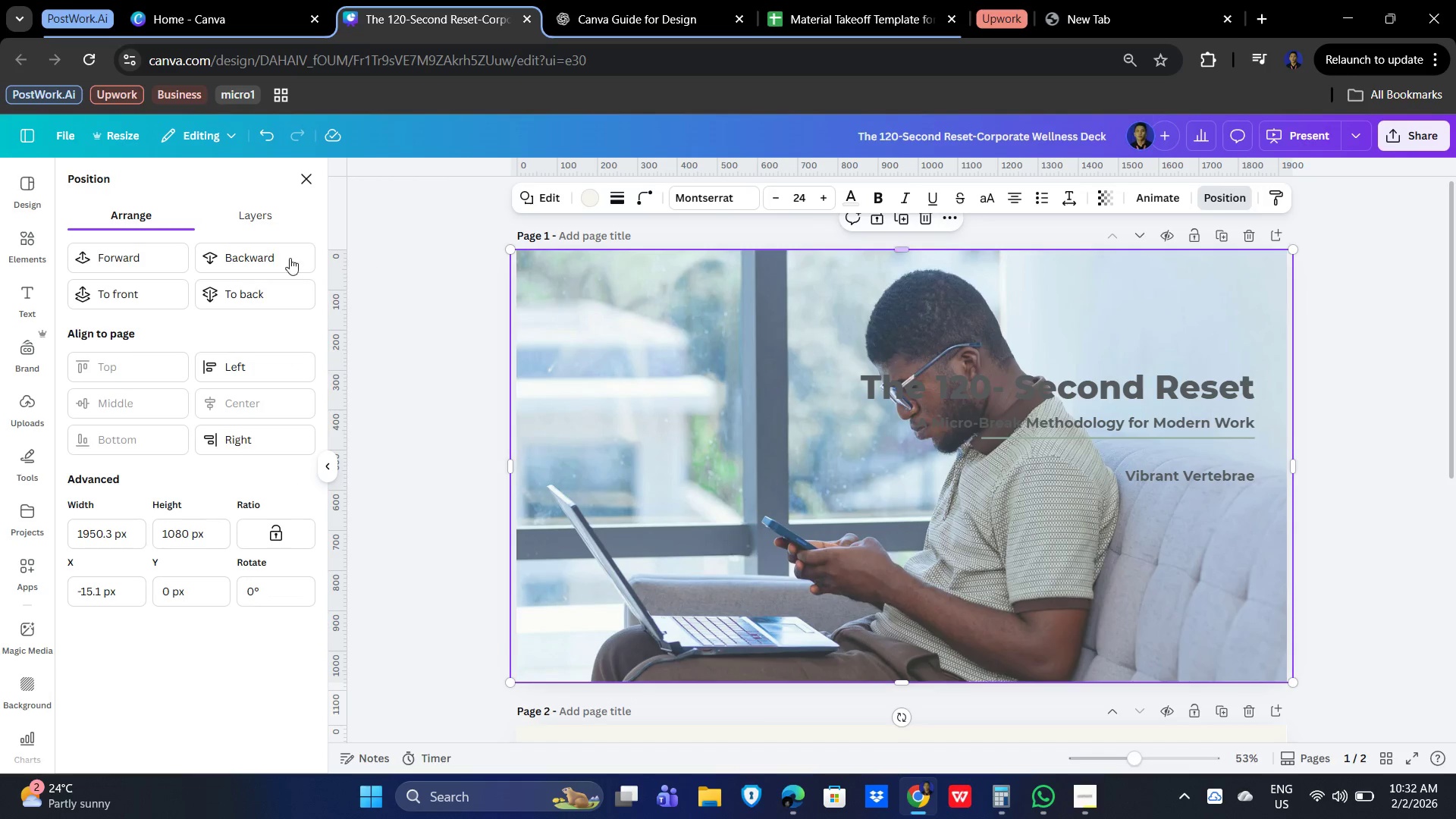 
left_click([238, 250])
 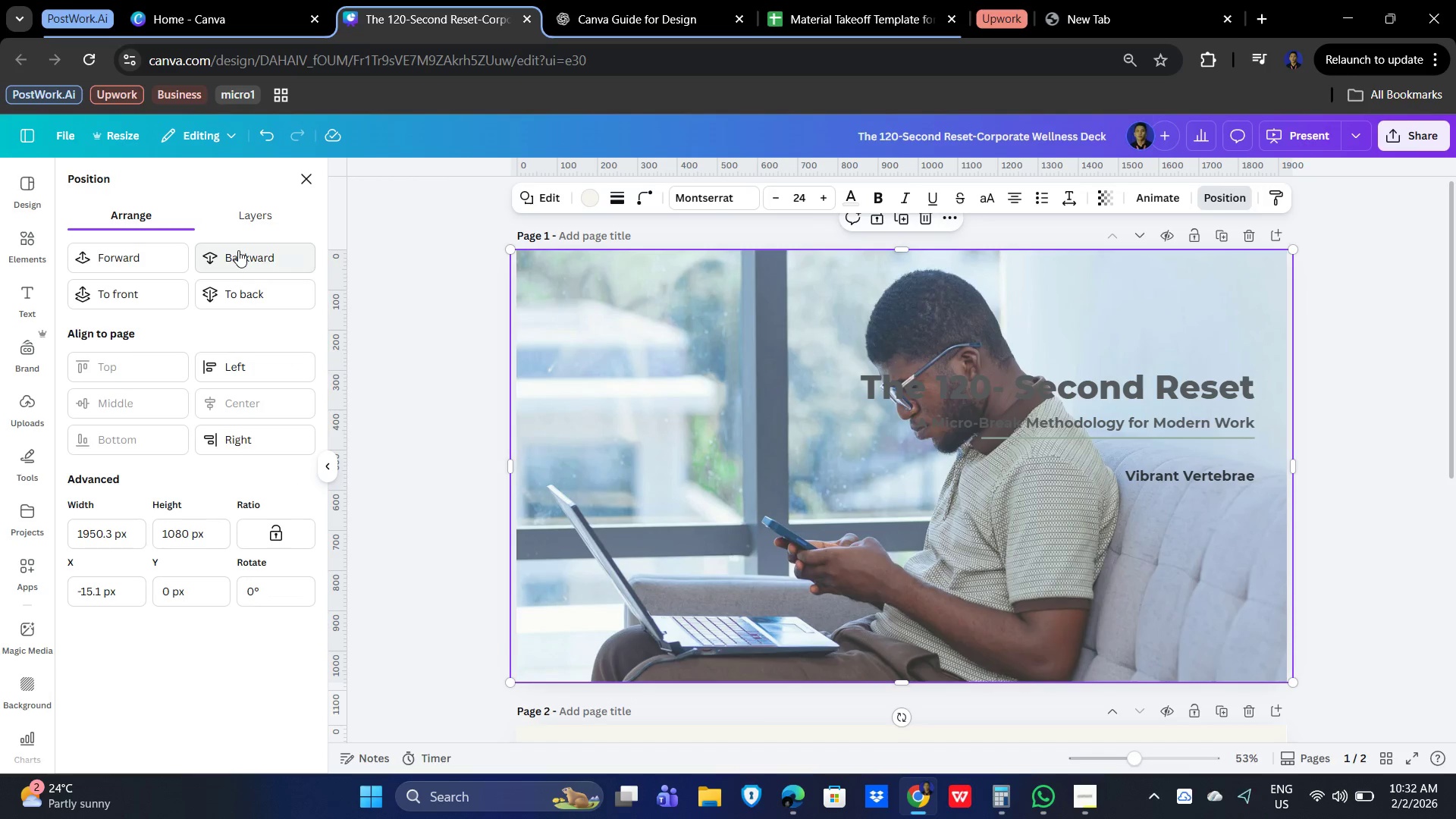 
double_click([238, 250])
 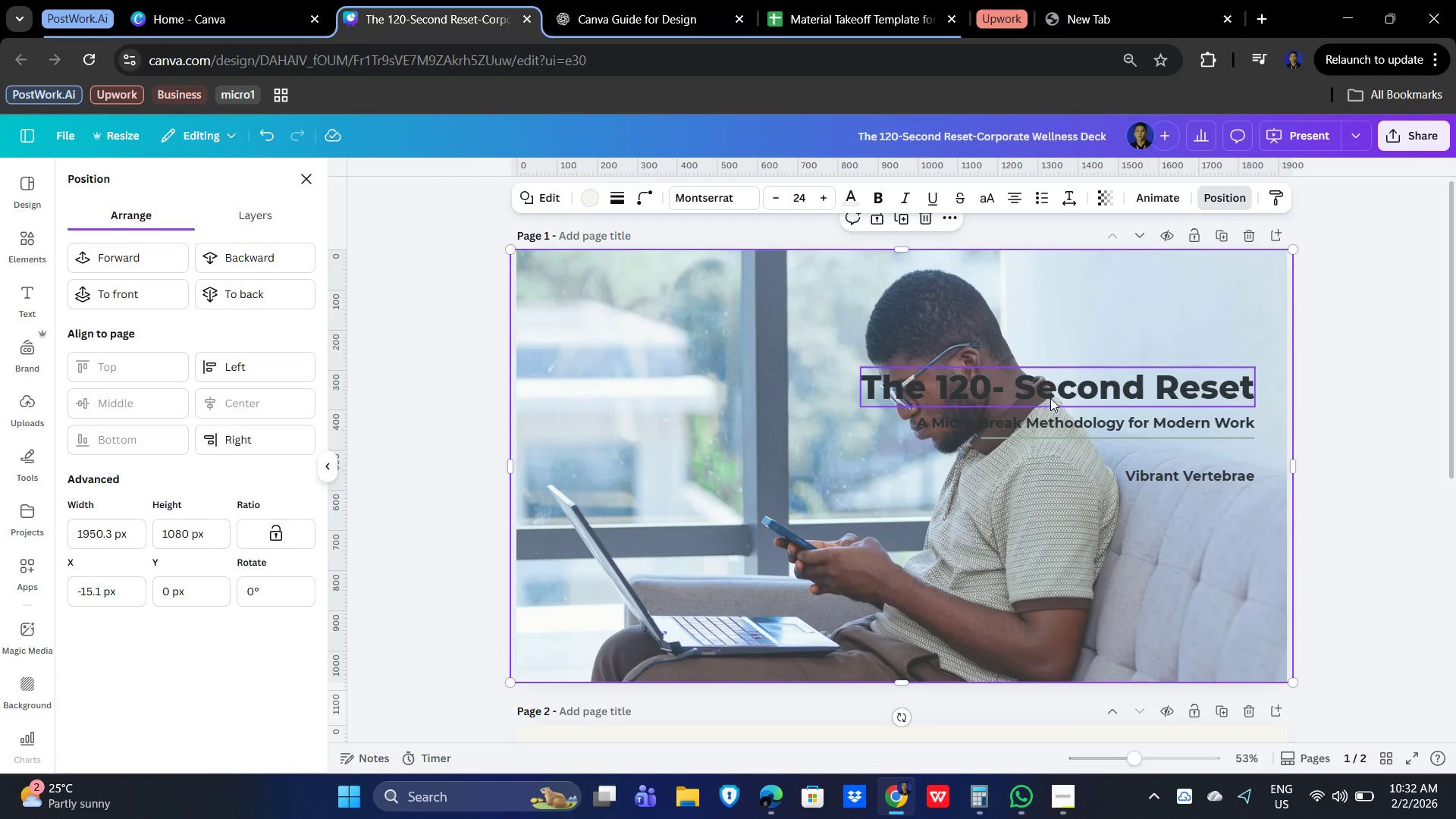 
left_click_drag(start_coordinate=[1064, 396], to_coordinate=[748, 380])
 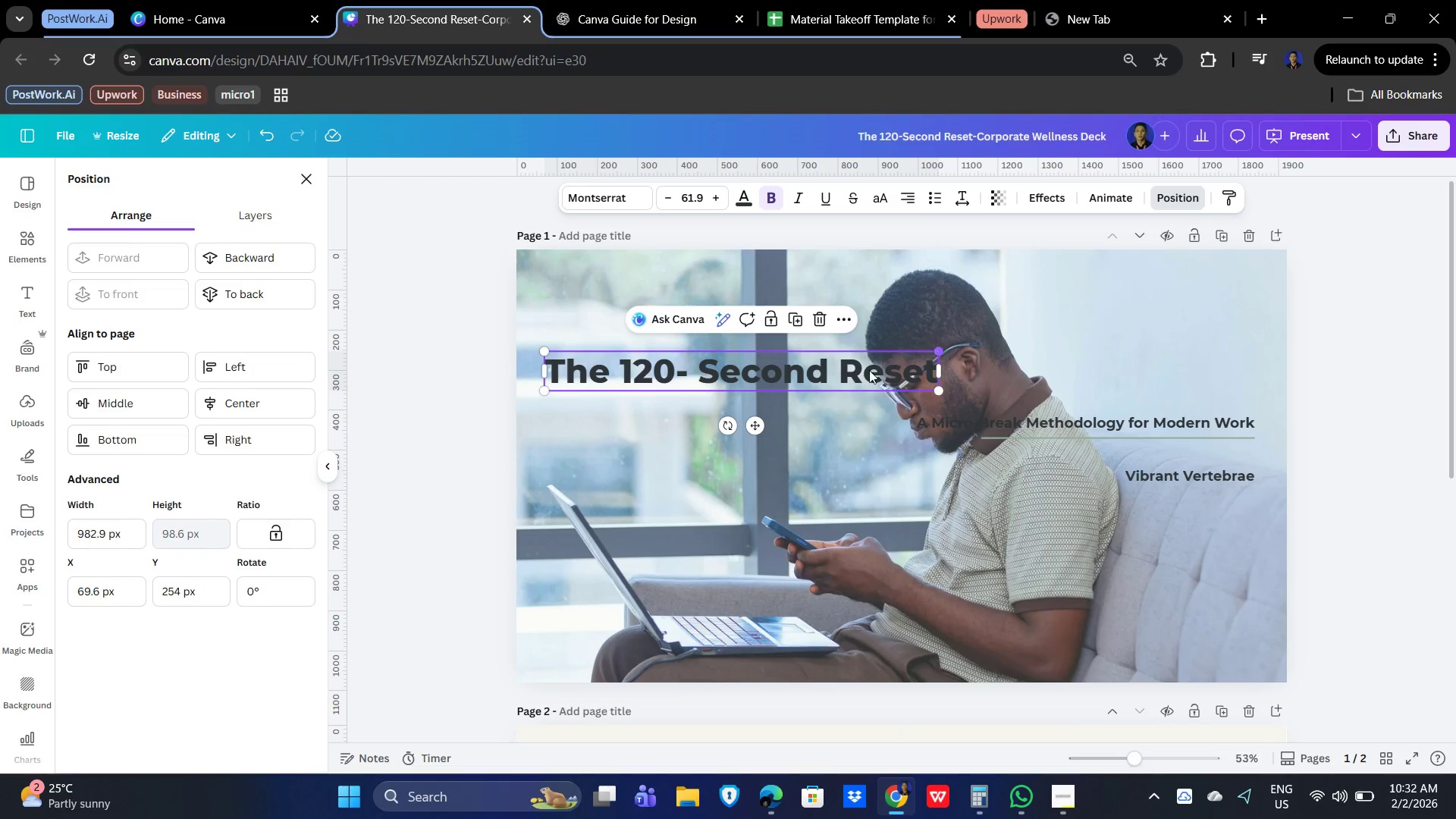 
left_click_drag(start_coordinate=[783, 386], to_coordinate=[769, 436])
 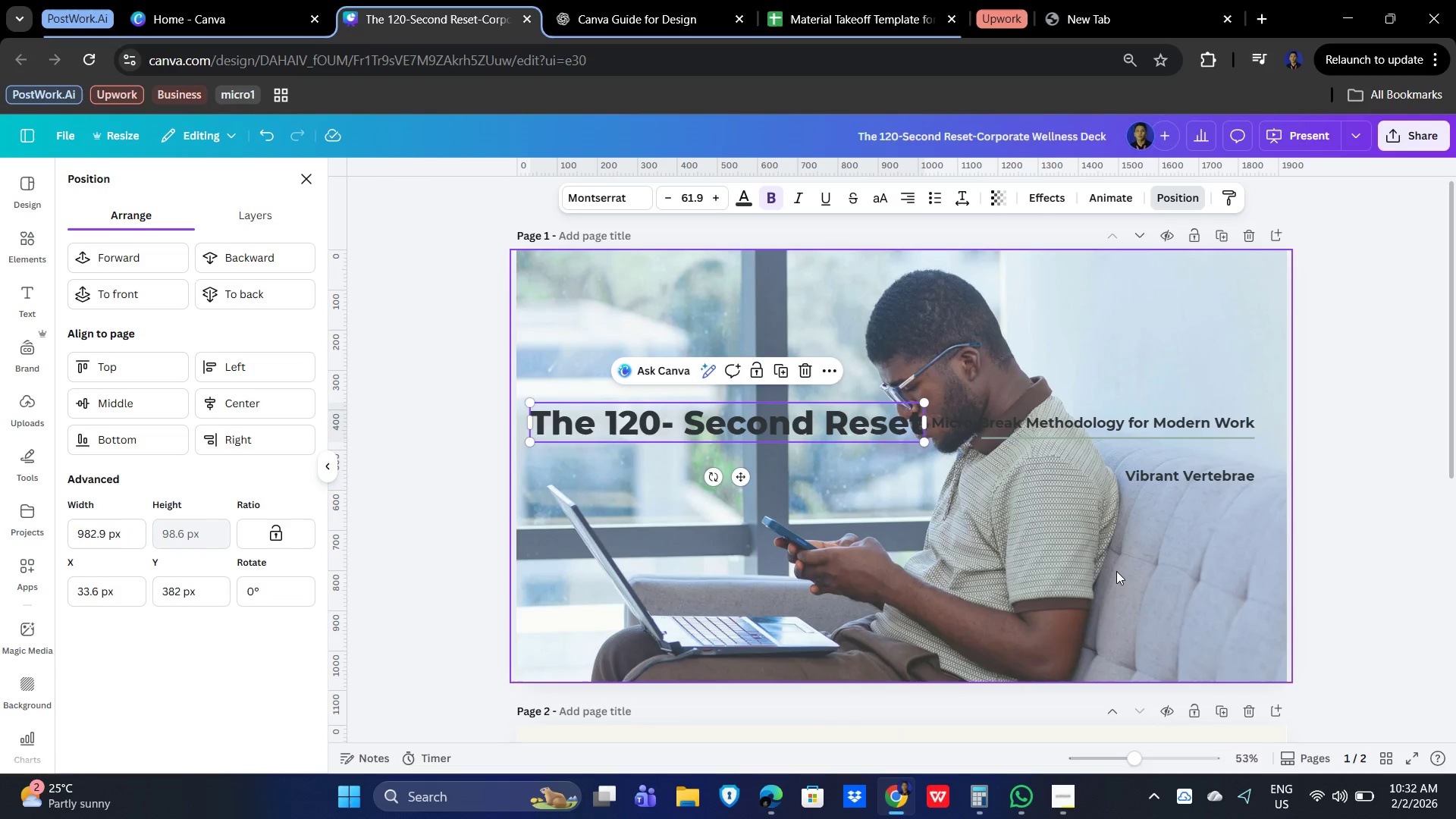 
left_click([1123, 569])
 